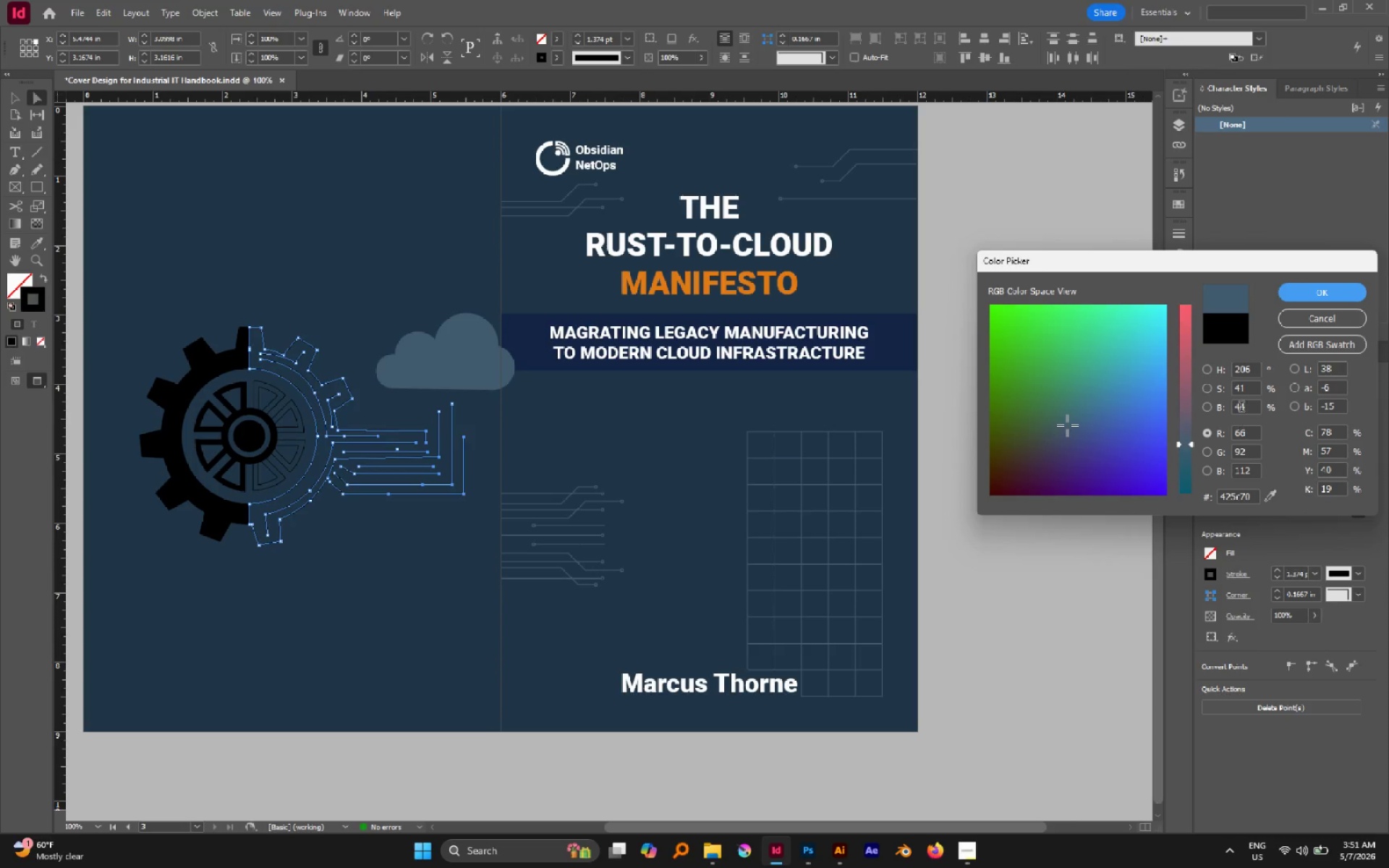 
left_click([1294, 295])
 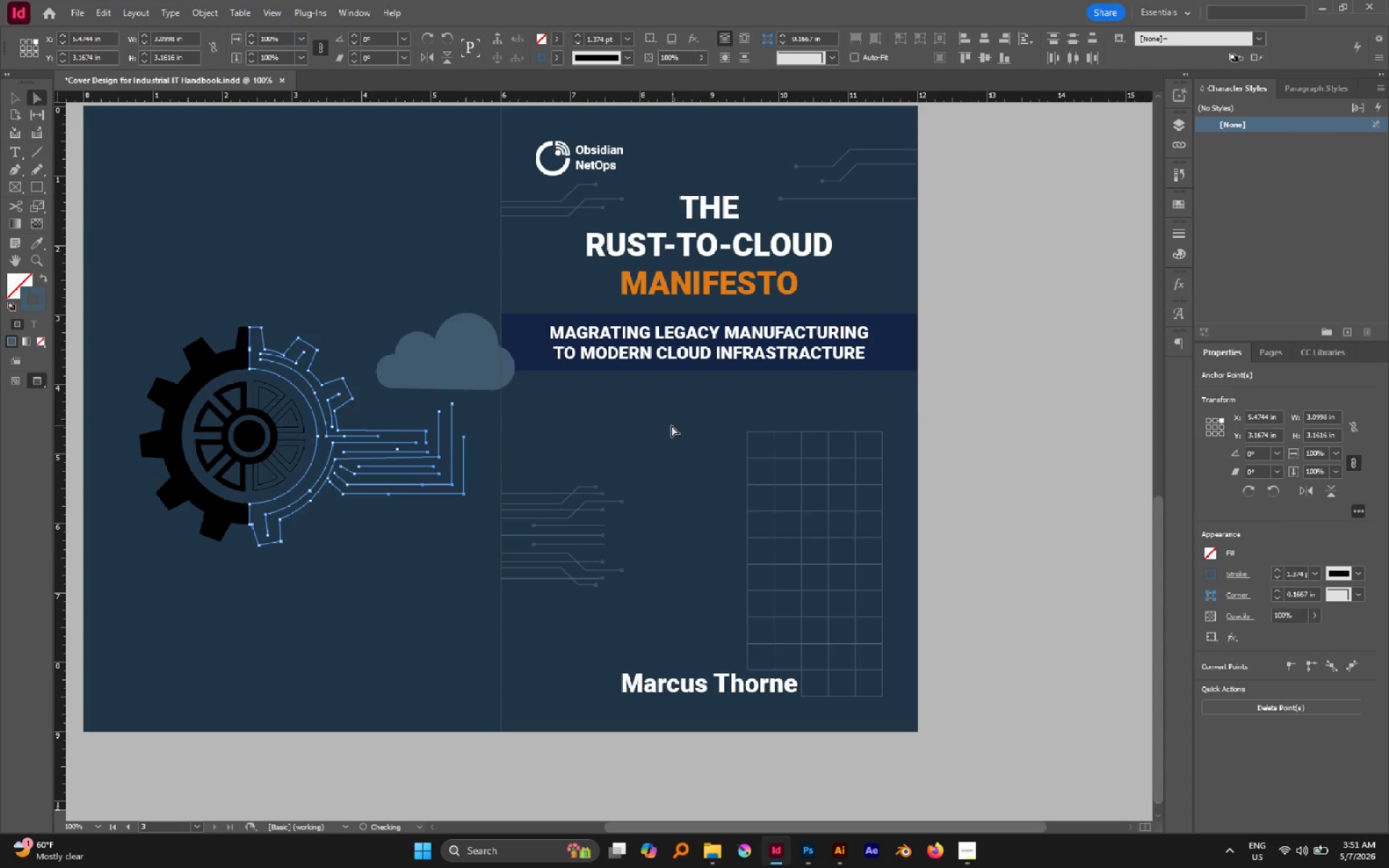 
left_click([671, 426])
 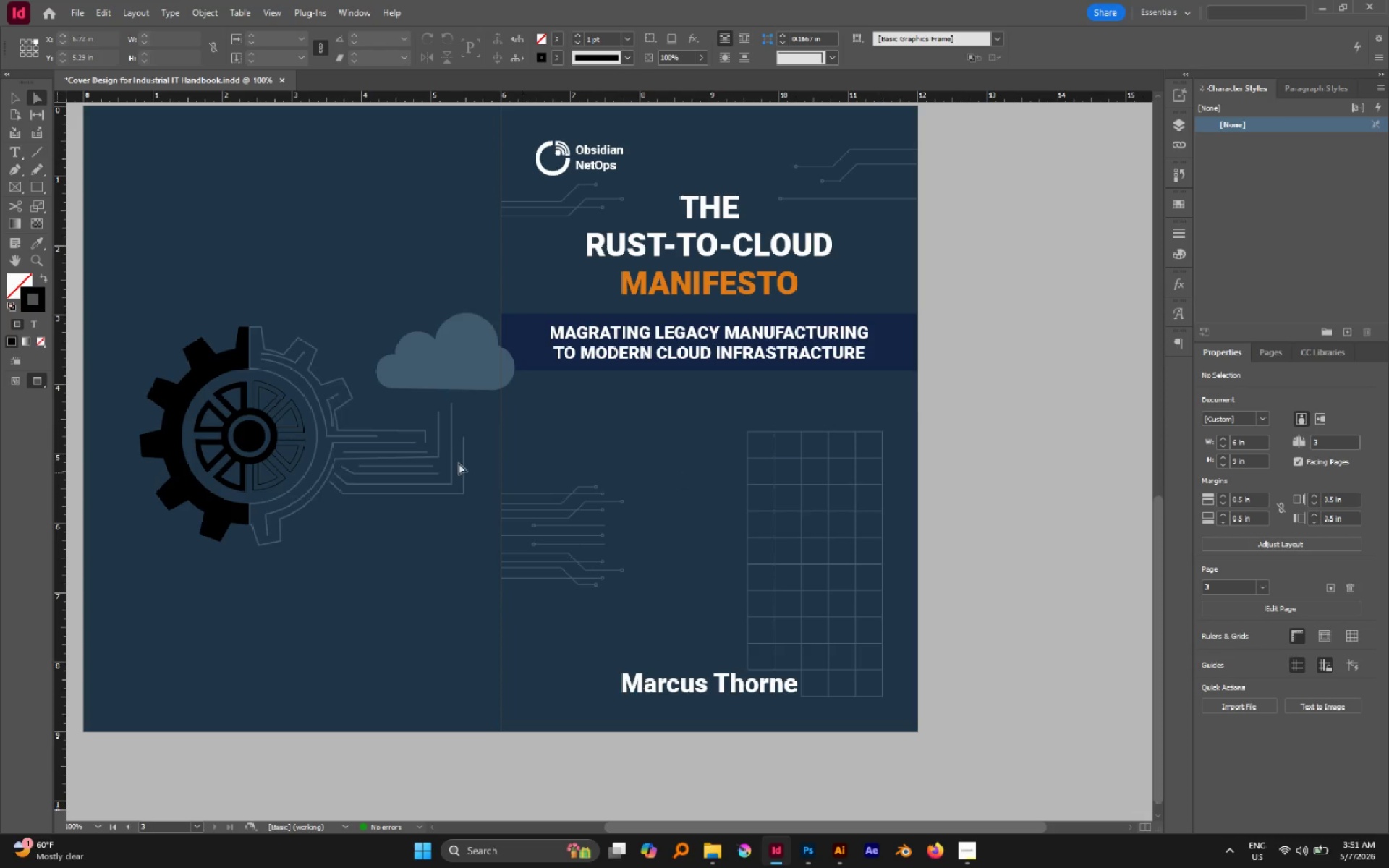 
hold_key(key=AltLeft, duration=1.36)
left_click_drag(start_coordinate=[372, 414], to_coordinate=[467, 501])
 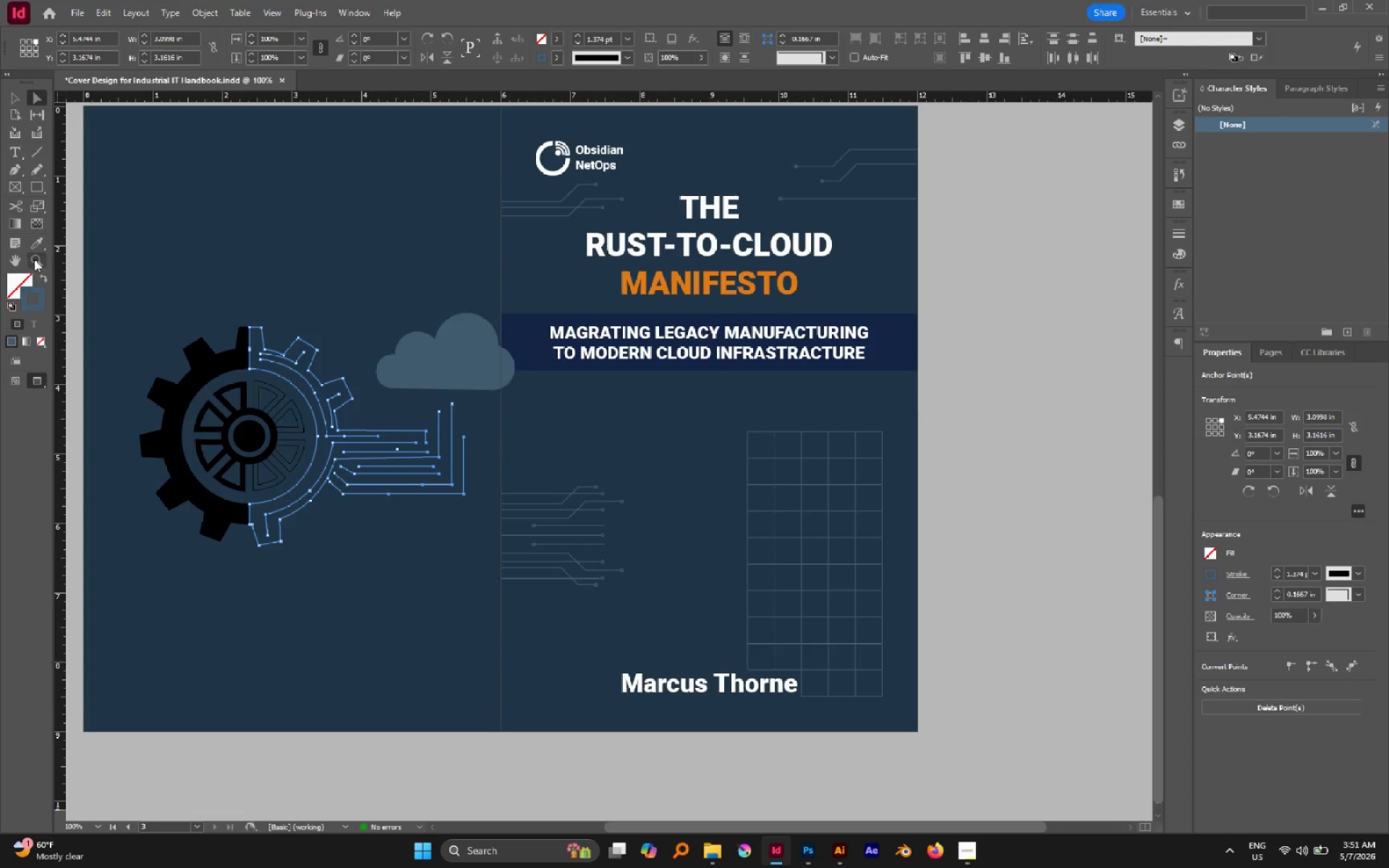 
left_click([33, 247])
 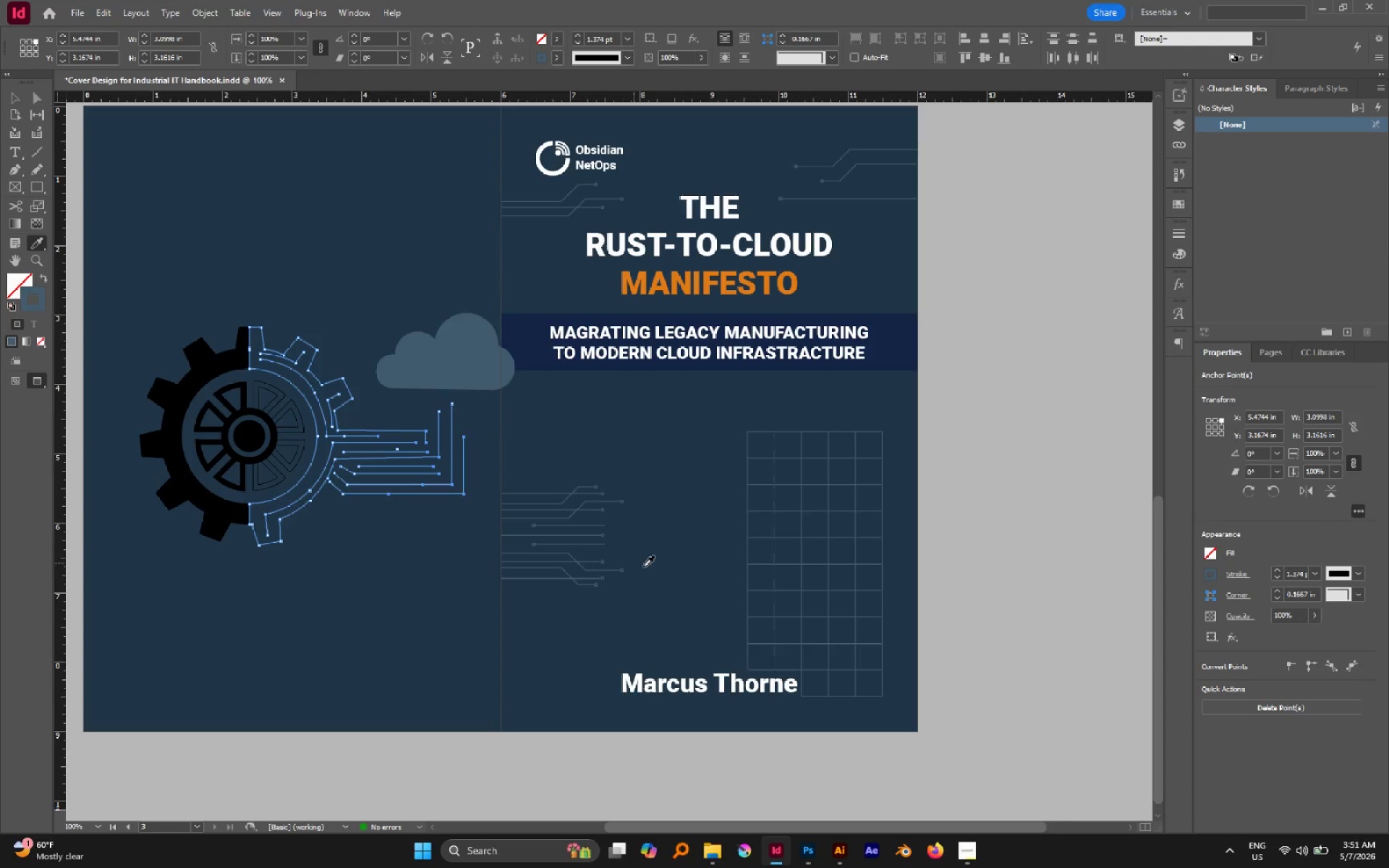 
hold_key(key=AltLeft, duration=1.45)
scroll: coordinate [530, 516], scroll_direction: up, amount: 9.0
 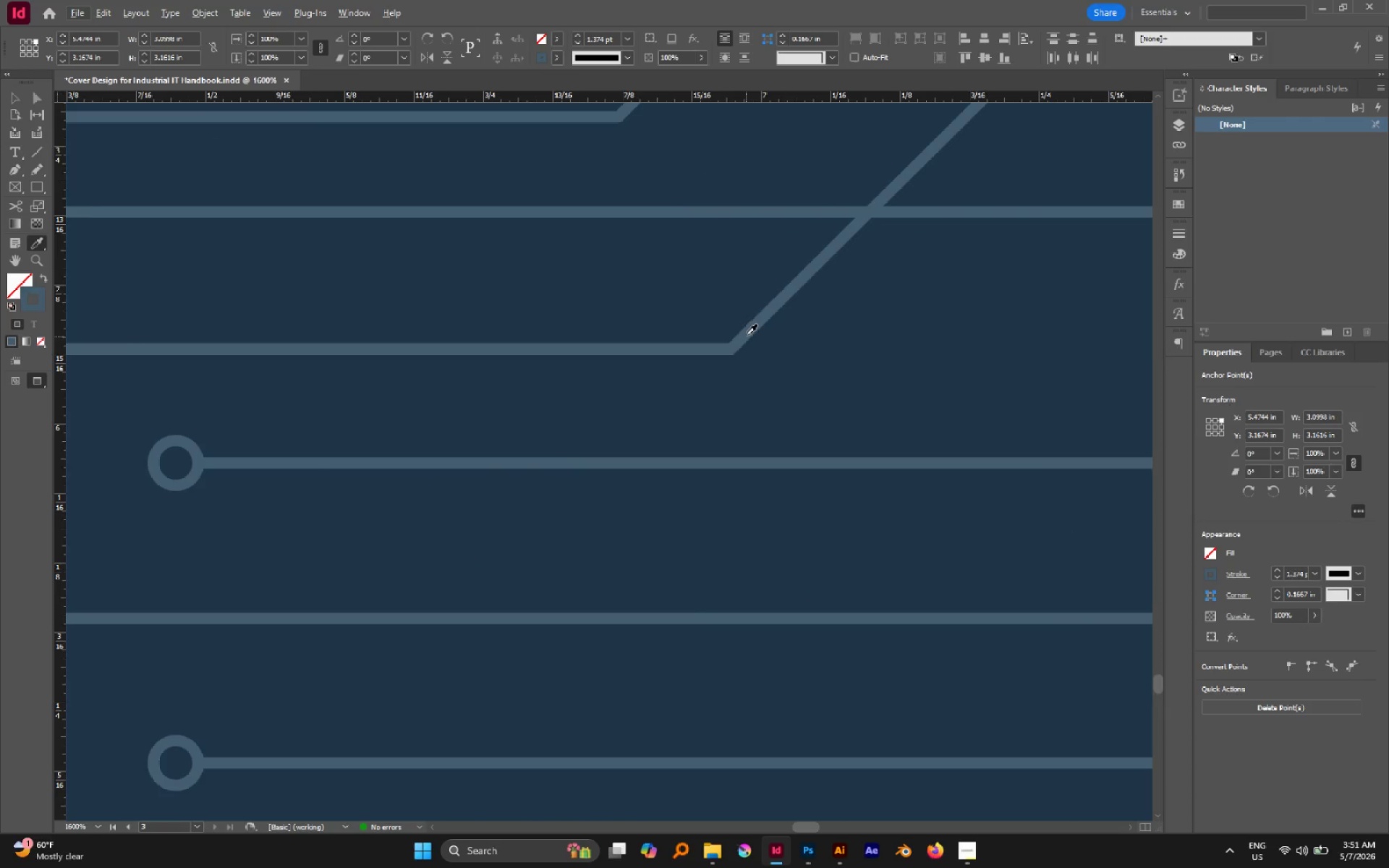 
left_click([746, 333])
 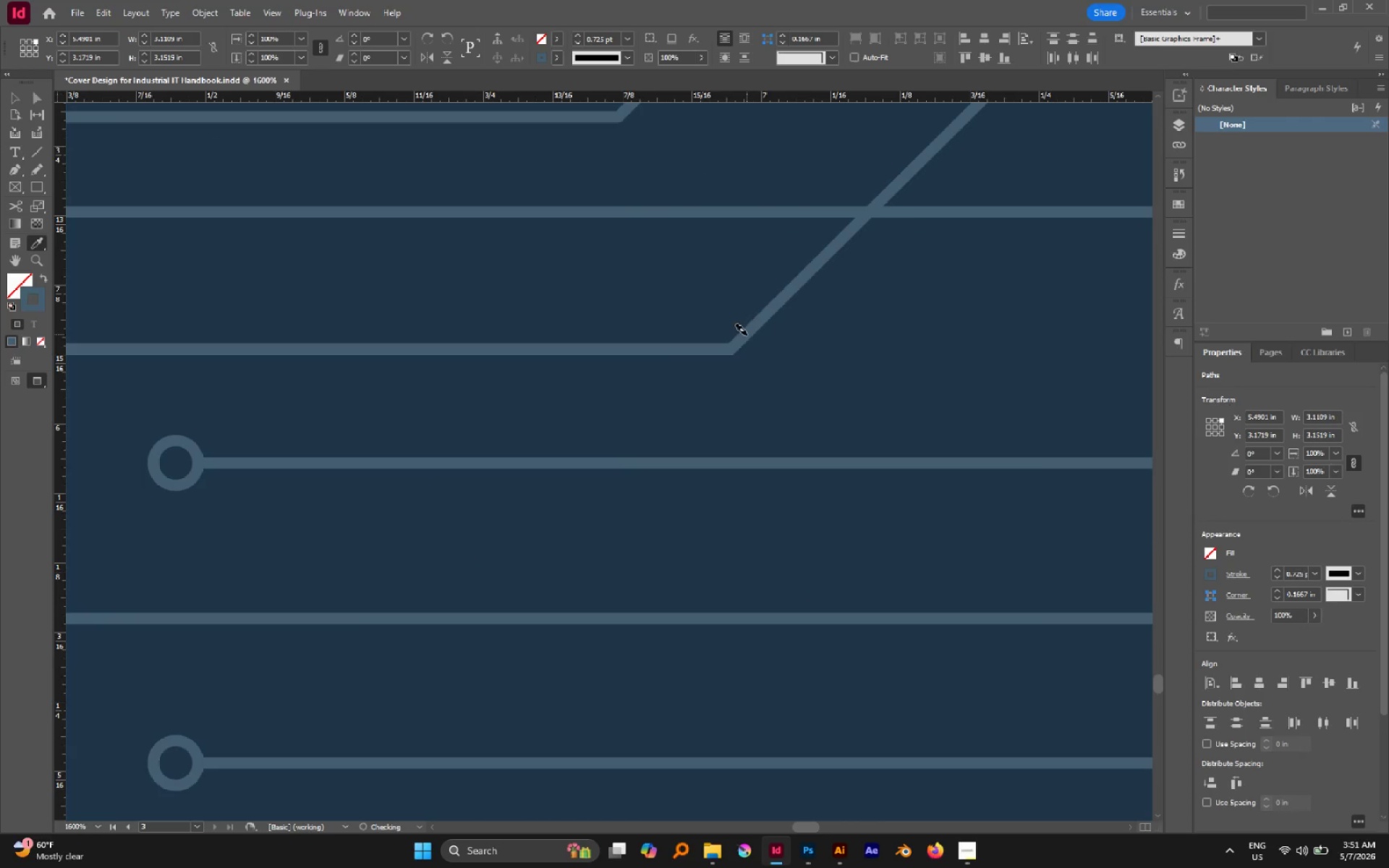 
hold_key(key=AltLeft, duration=0.84)
scroll: coordinate [742, 357], scroll_direction: down, amount: 7.0
 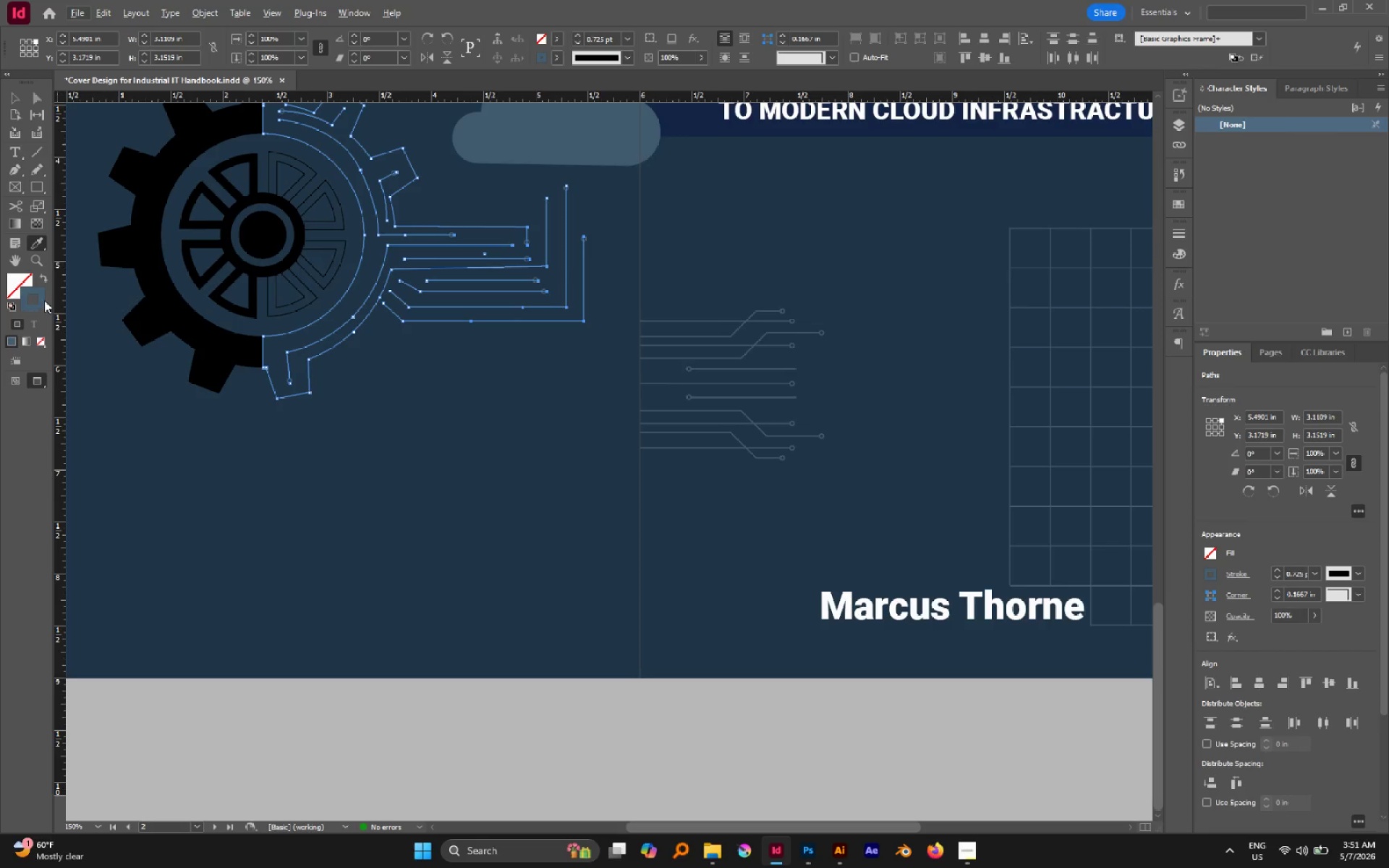 
double_click([38, 297])
 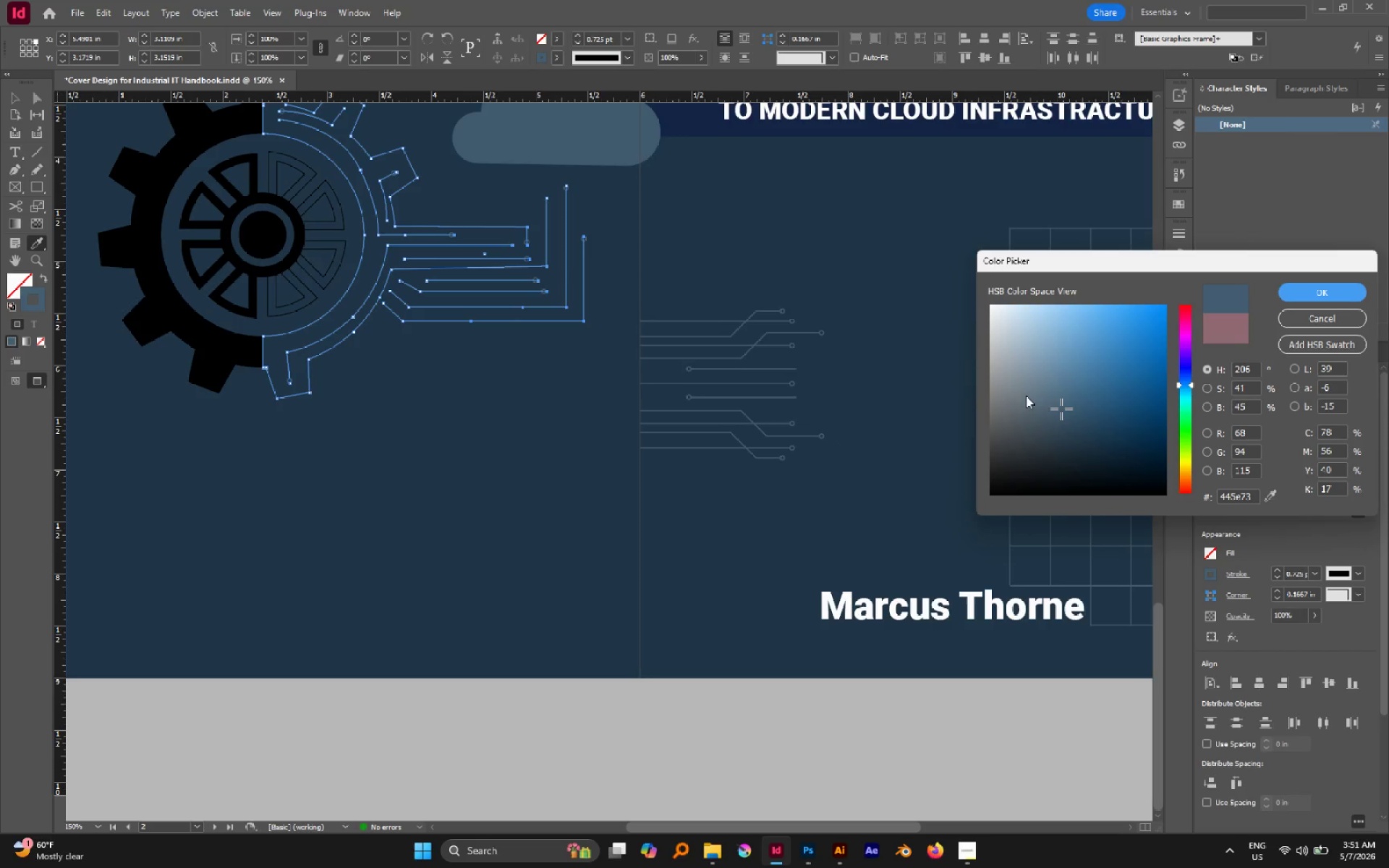 
left_click_drag(start_coordinate=[1047, 399], to_coordinate=[1040, 381])
 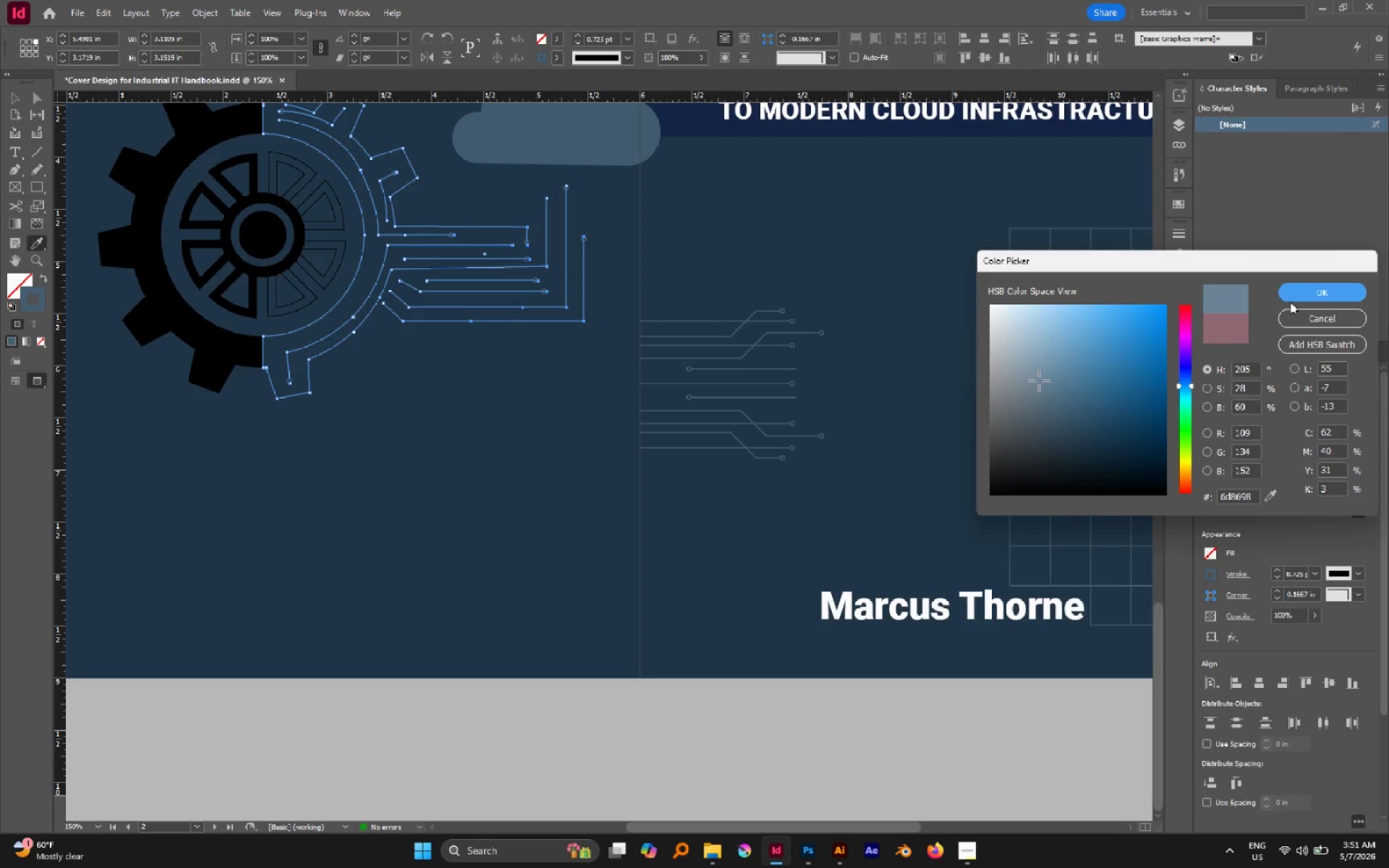 
left_click([1296, 294])
 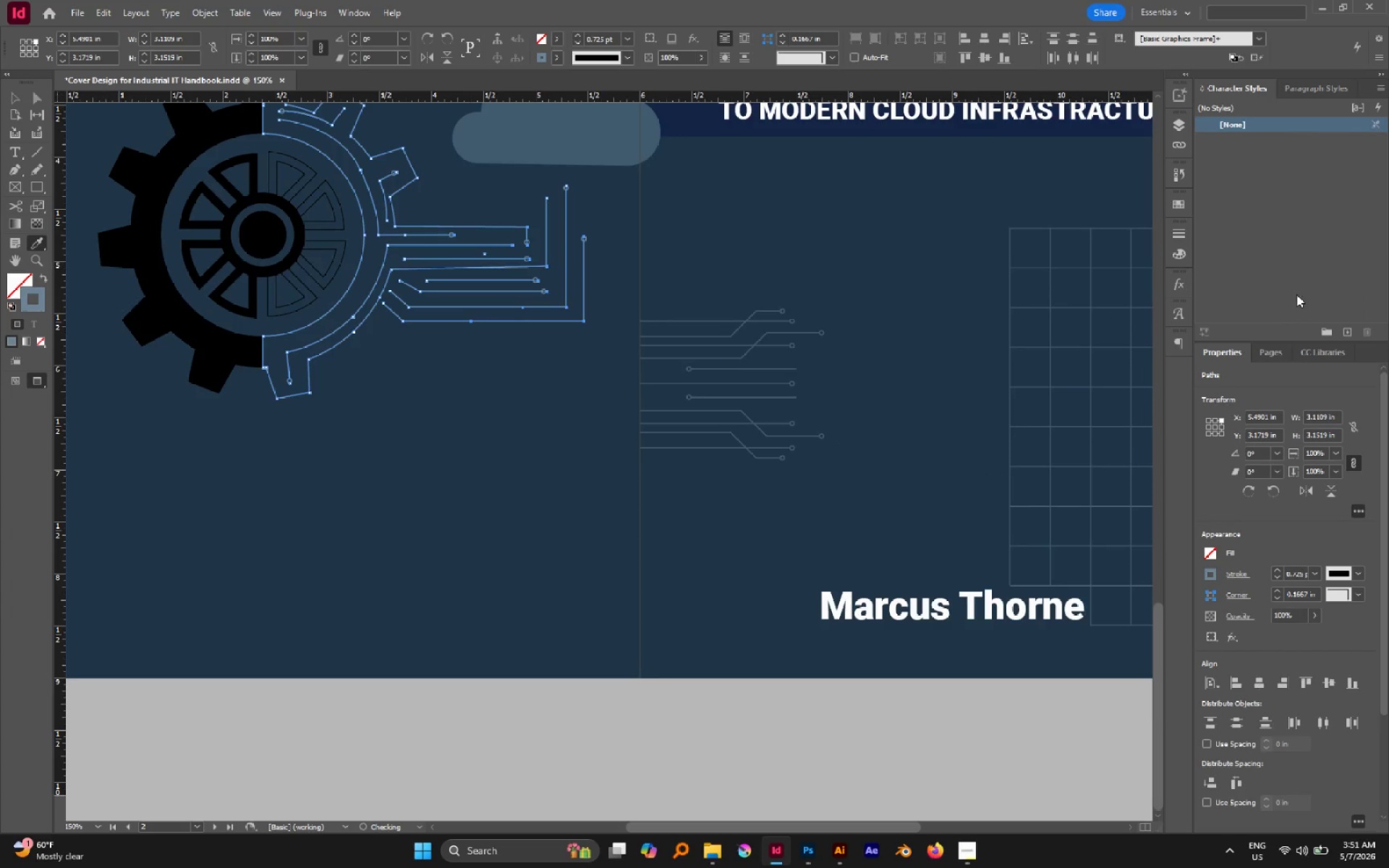 
key(V)
 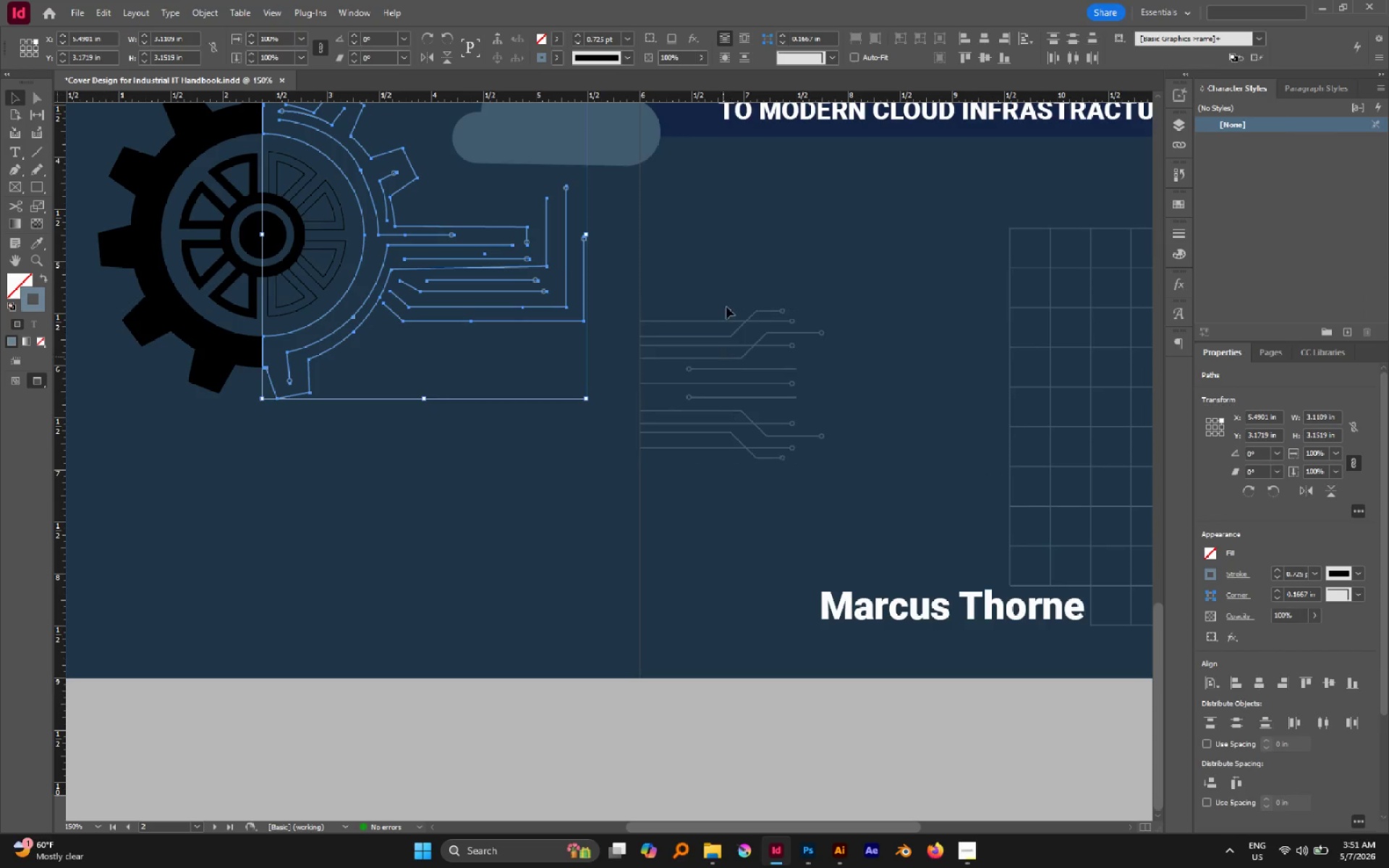 
left_click([730, 270])
 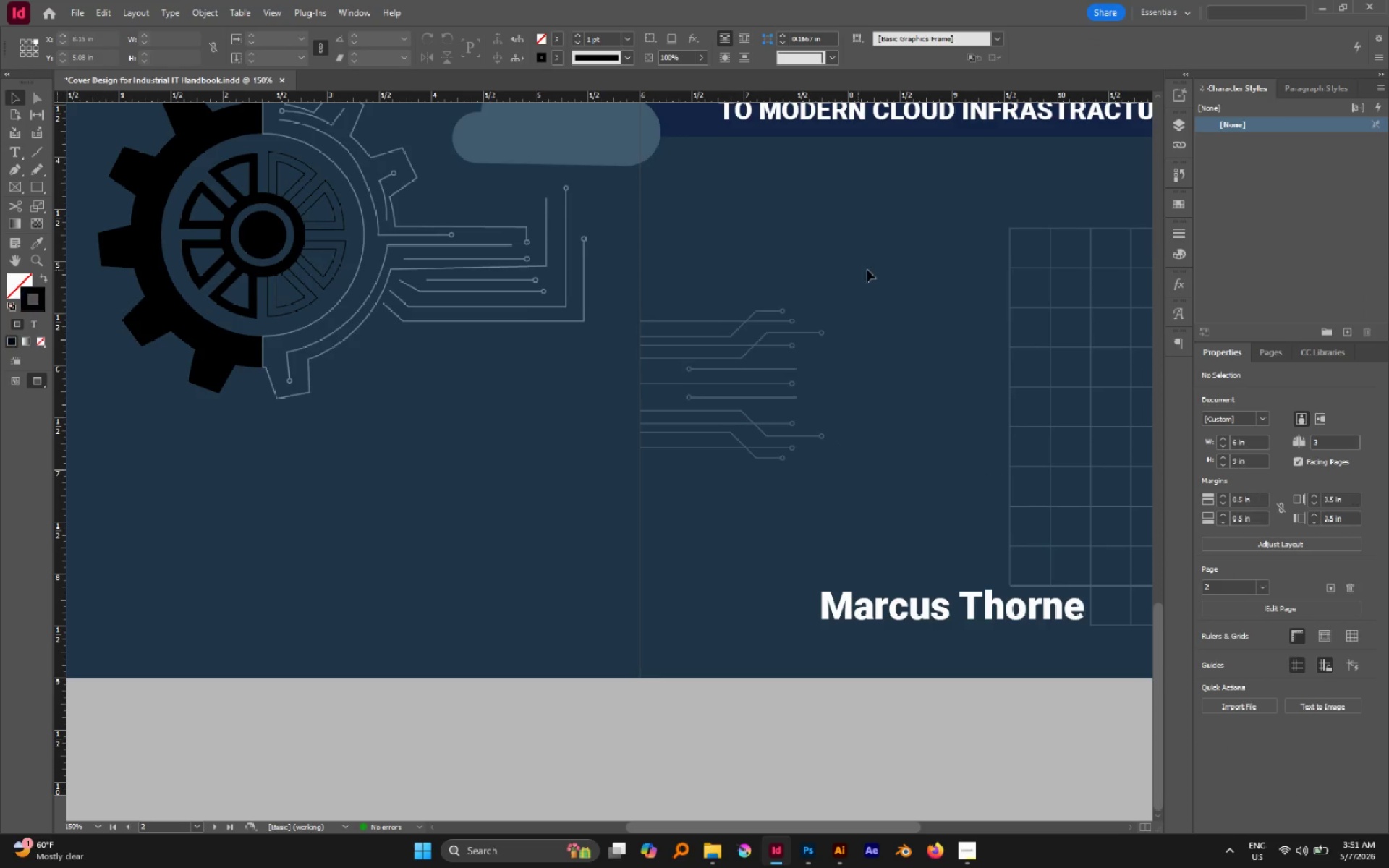 
hold_key(key=AltLeft, duration=0.47)
scroll: coordinate [878, 268], scroll_direction: none, amount: 0.0
 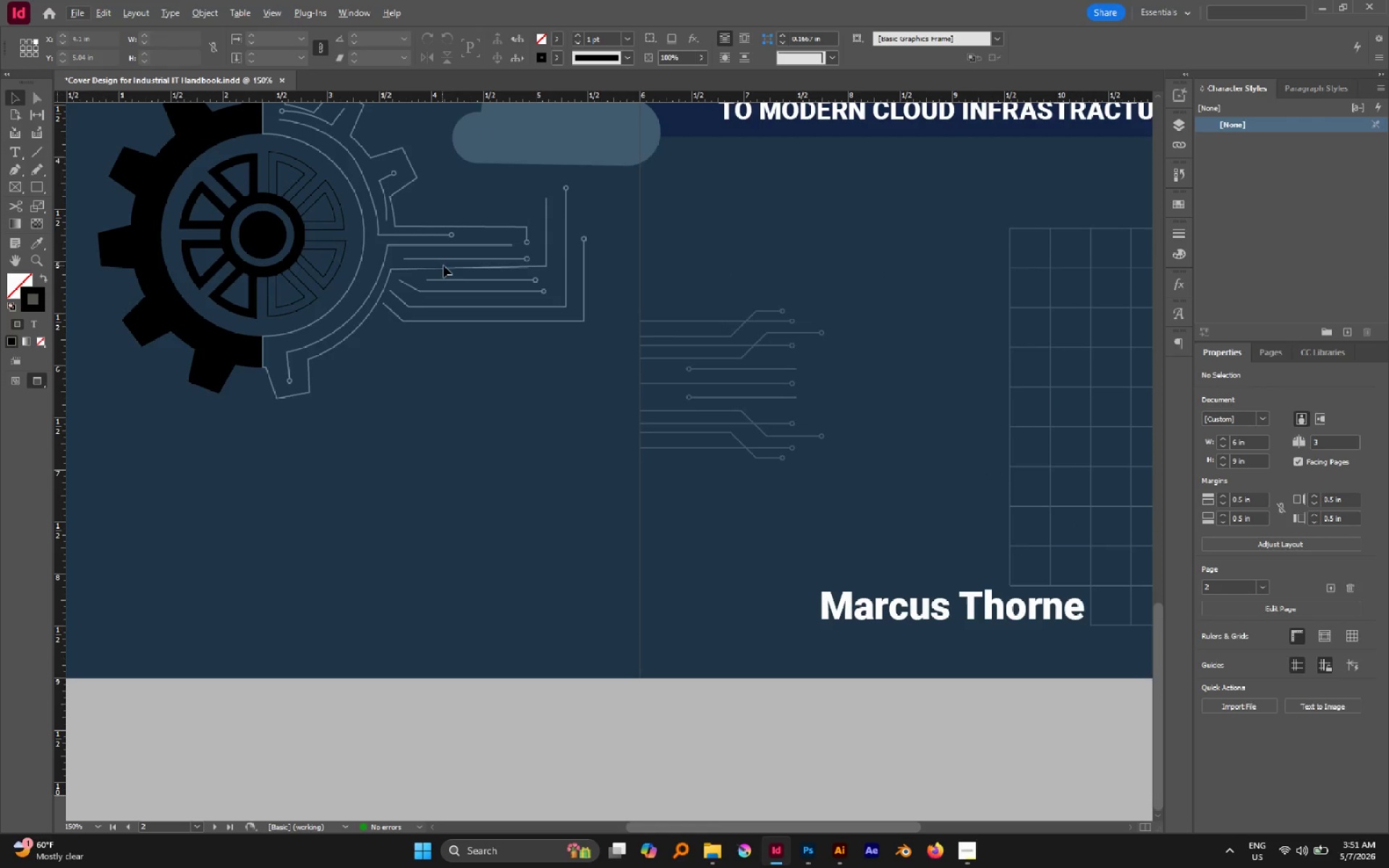 
hold_key(key=Space, duration=0.5)
 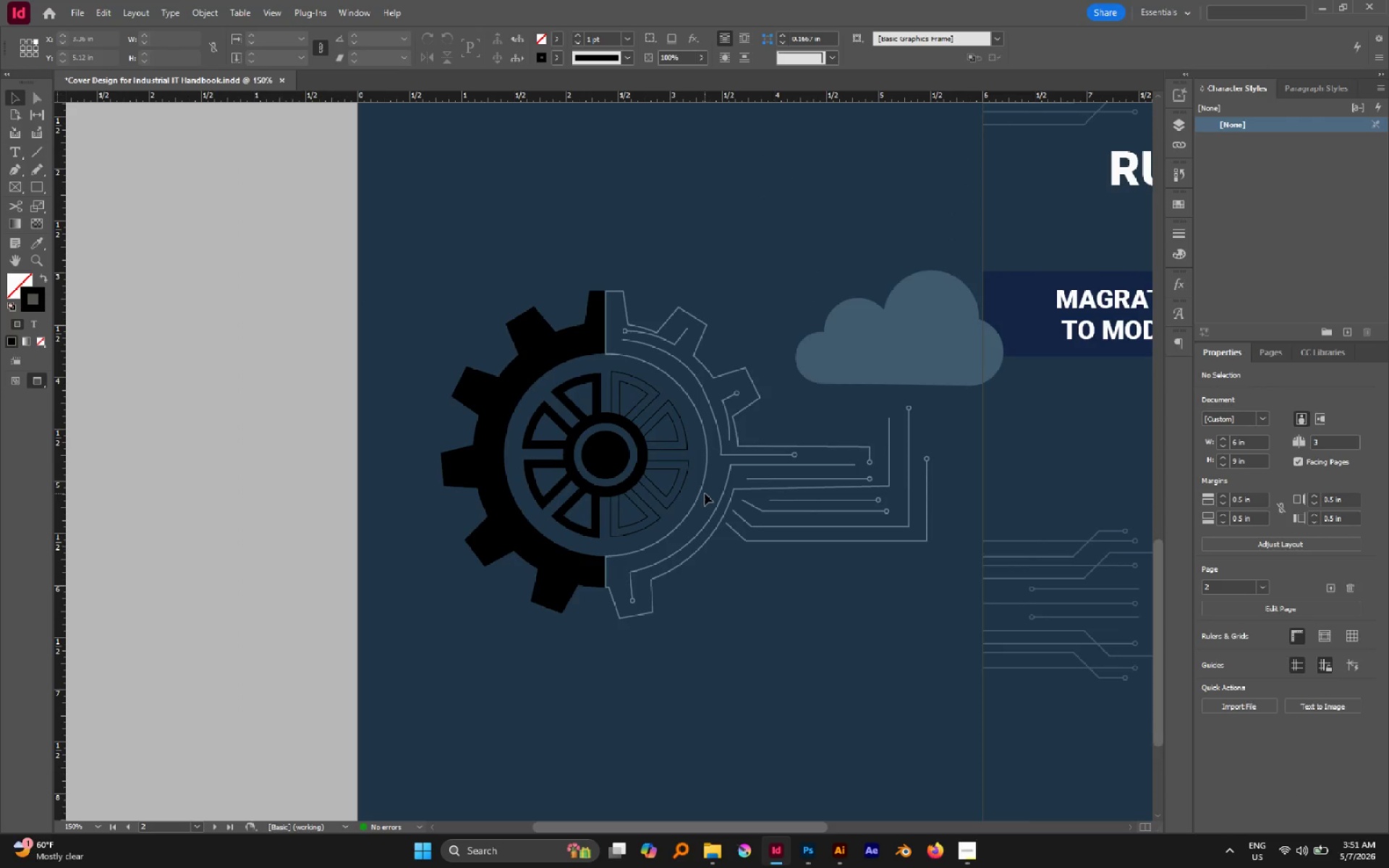 
left_click_drag(start_coordinate=[470, 270], to_coordinate=[813, 490])
 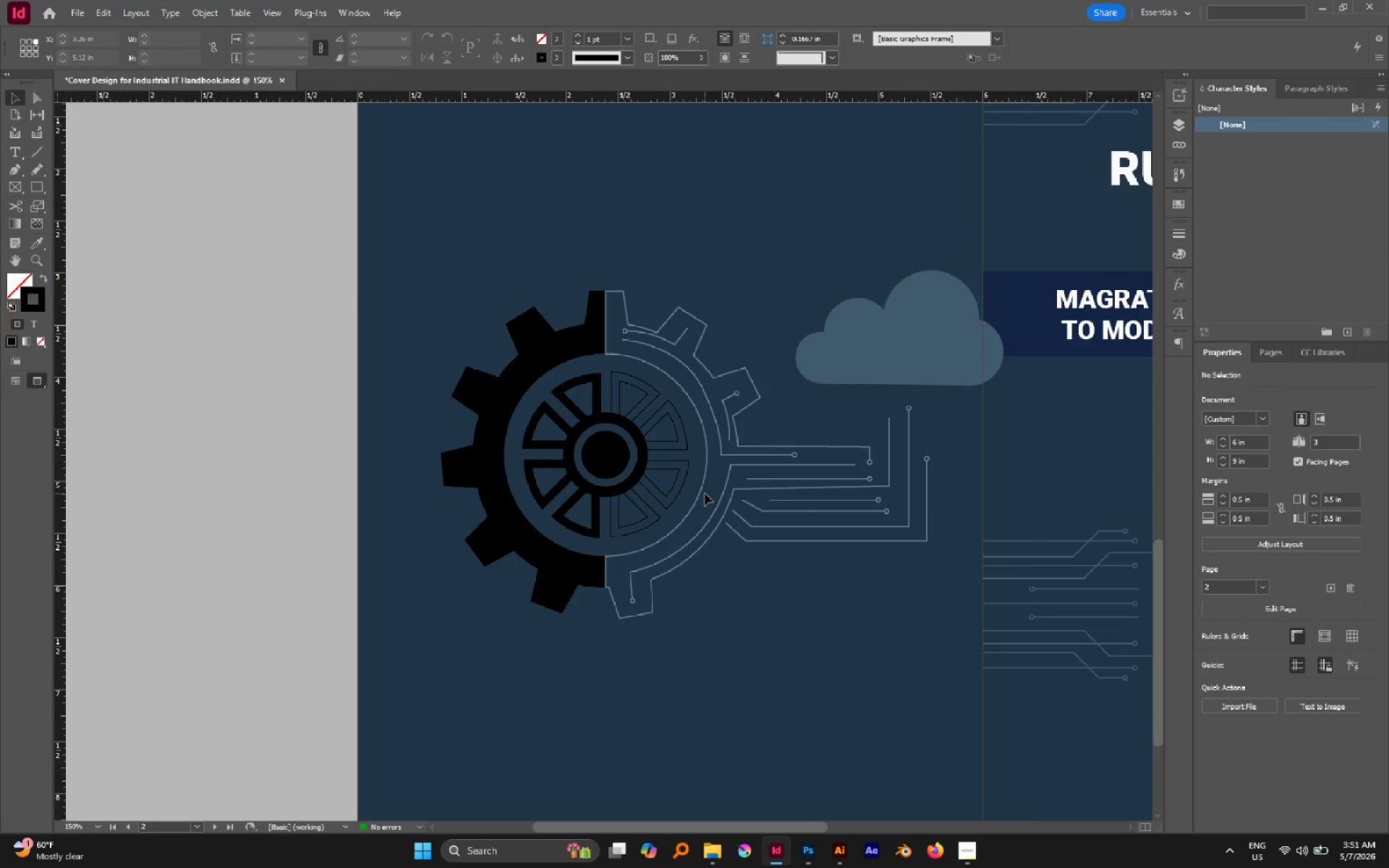 
hold_key(key=AltLeft, duration=0.67)
scroll: coordinate [702, 493], scroll_direction: up, amount: 1.0
 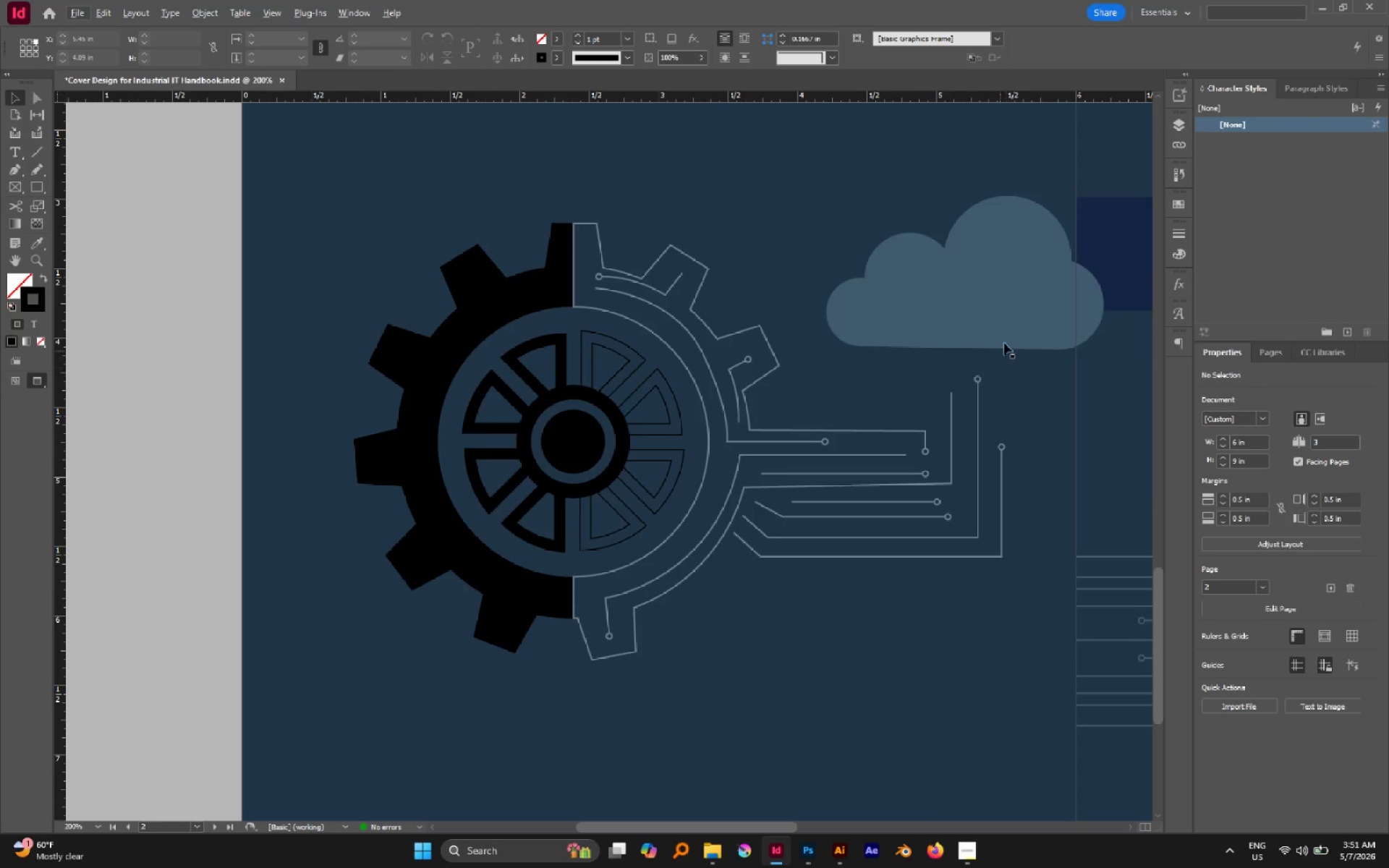 
key(A)
 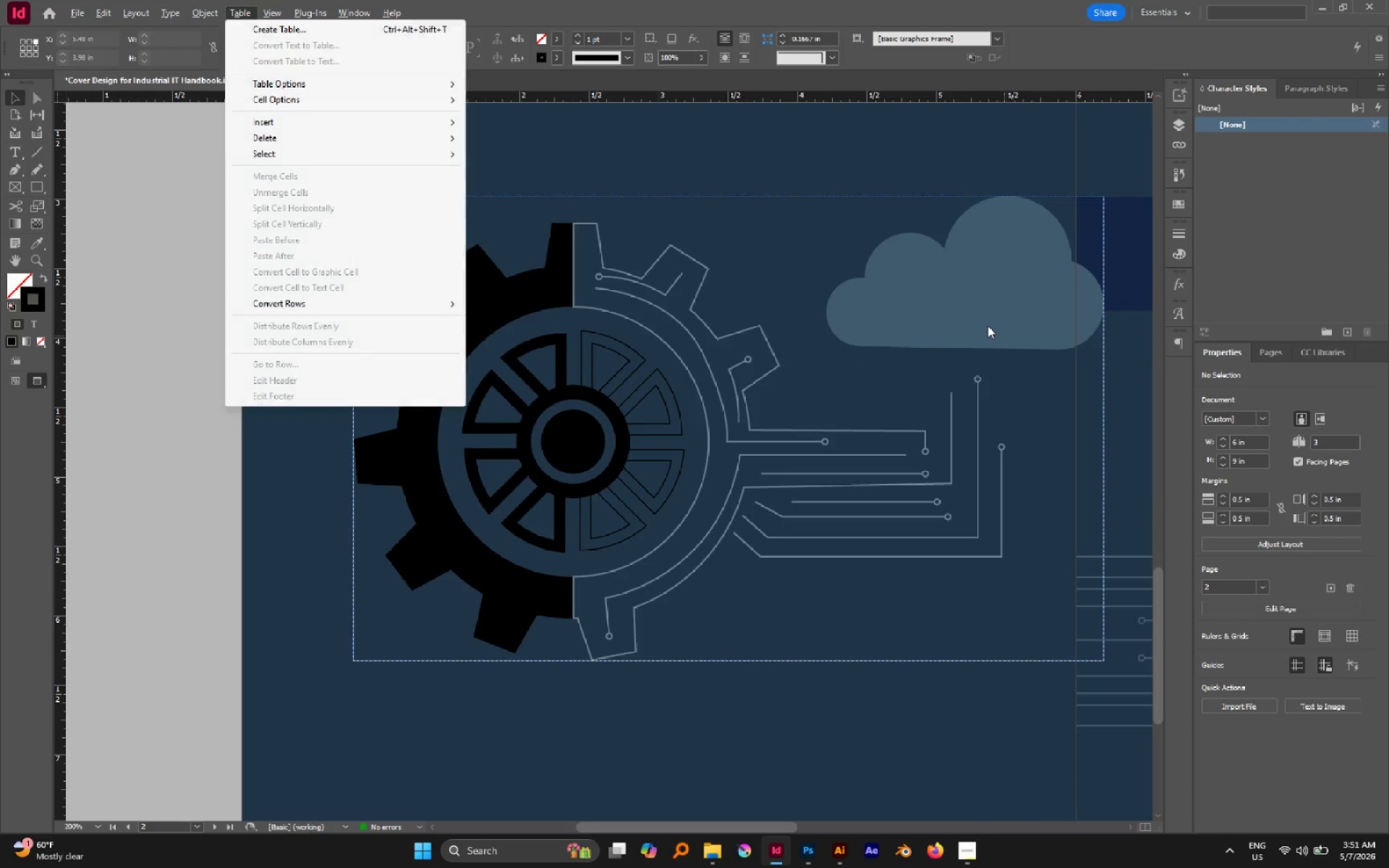 
left_click([987, 326])
 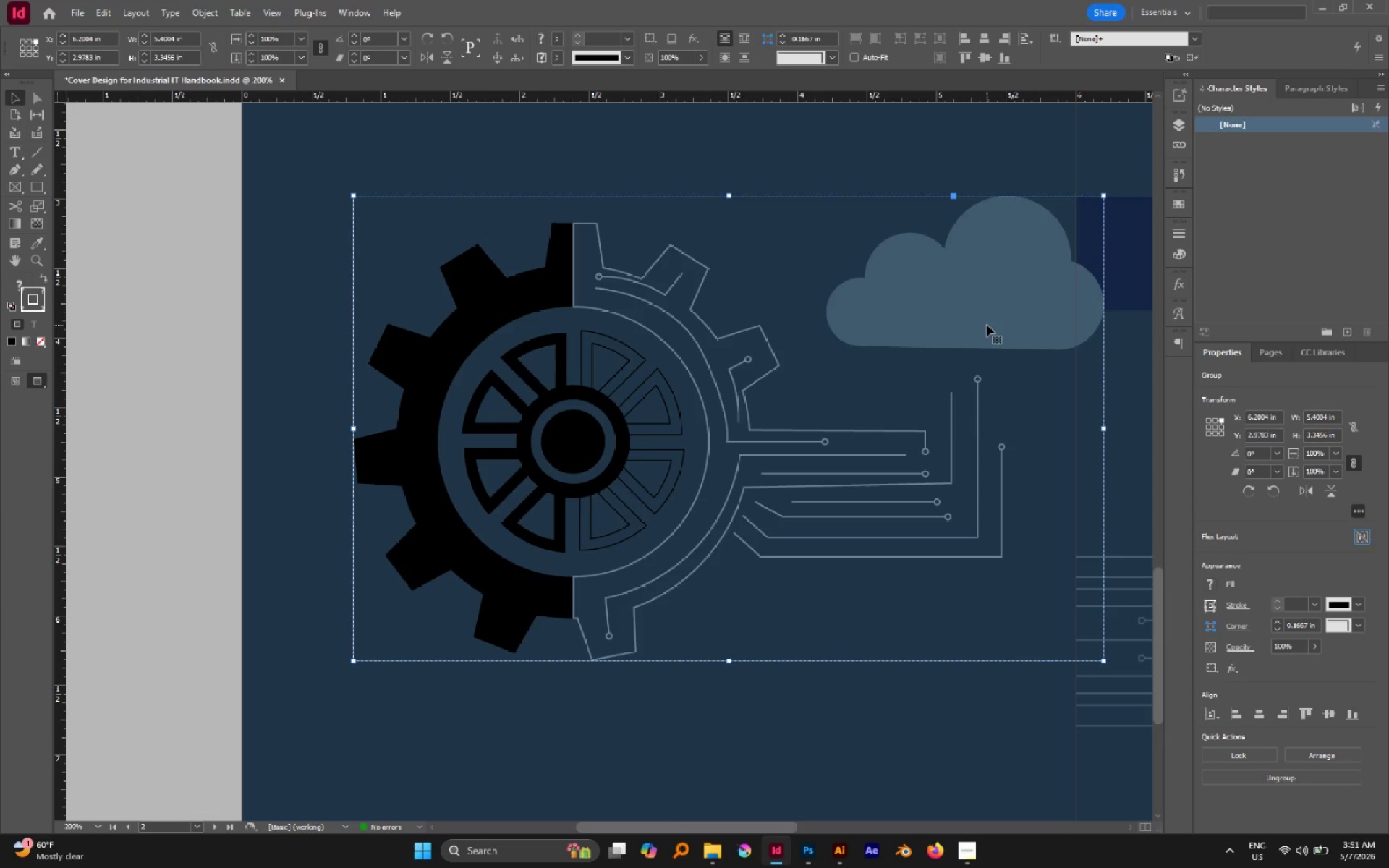 
key(A)
 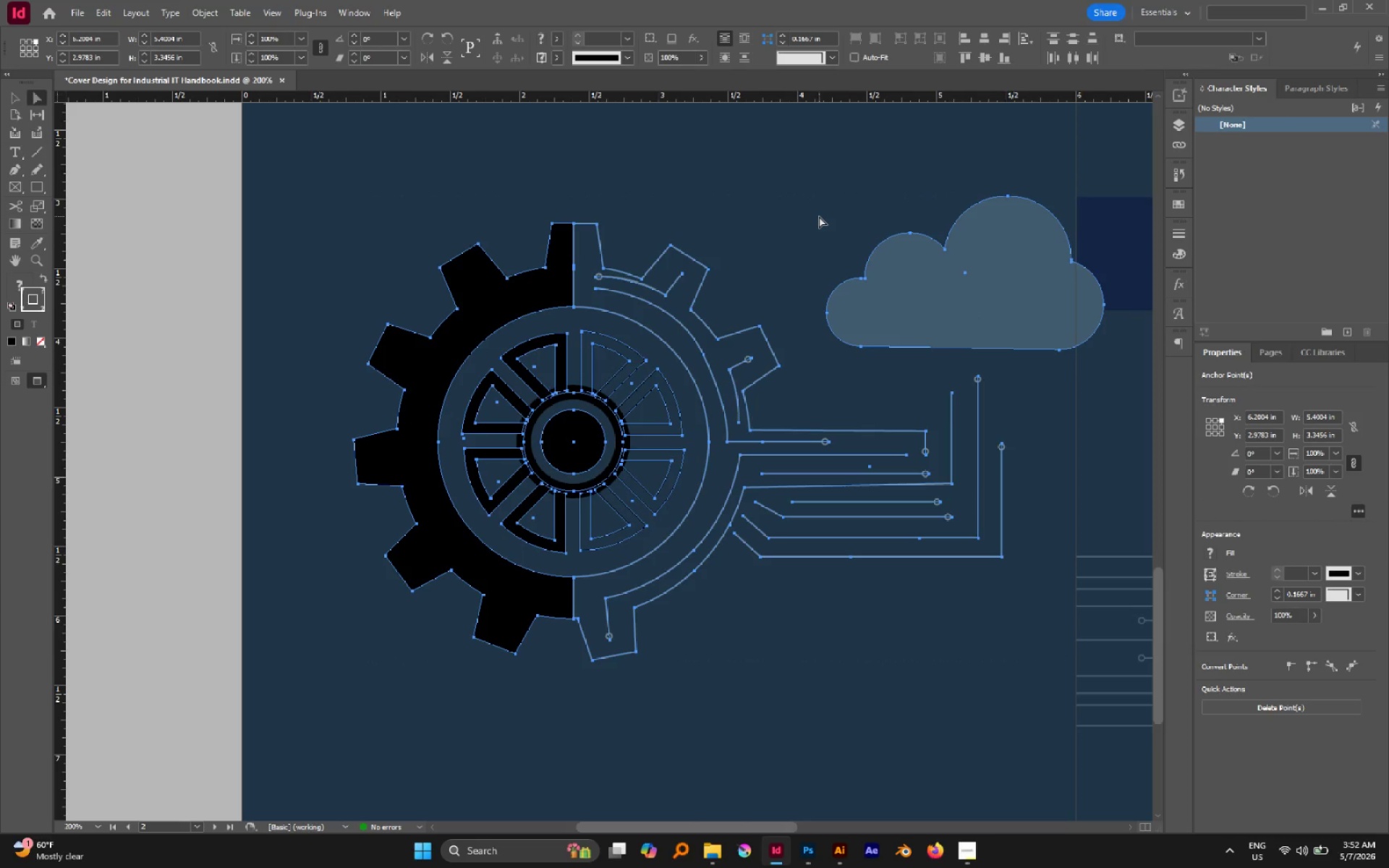 
left_click([819, 216])
 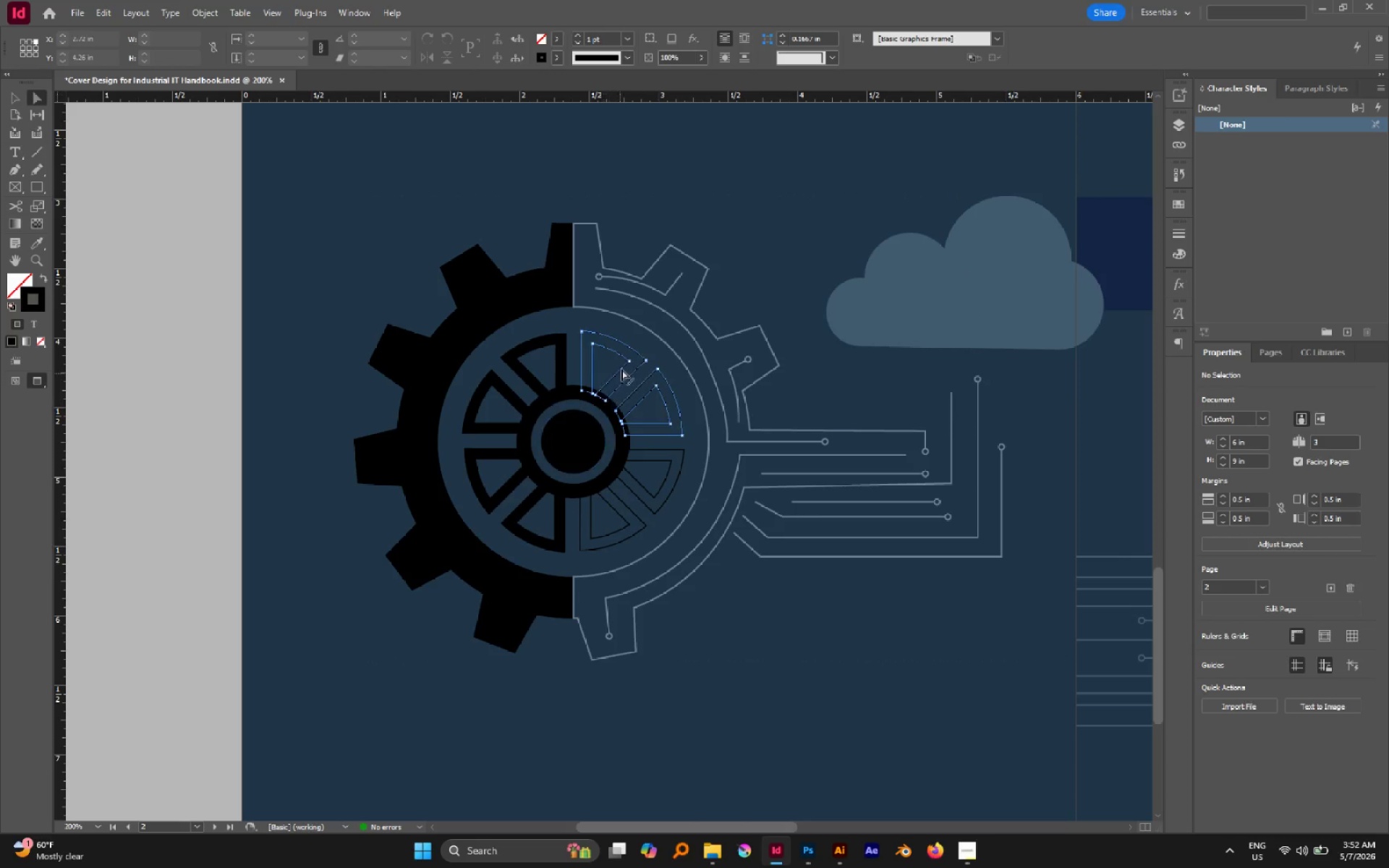 
hold_key(key=AltLeft, duration=1.66)
left_click_drag(start_coordinate=[624, 336], to_coordinate=[657, 391])
 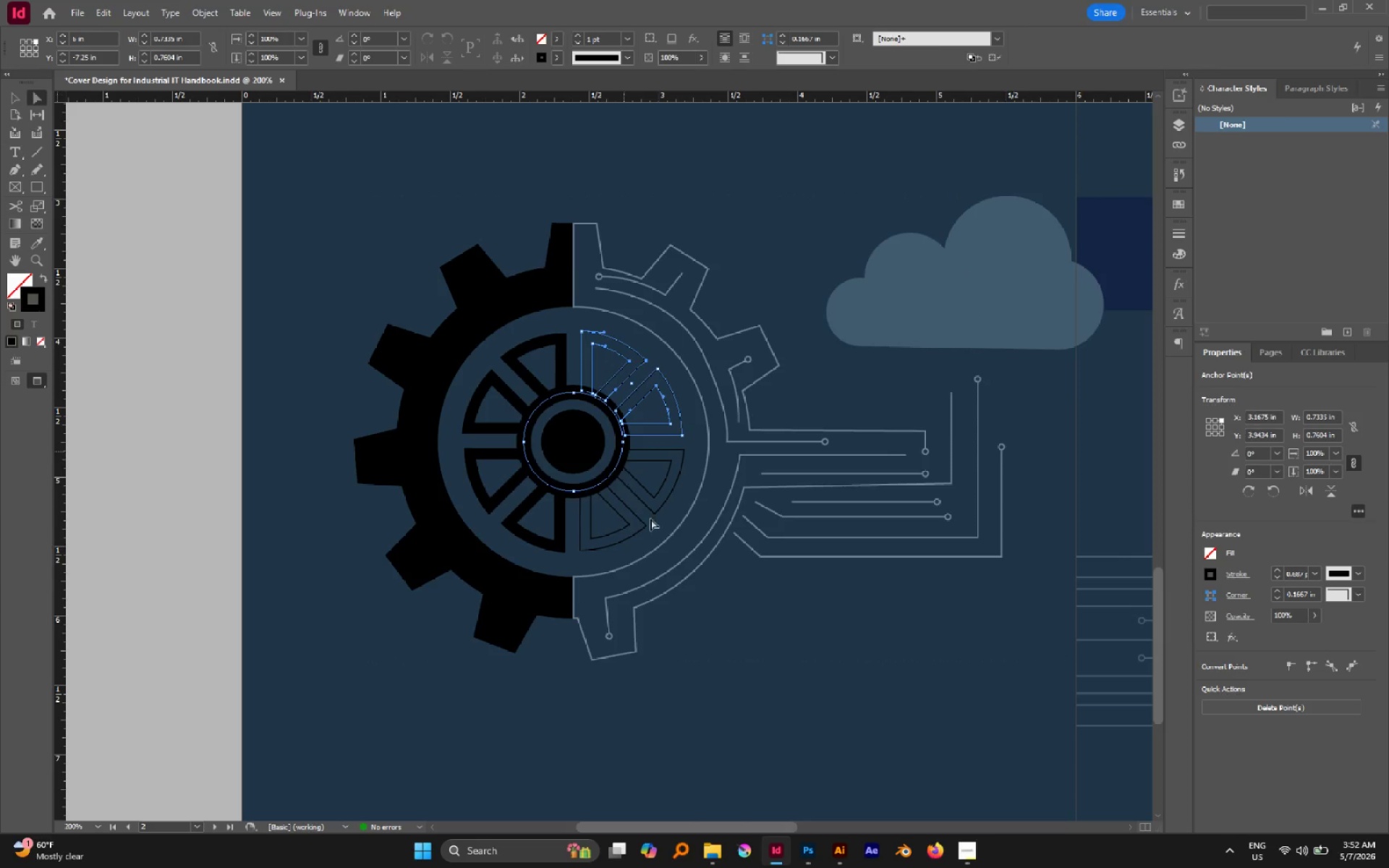 
hold_key(key=AltLeft, duration=2.22)
hold_key(key=ShiftLeft, duration=1.75)
left_click_drag(start_coordinate=[658, 535], to_coordinate=[638, 483])
 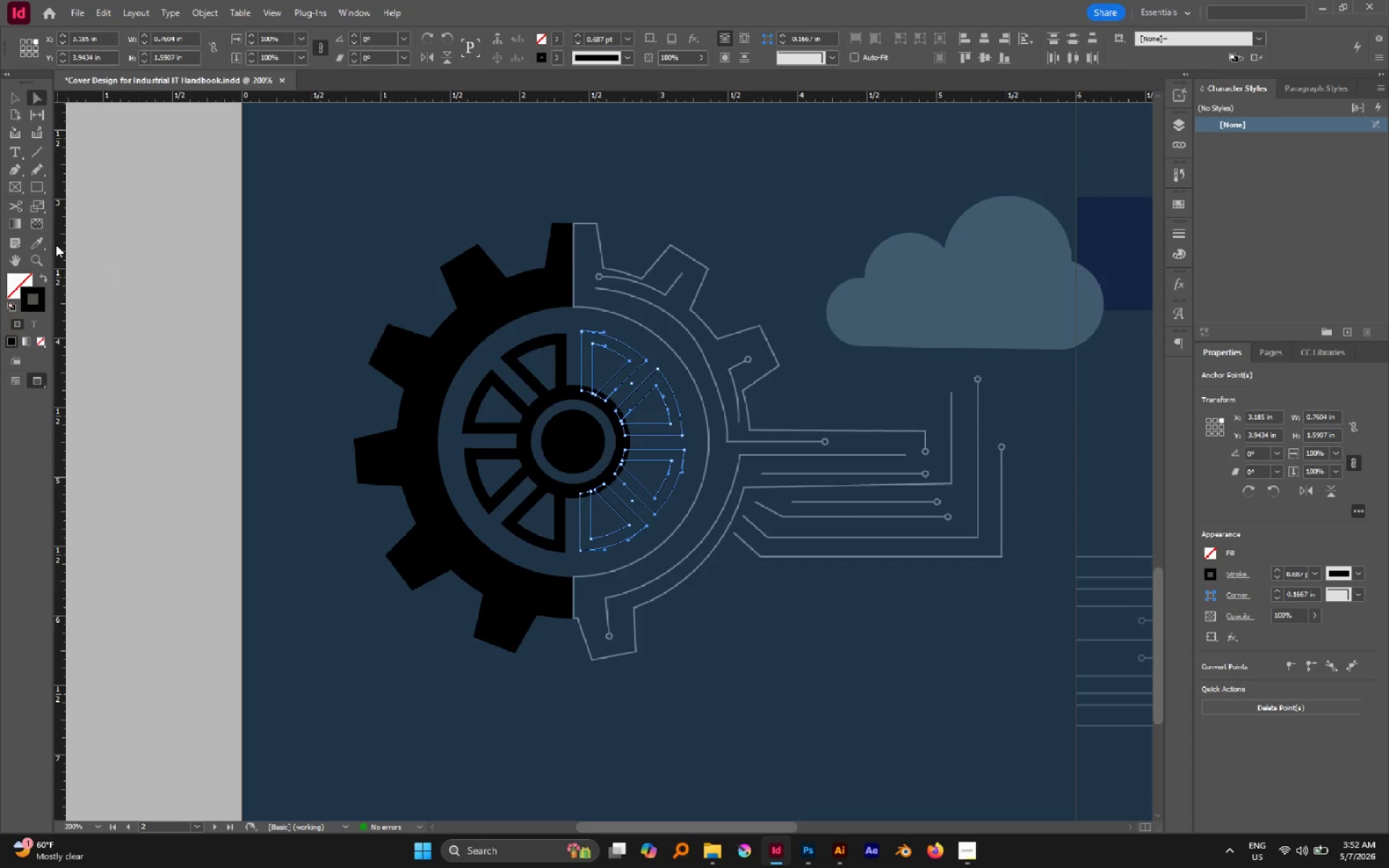 
left_click([46, 242])
 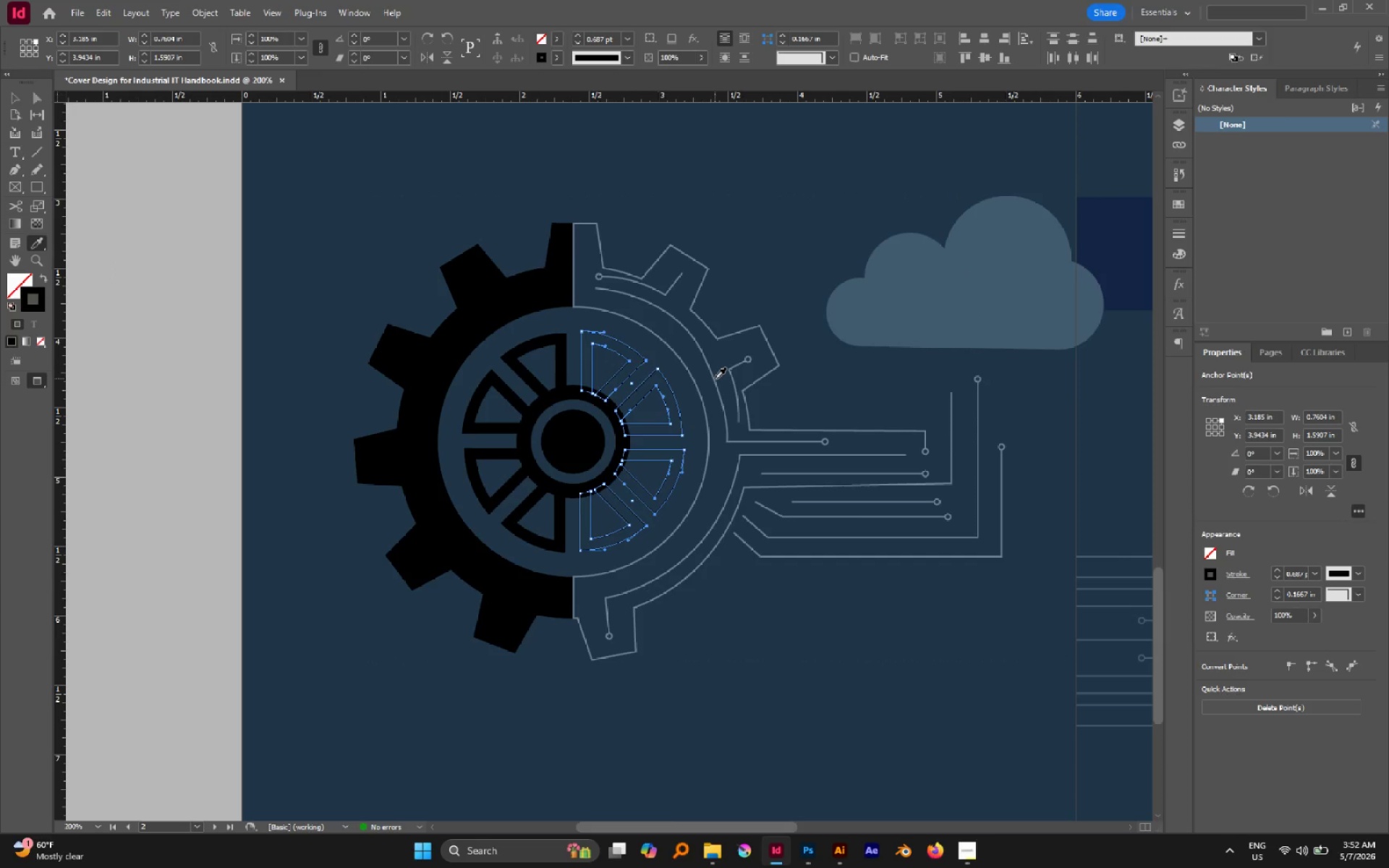 
left_click([715, 378])
 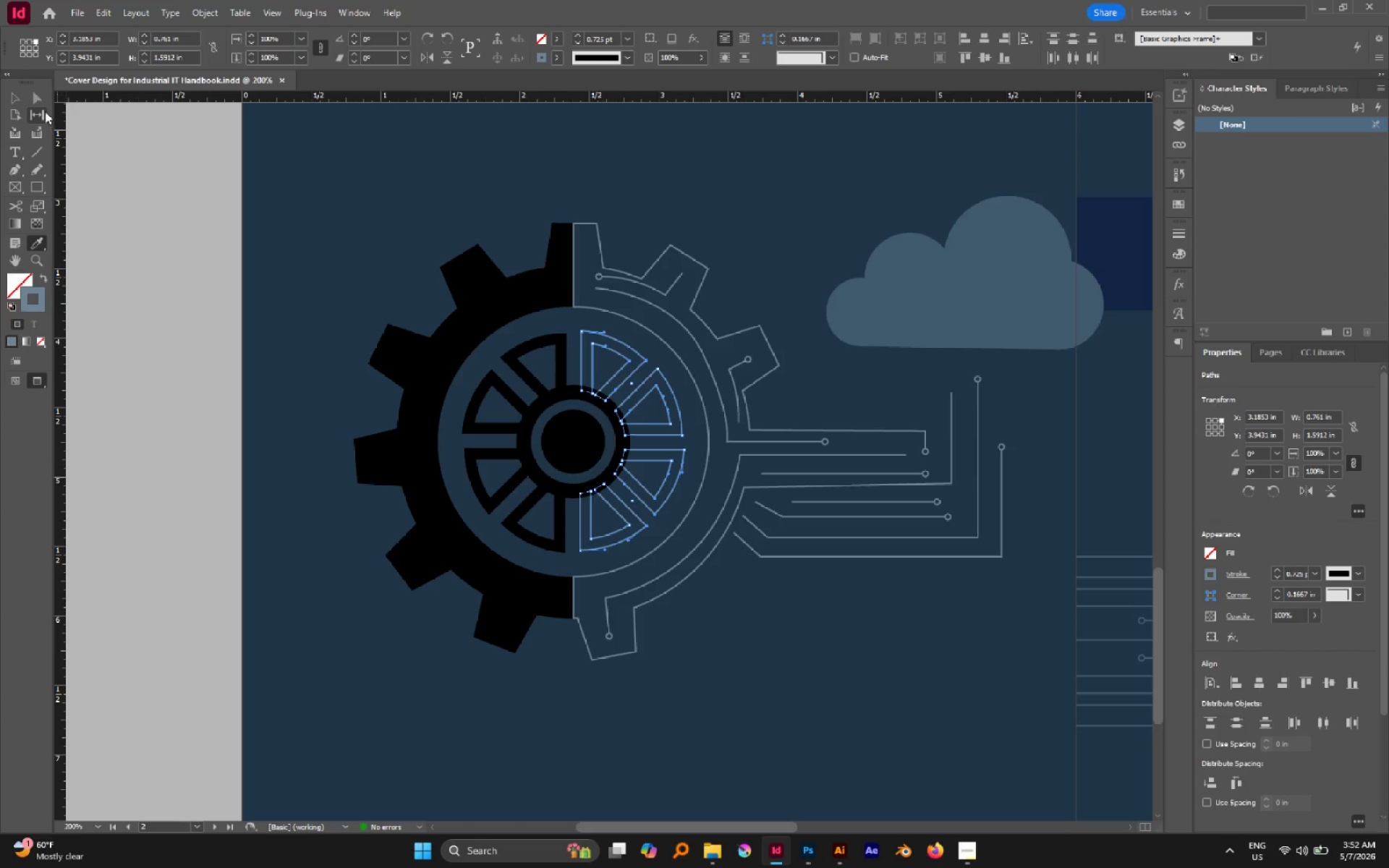 
double_click([39, 101])
 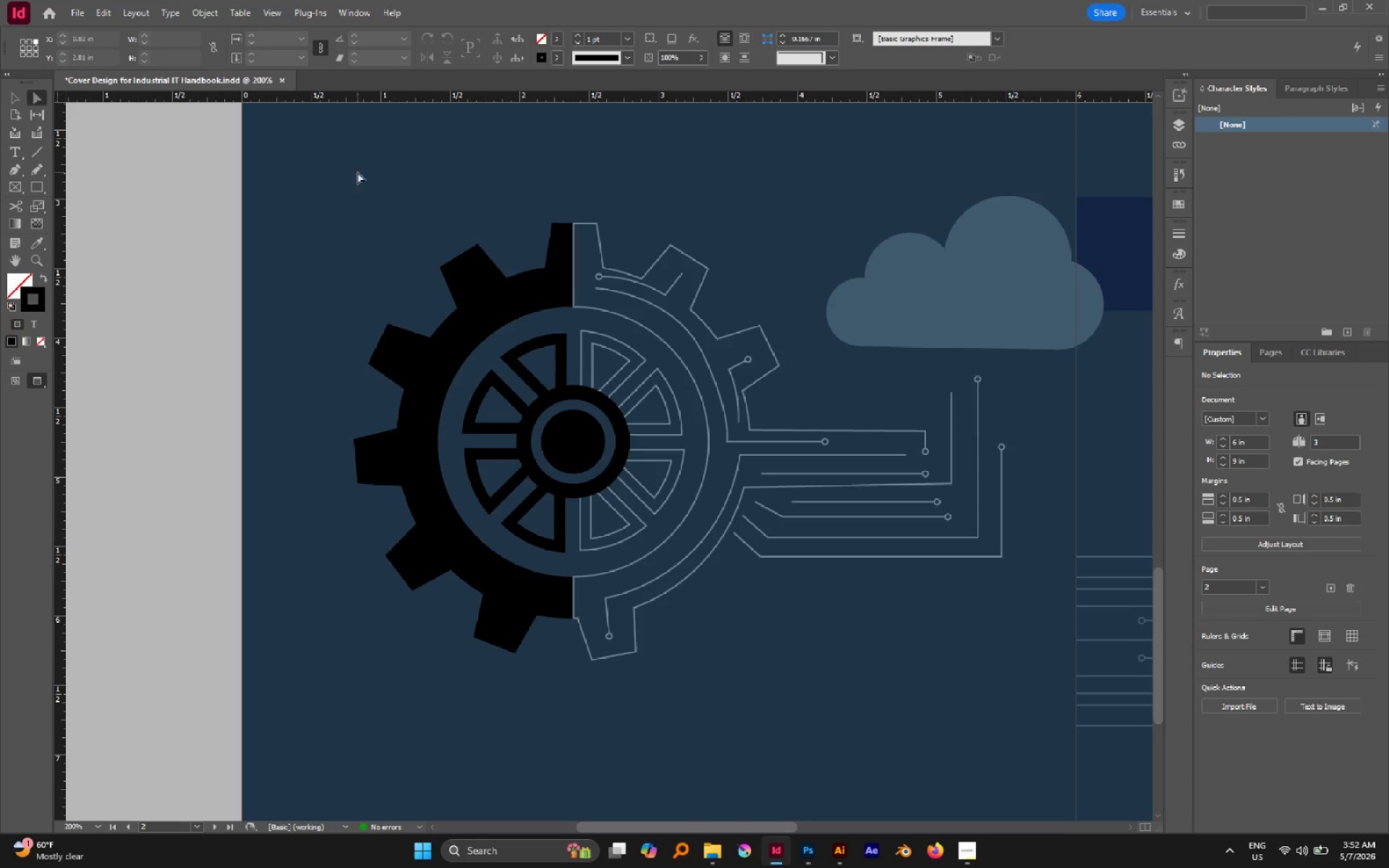 
triple_click([357, 172])
 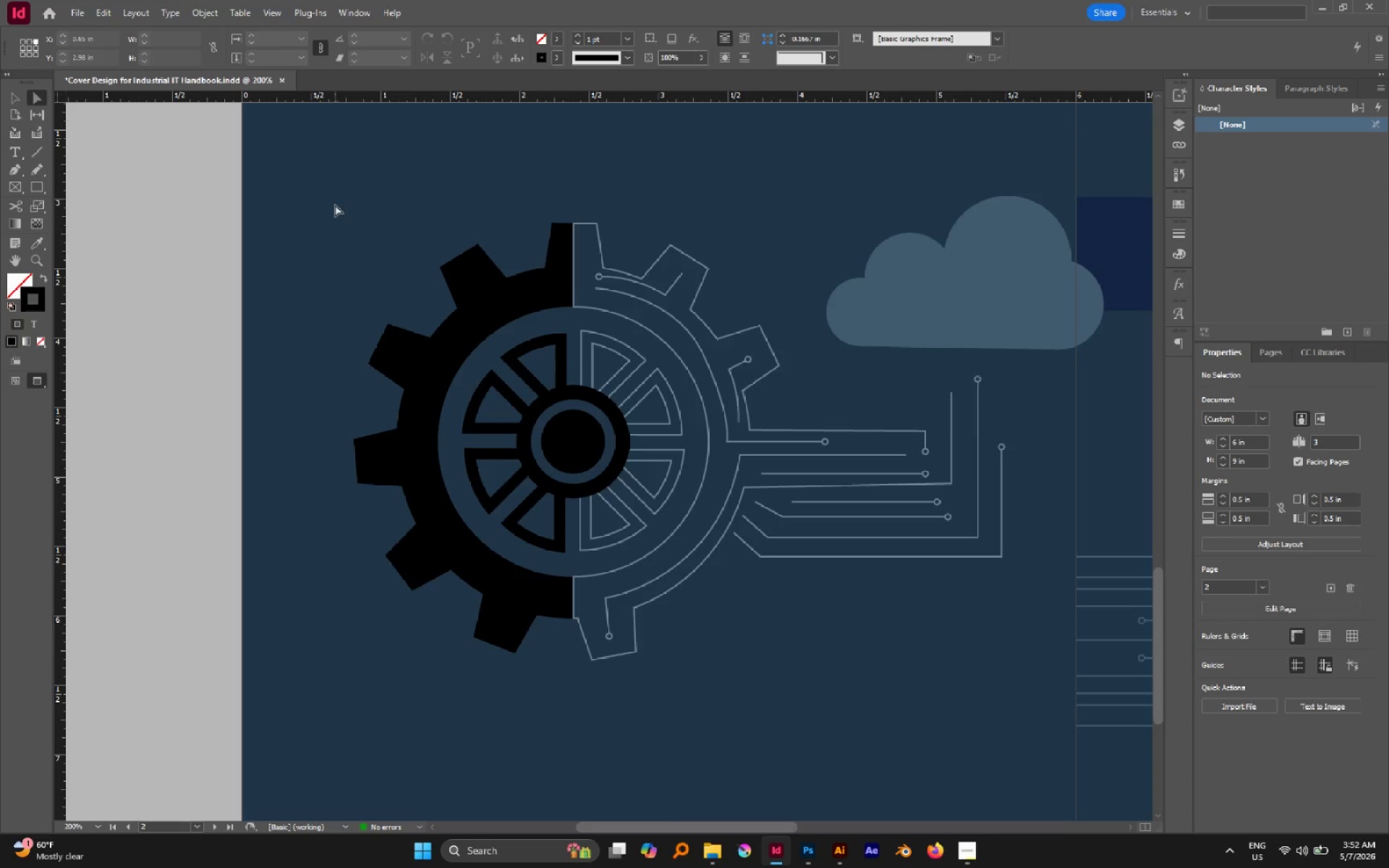 
hold_key(key=AltLeft, duration=0.47)
scroll: coordinate [341, 209], scroll_direction: down, amount: 1.0
 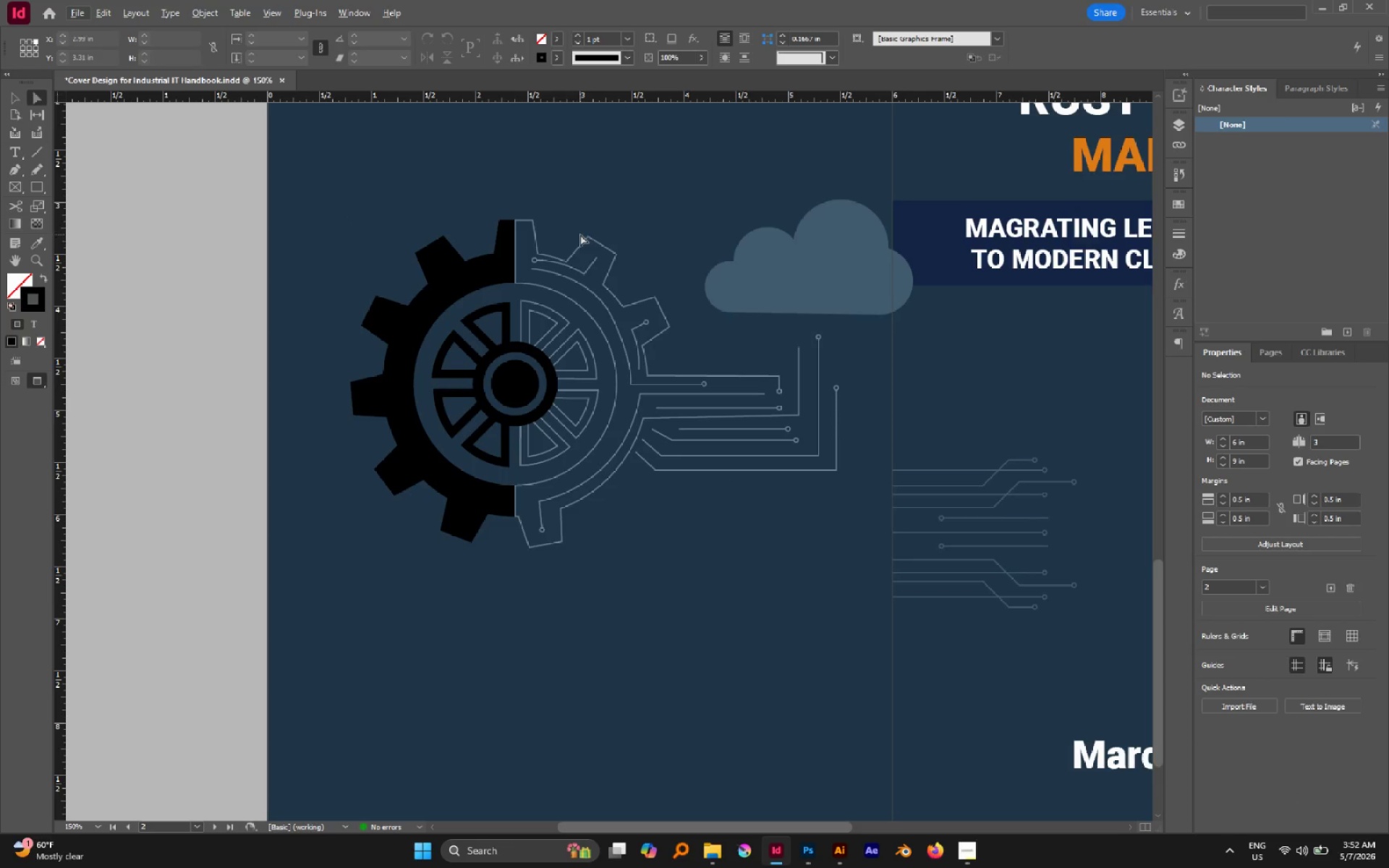 
hold_key(key=AltLeft, duration=0.36)
scroll: coordinate [586, 239], scroll_direction: up, amount: 1.0
 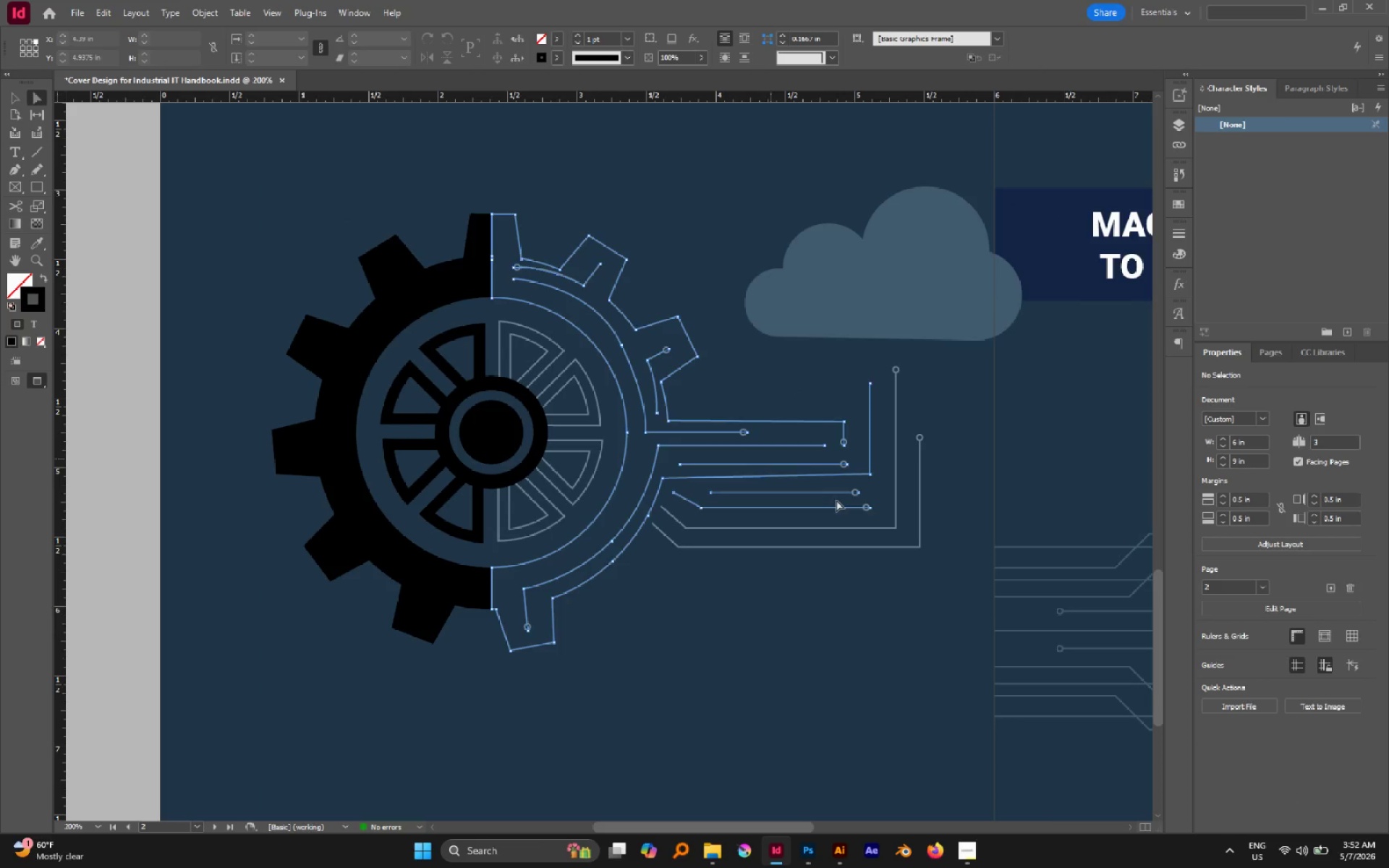 
left_click([798, 650])
 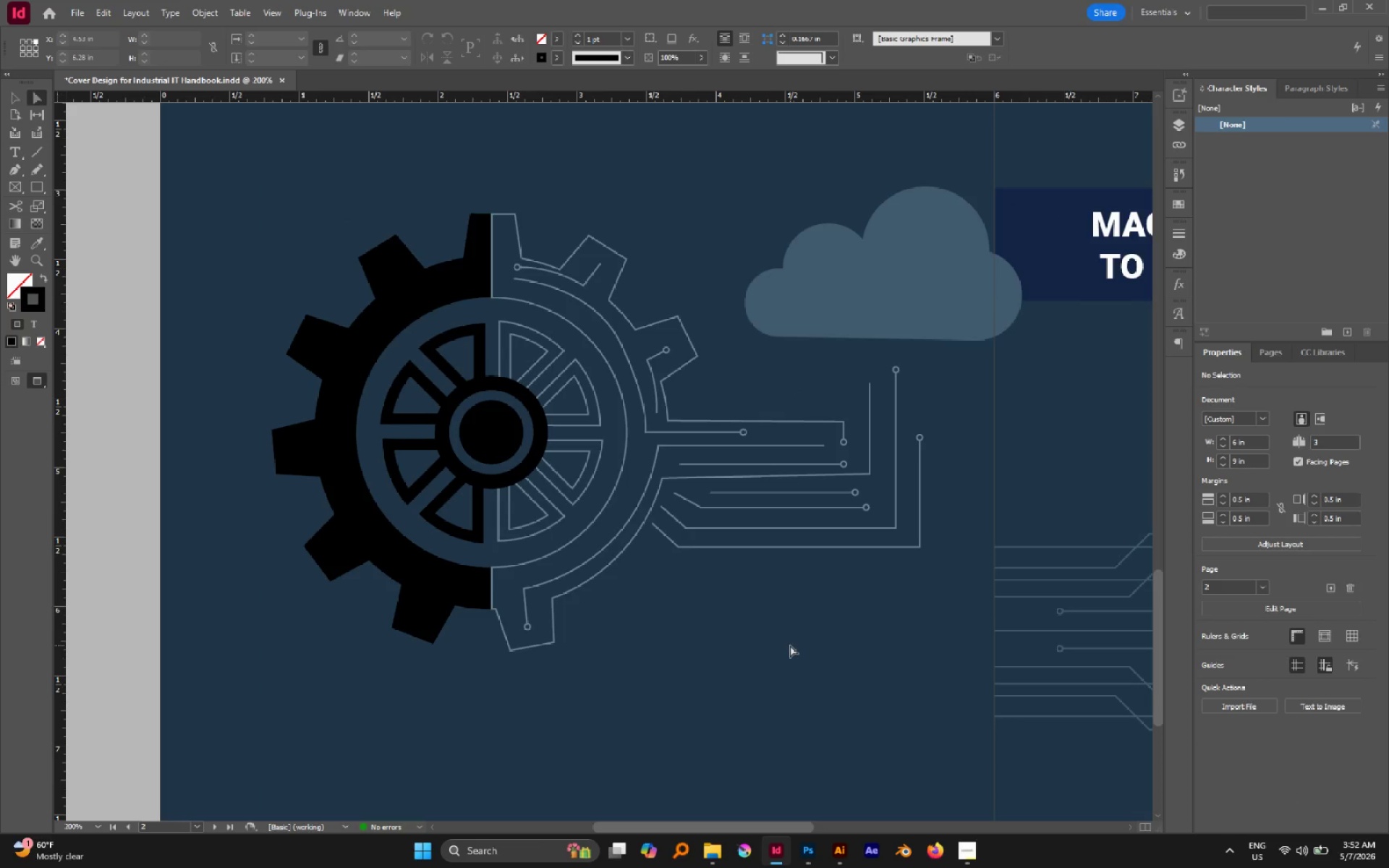 
key(V)
 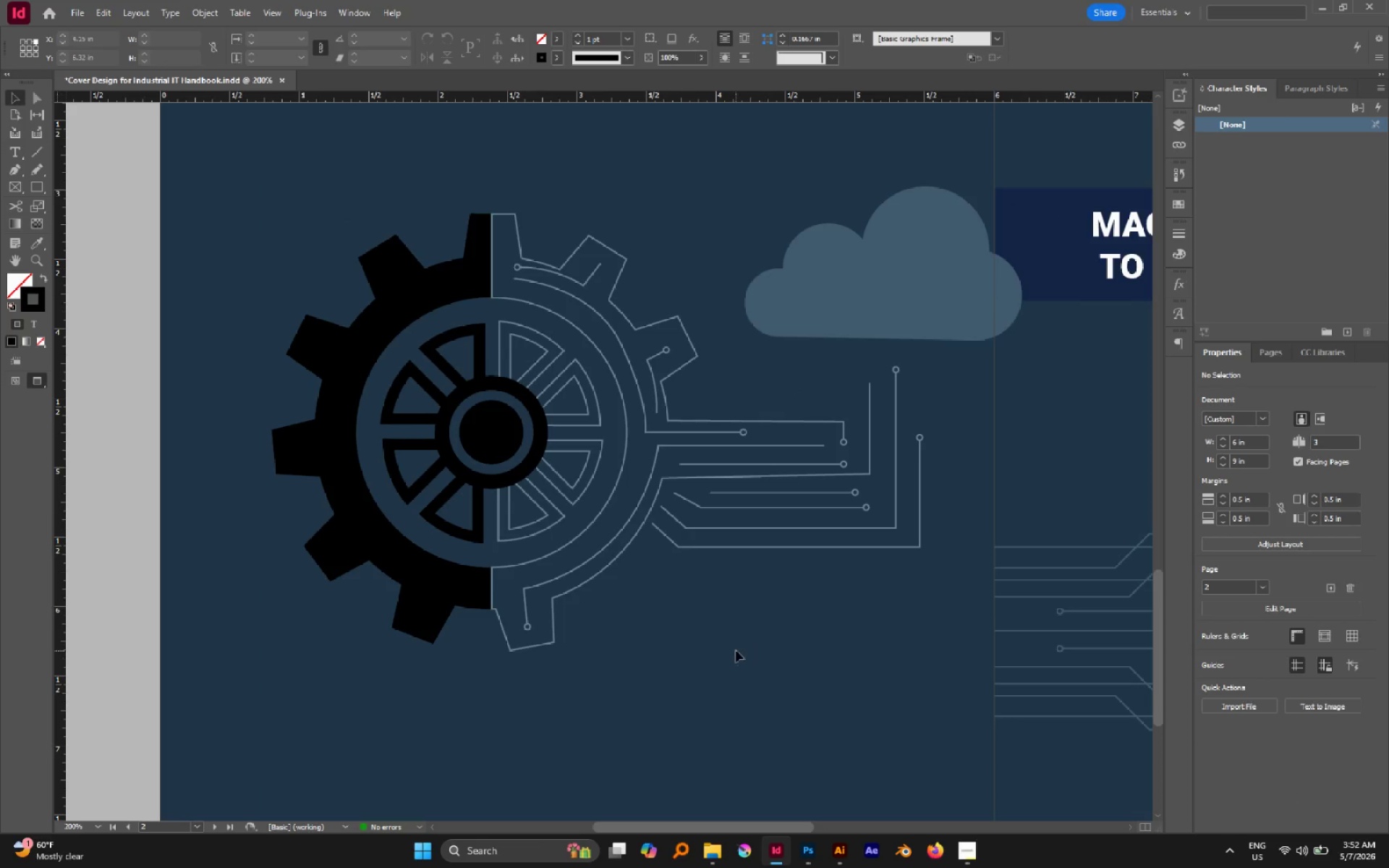 
left_click([736, 650])
 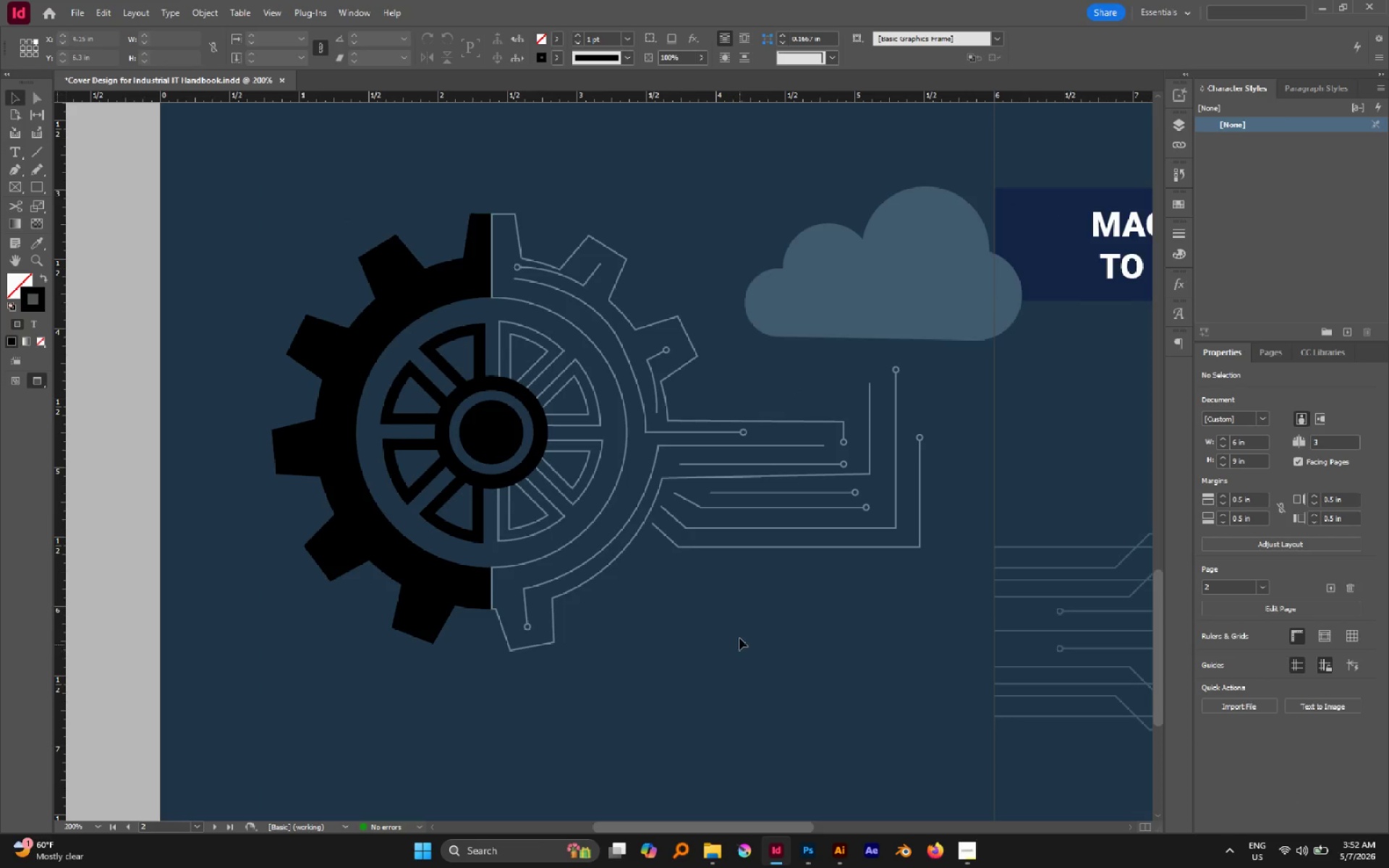 
hold_key(key=AltLeft, duration=0.94)
scroll: coordinate [655, 553], scroll_direction: down, amount: 3.0
 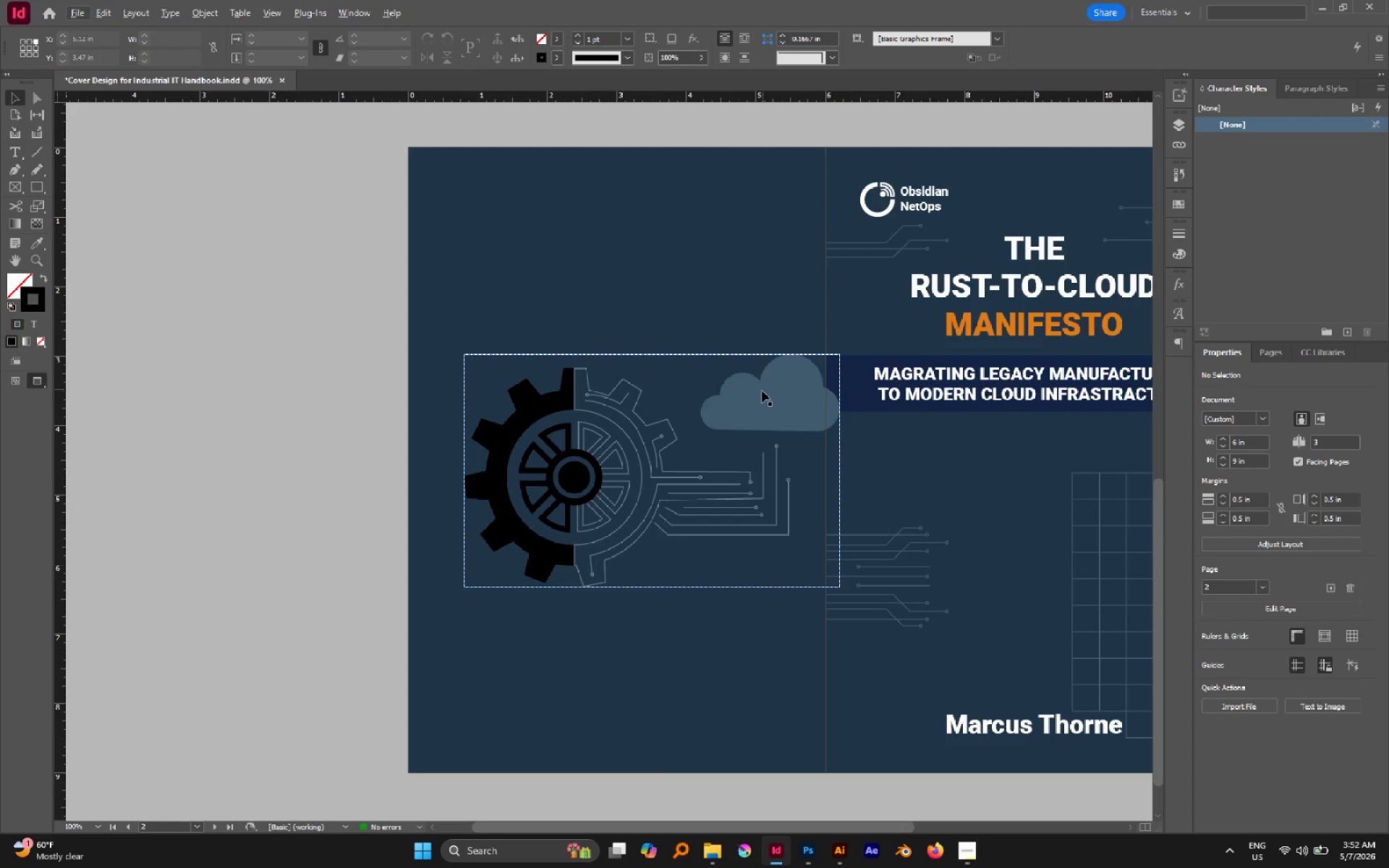 
key(A)
 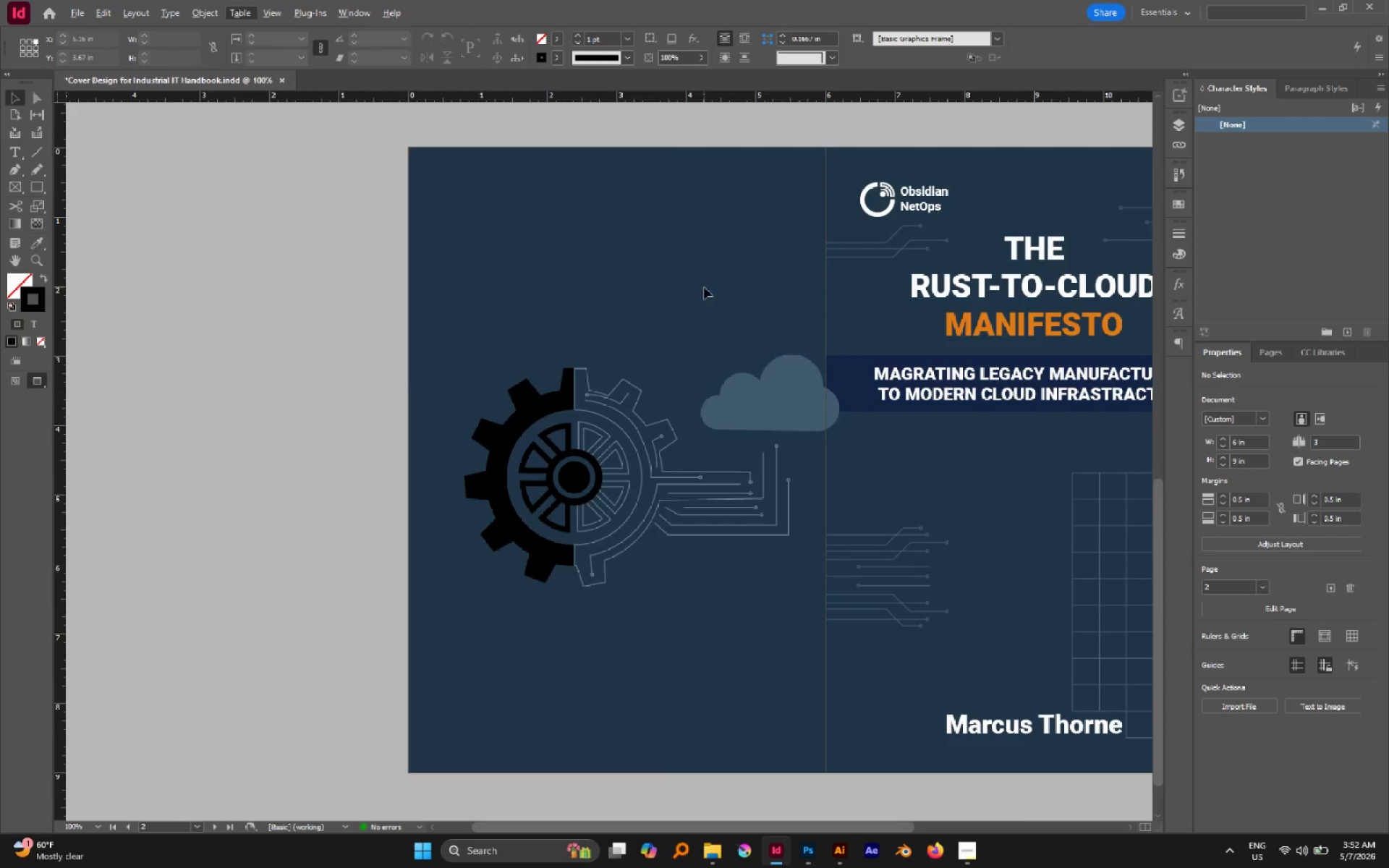 
left_click([704, 287])
 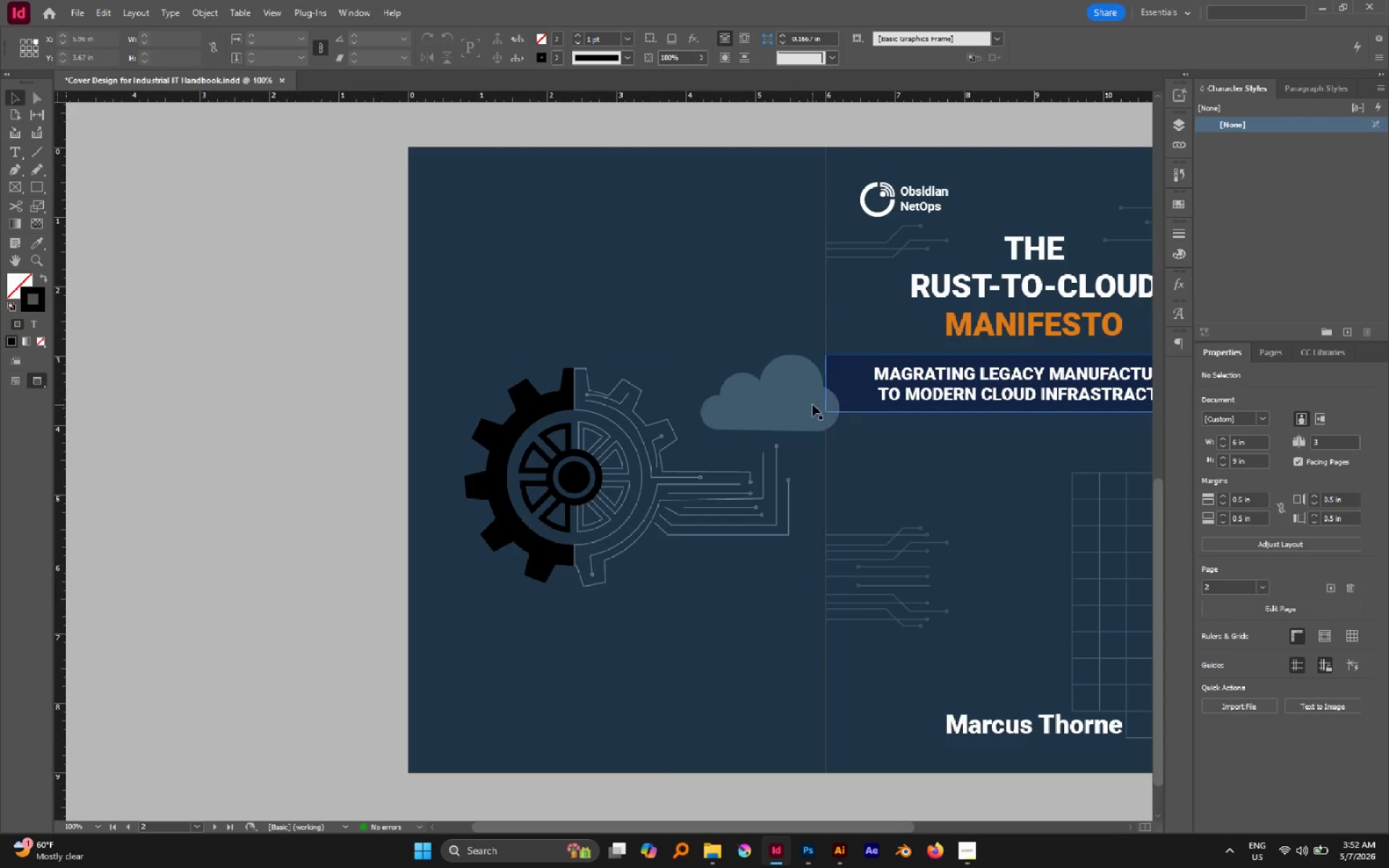 
key(A)
 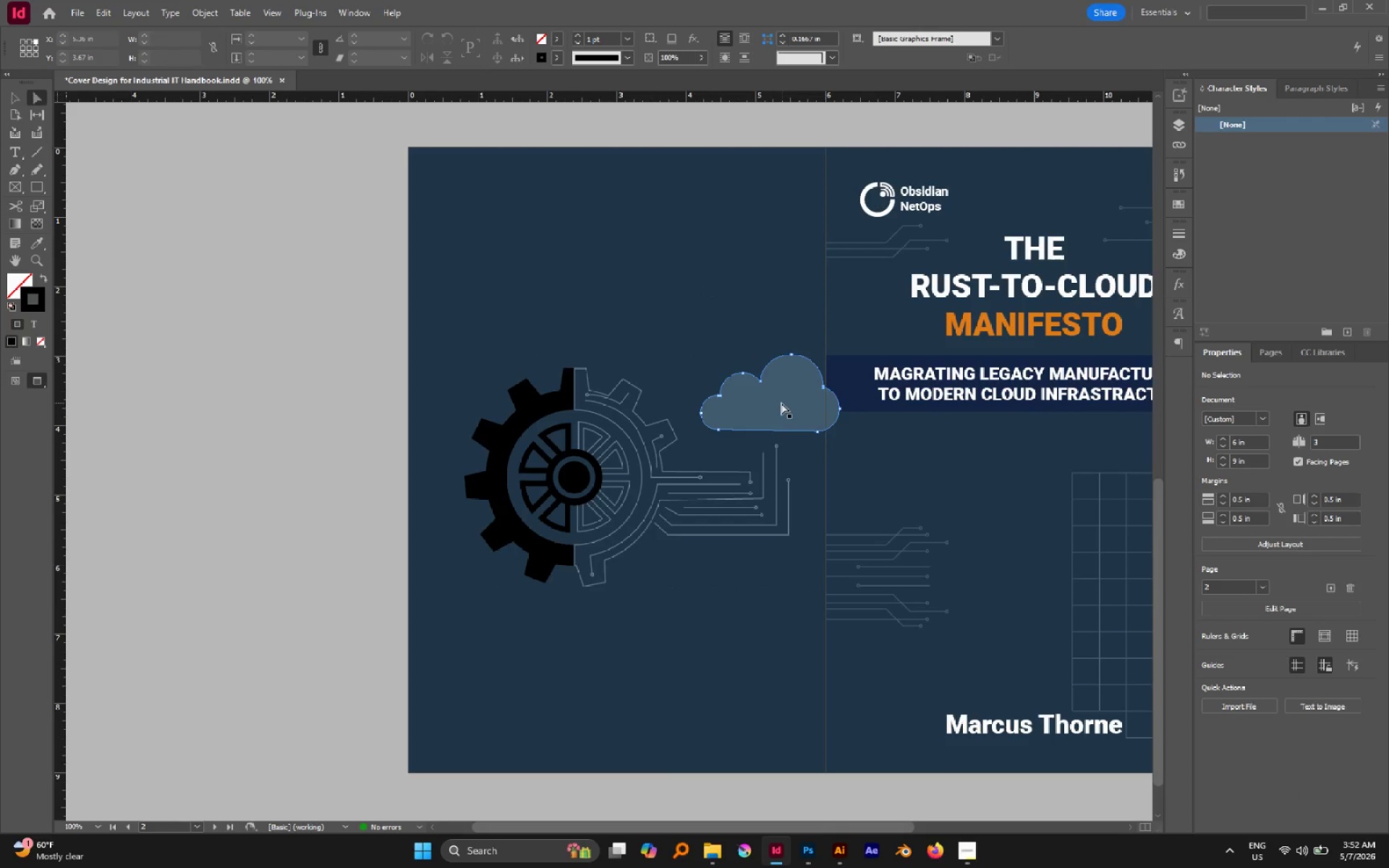 
left_click([781, 403])
 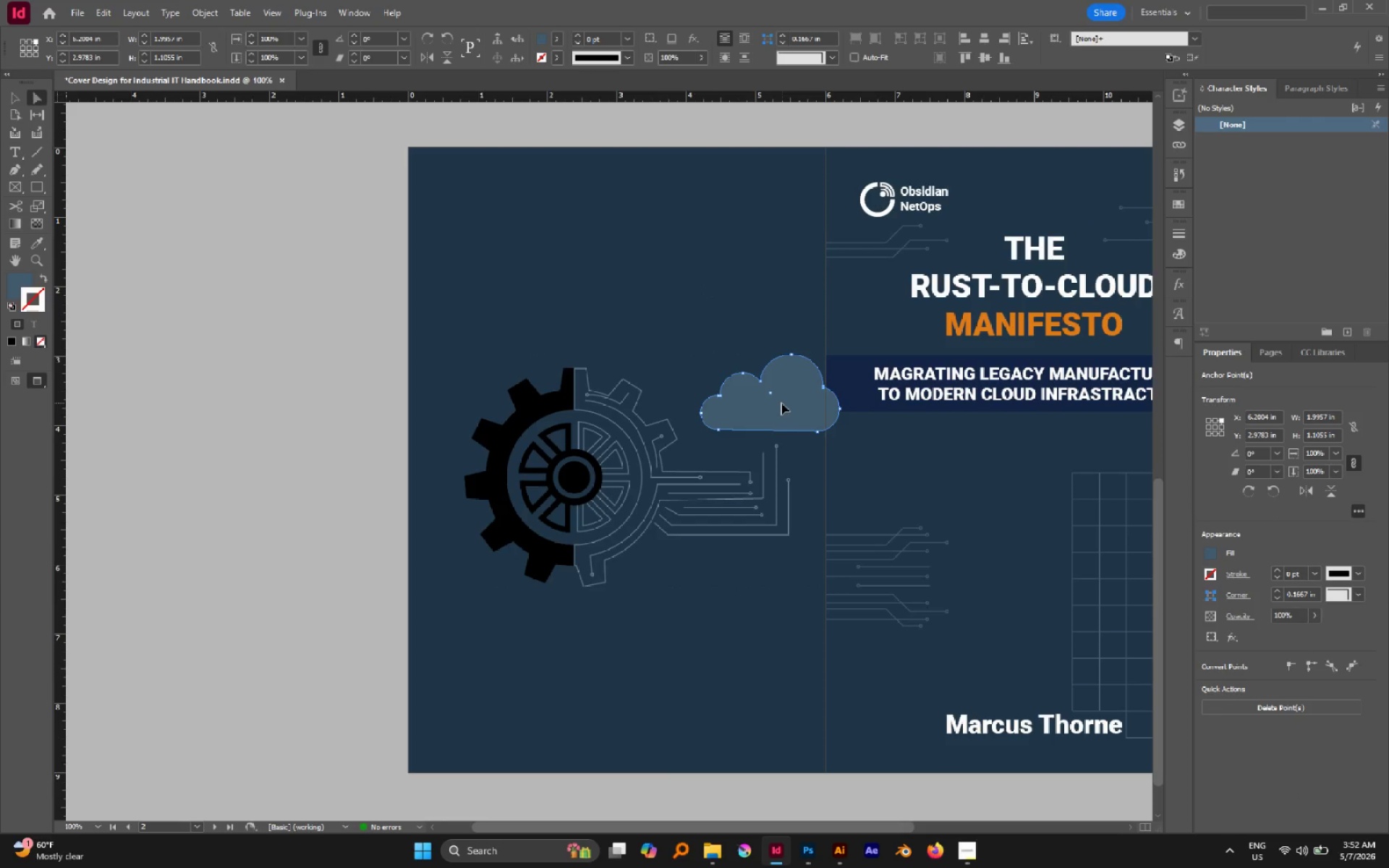 
hold_key(key=ControlLeft, duration=0.75)
 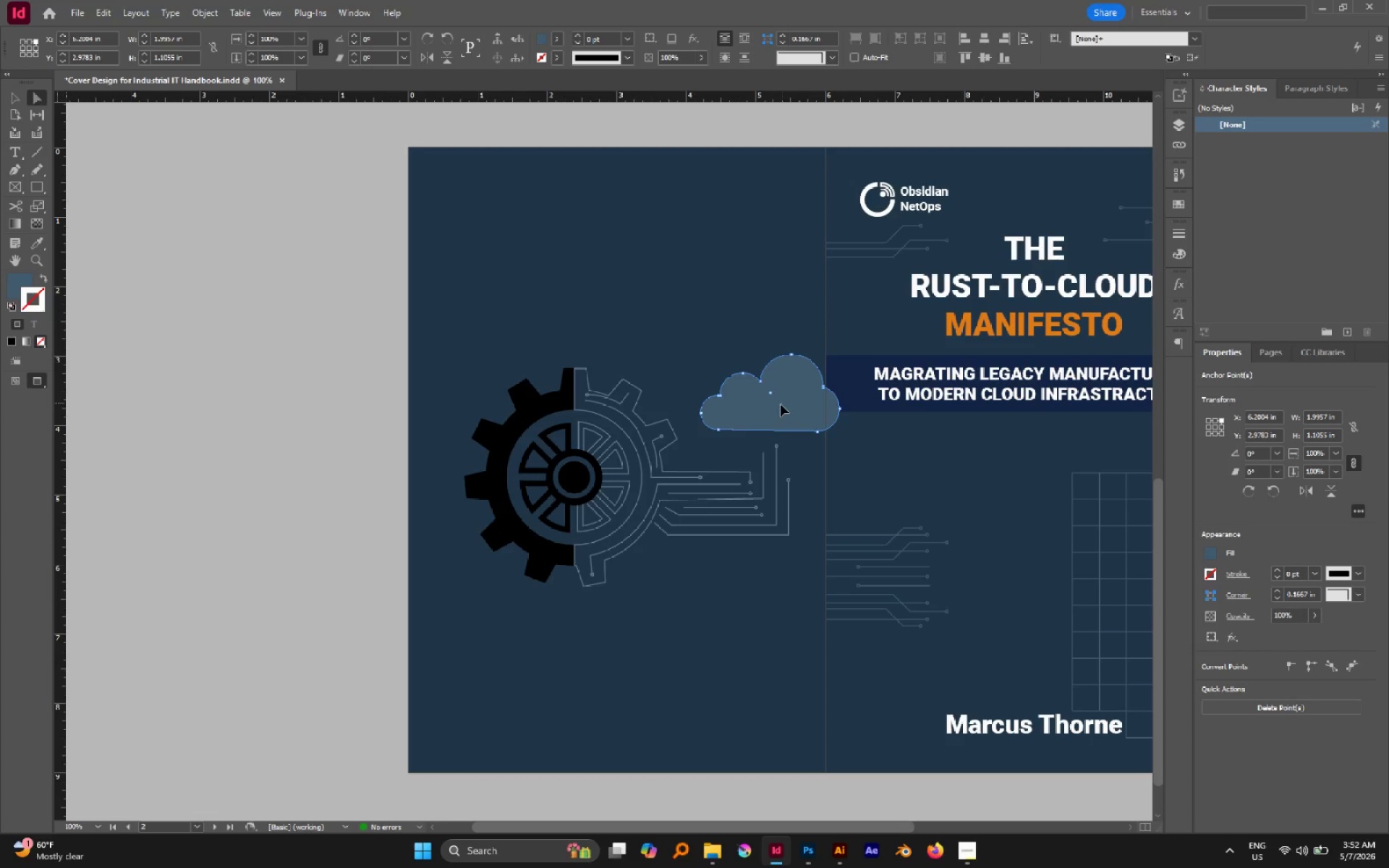 
left_click_drag(start_coordinate=[781, 404], to_coordinate=[781, 414])
 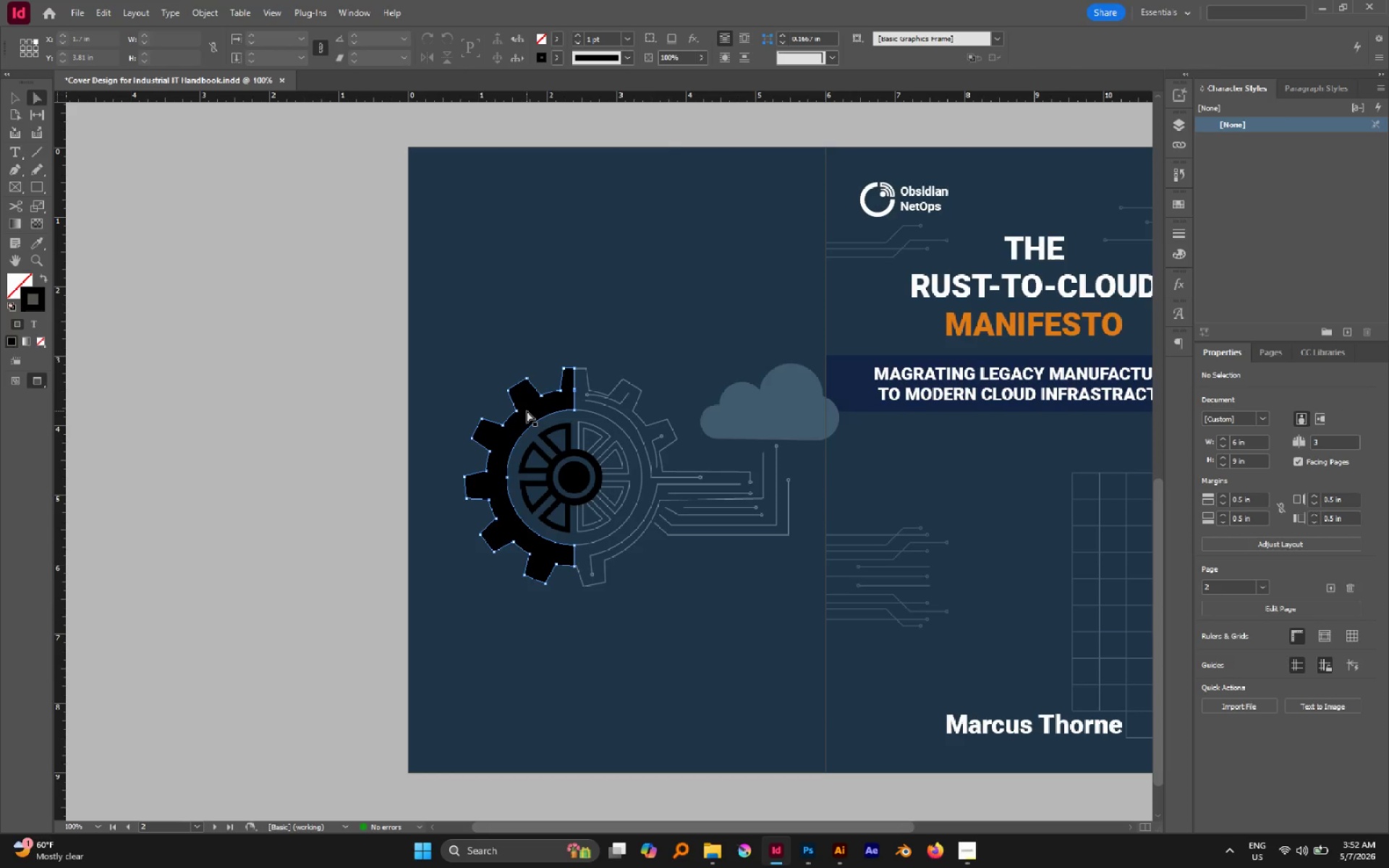 
left_click([527, 410])
 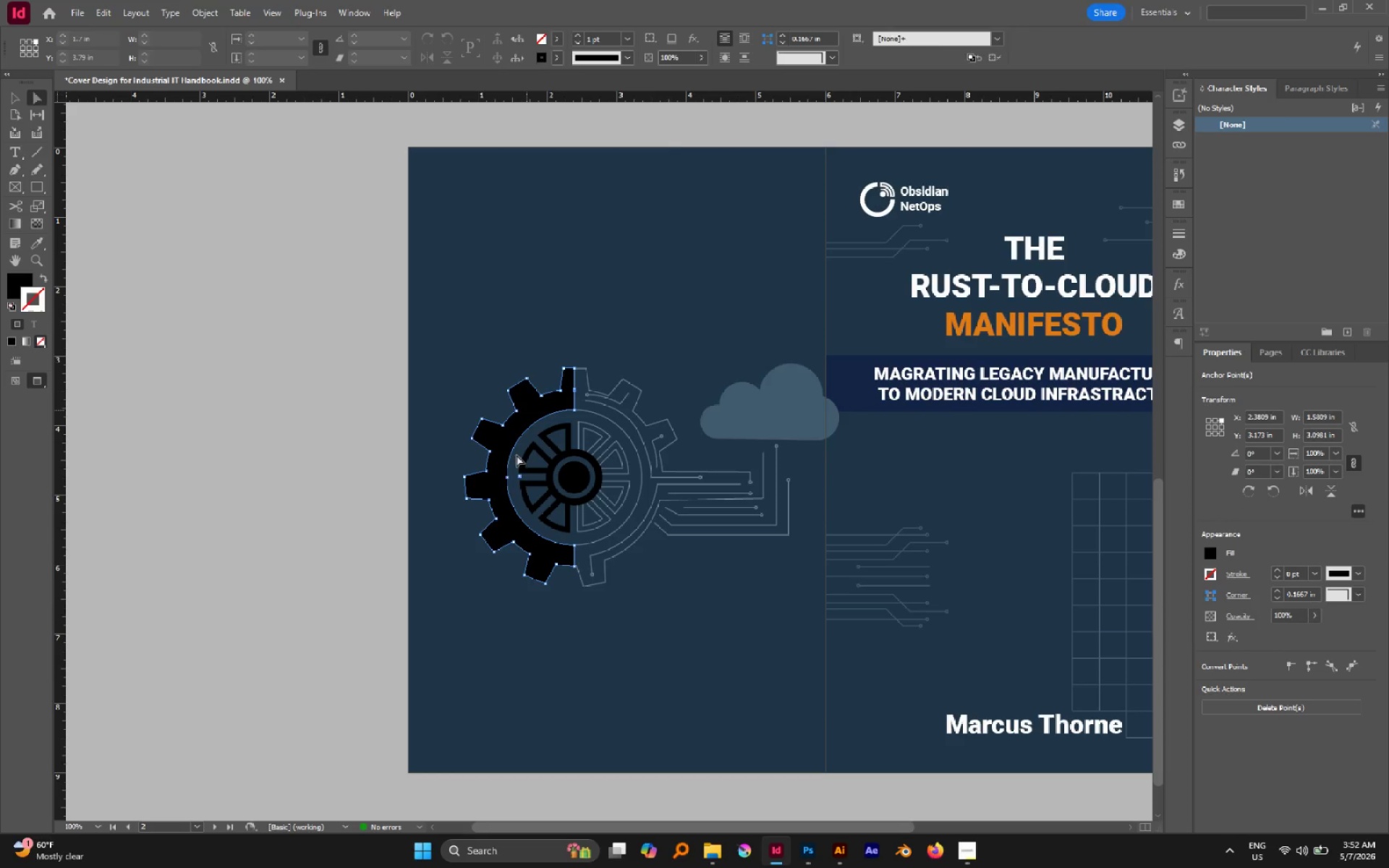 
hold_key(key=AltLeft, duration=1.33)
scroll: coordinate [552, 470], scroll_direction: up, amount: 2.0
 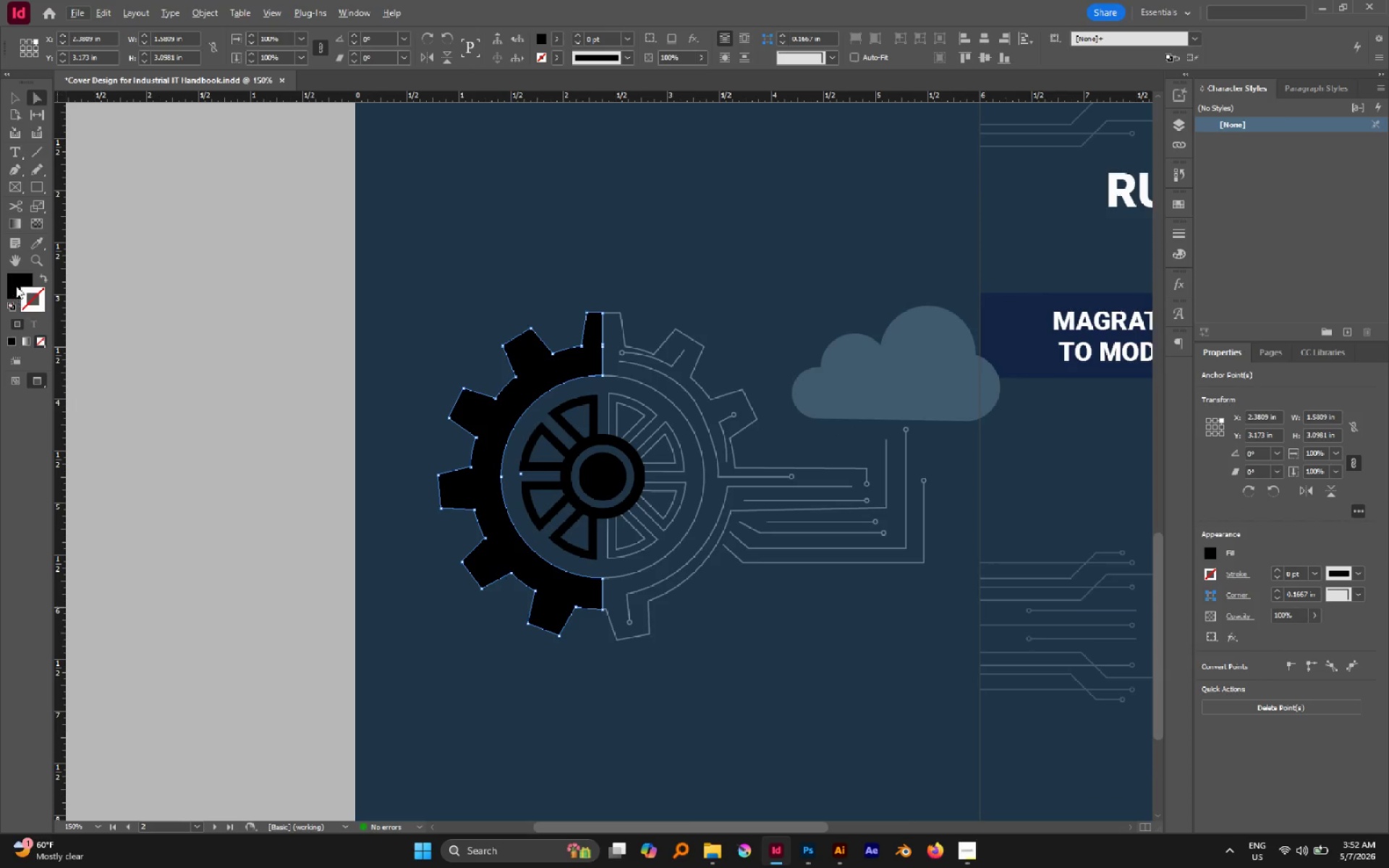 
double_click([16, 286])
 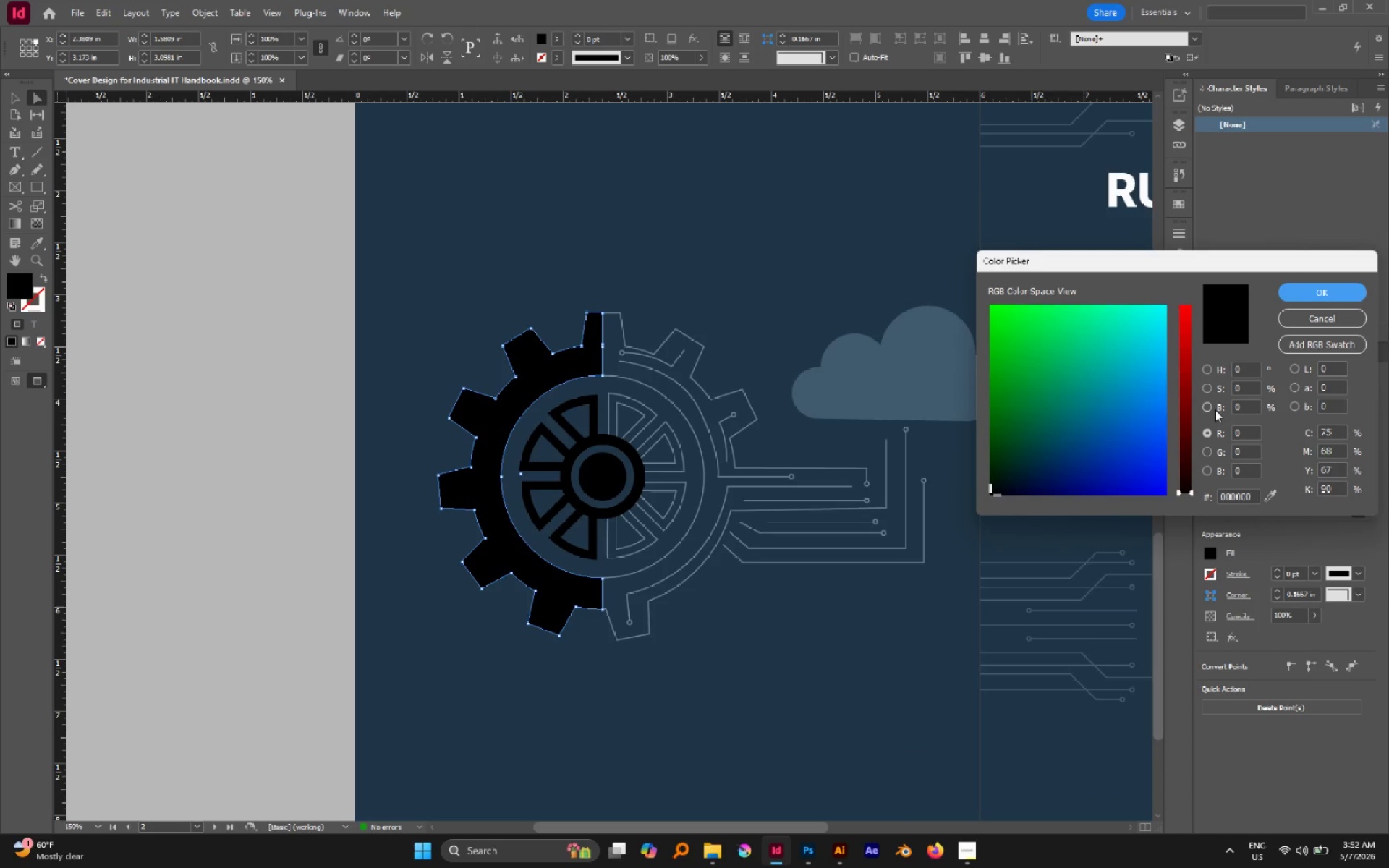 
left_click([1214, 376])
 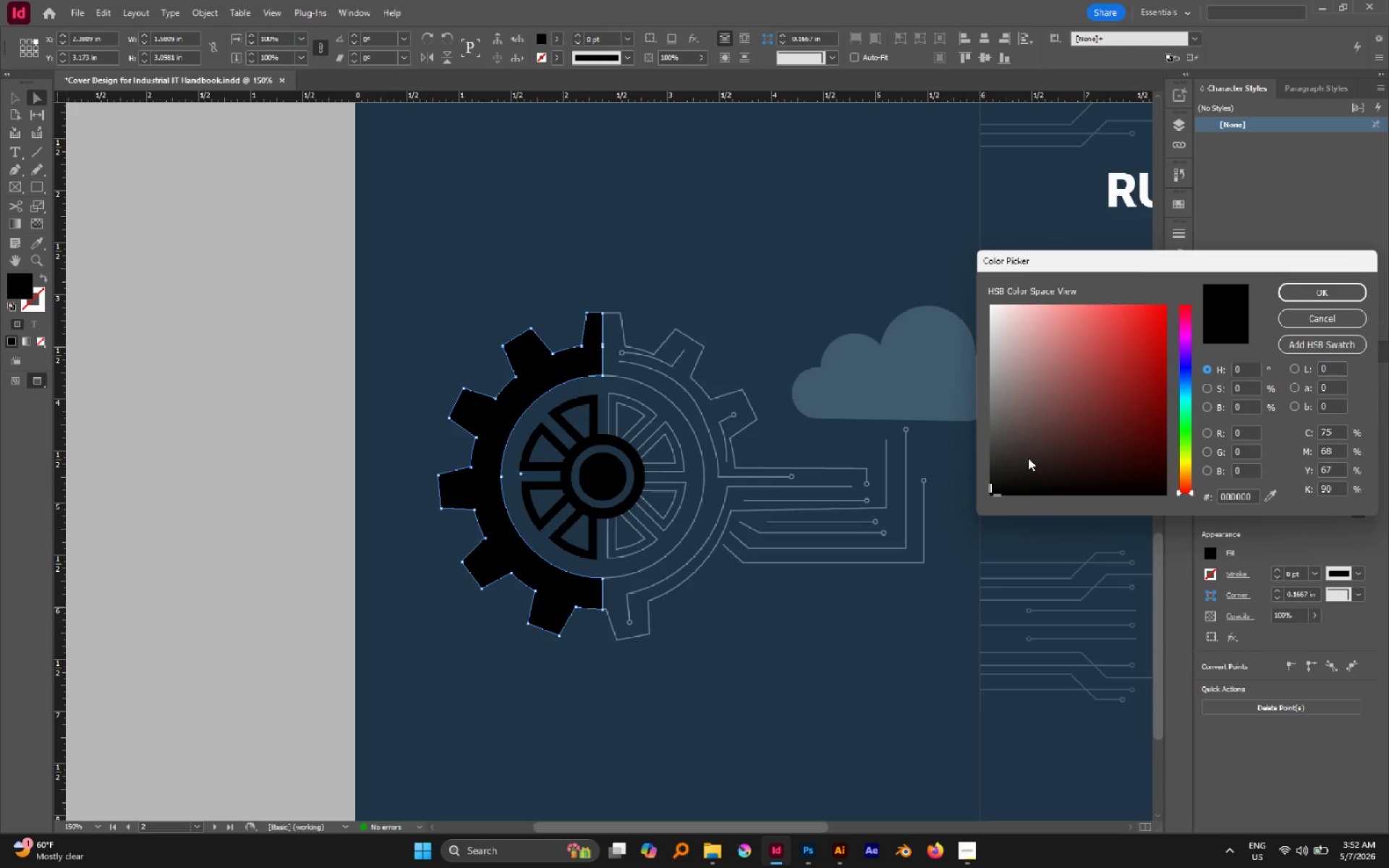 
left_click_drag(start_coordinate=[1029, 445], to_coordinate=[1007, 443])
 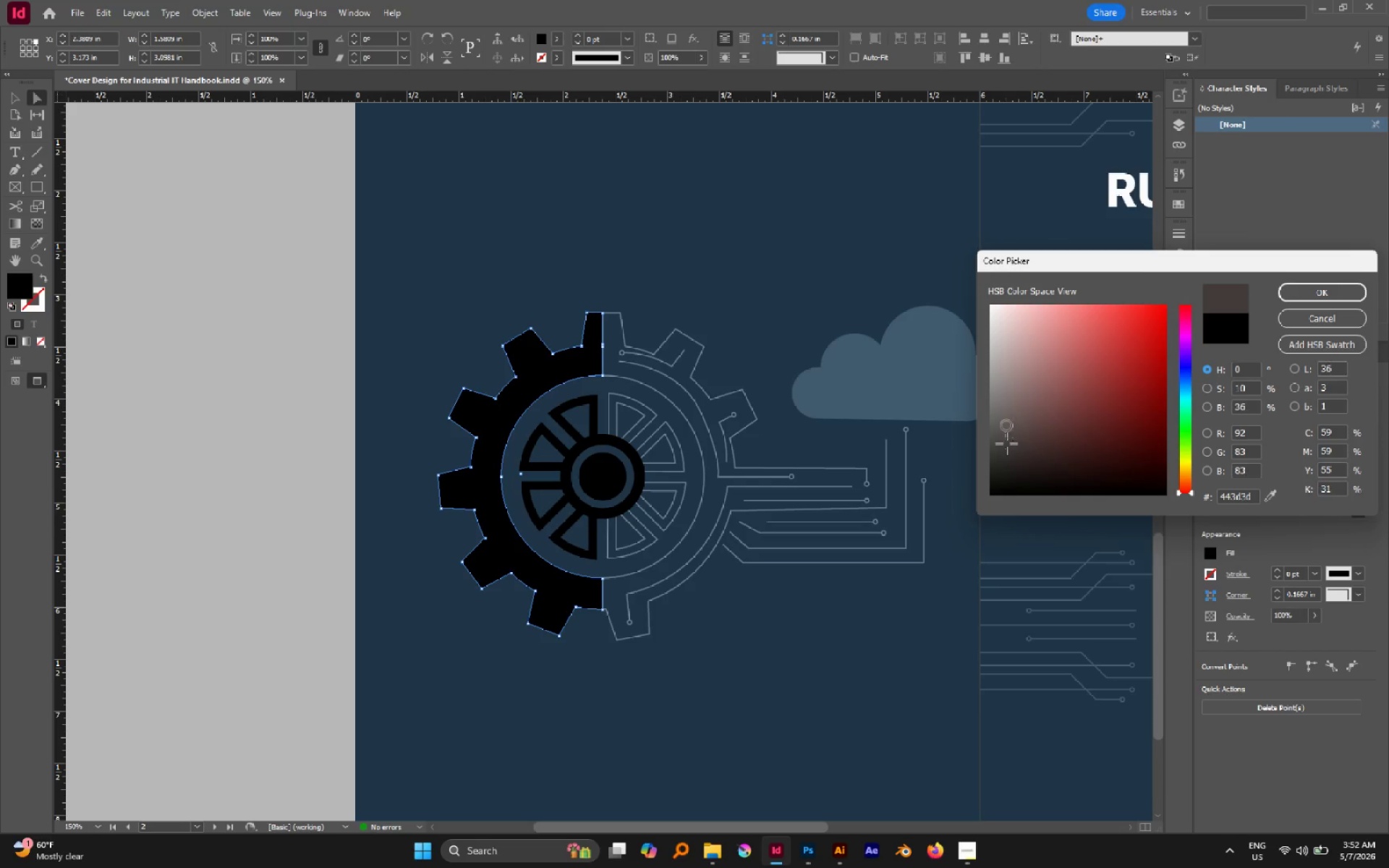 
left_click_drag(start_coordinate=[1007, 426], to_coordinate=[985, 425])
 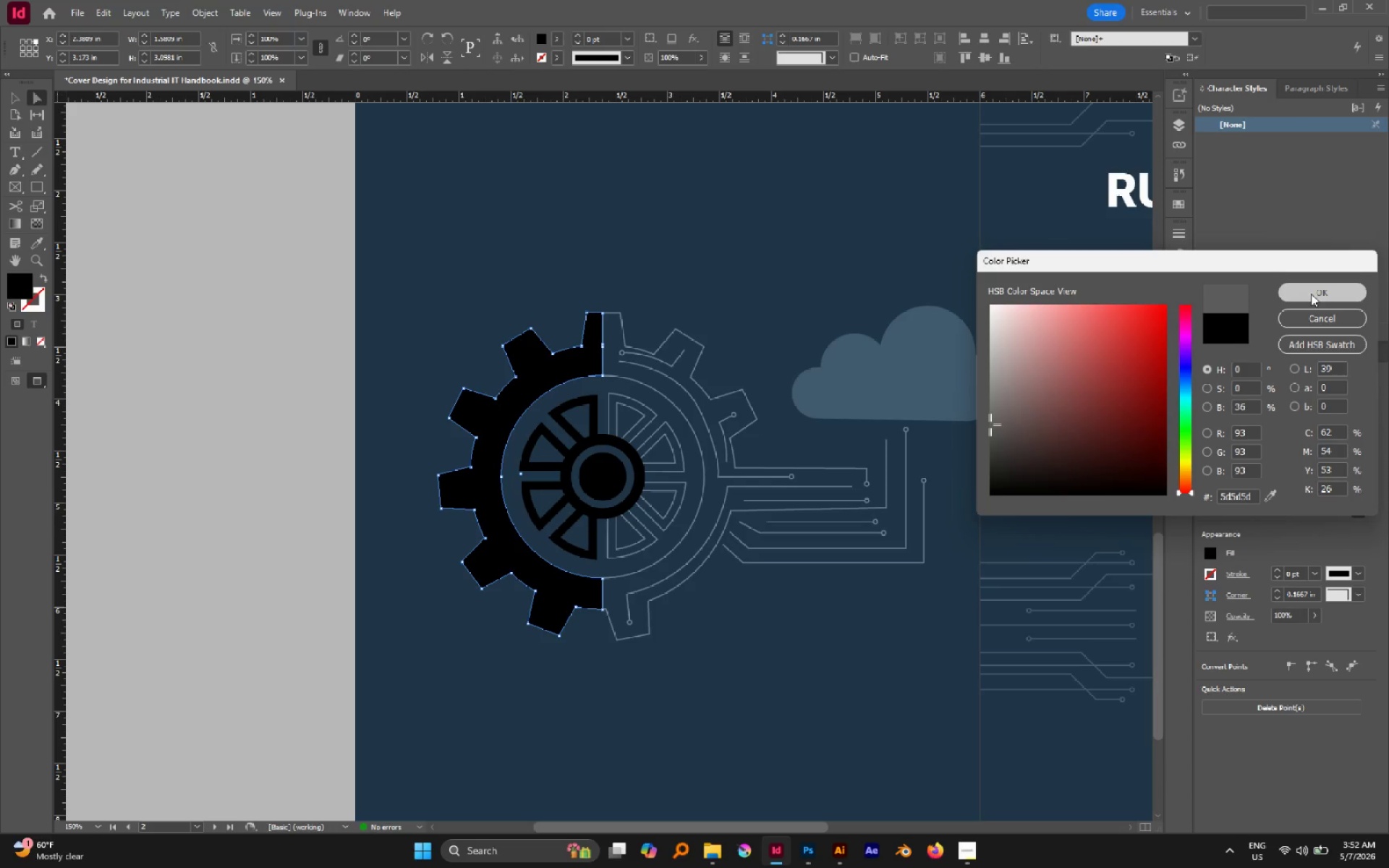 
left_click([1311, 294])
 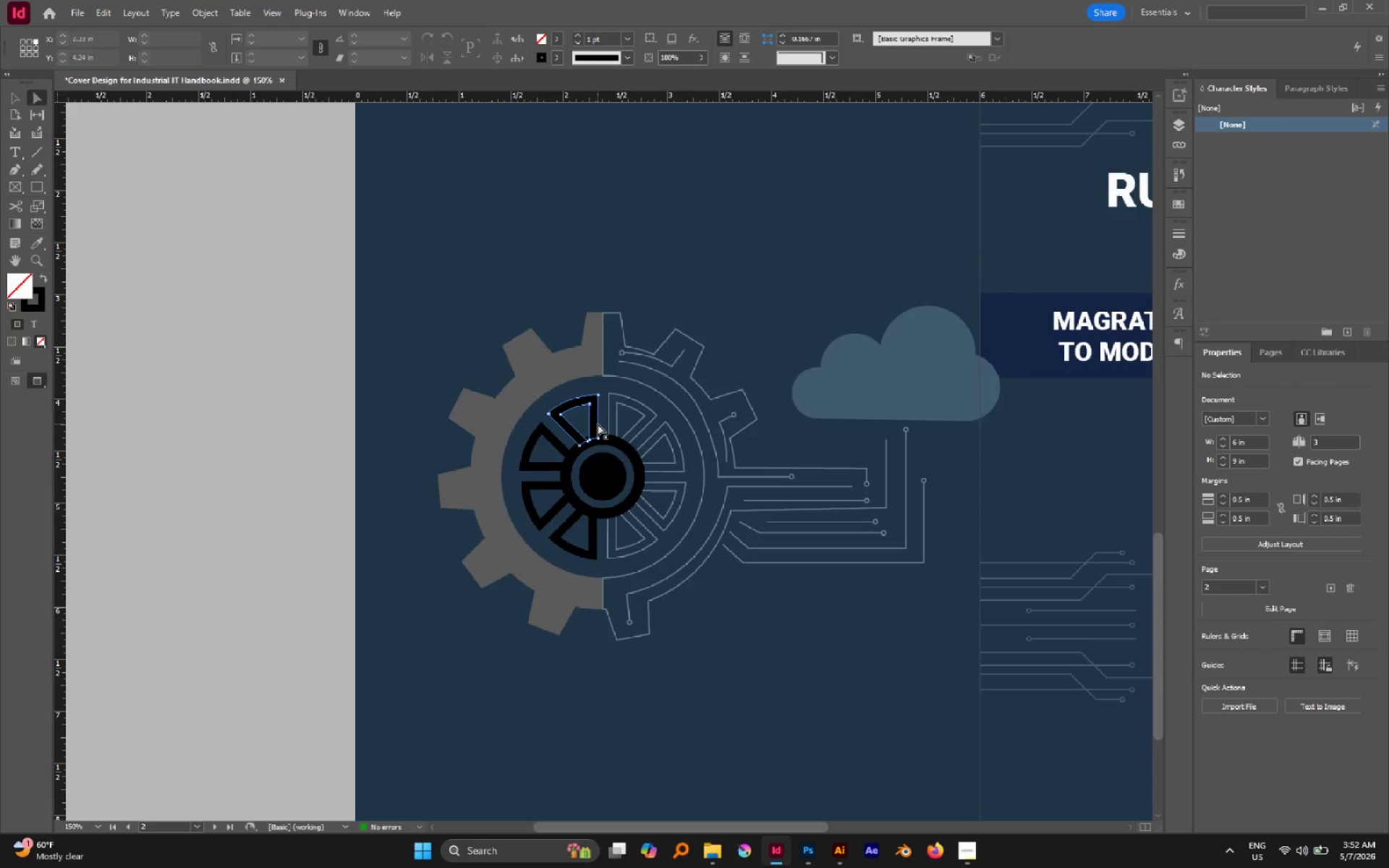 
left_click([506, 400])
 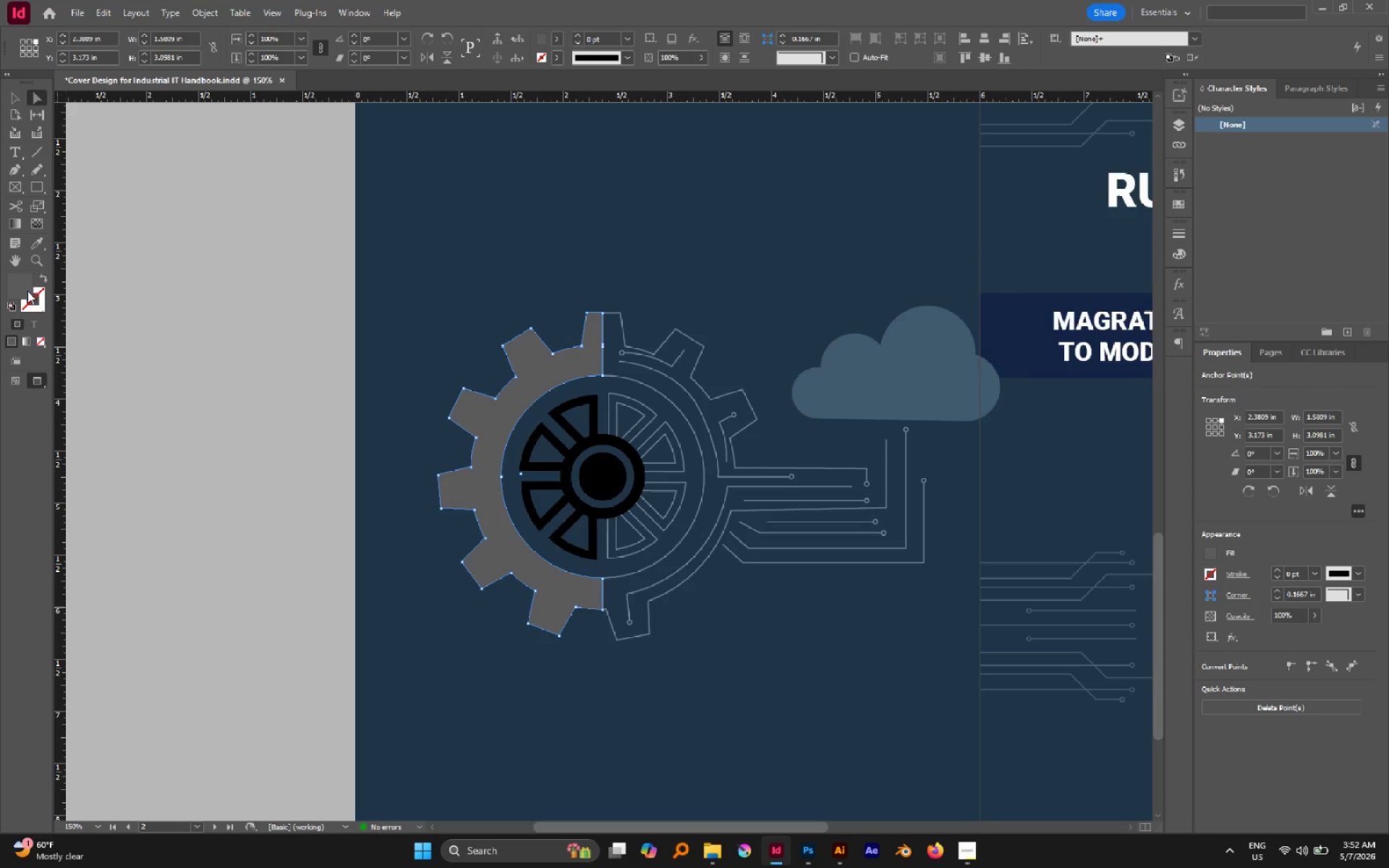 
double_click([21, 278])
 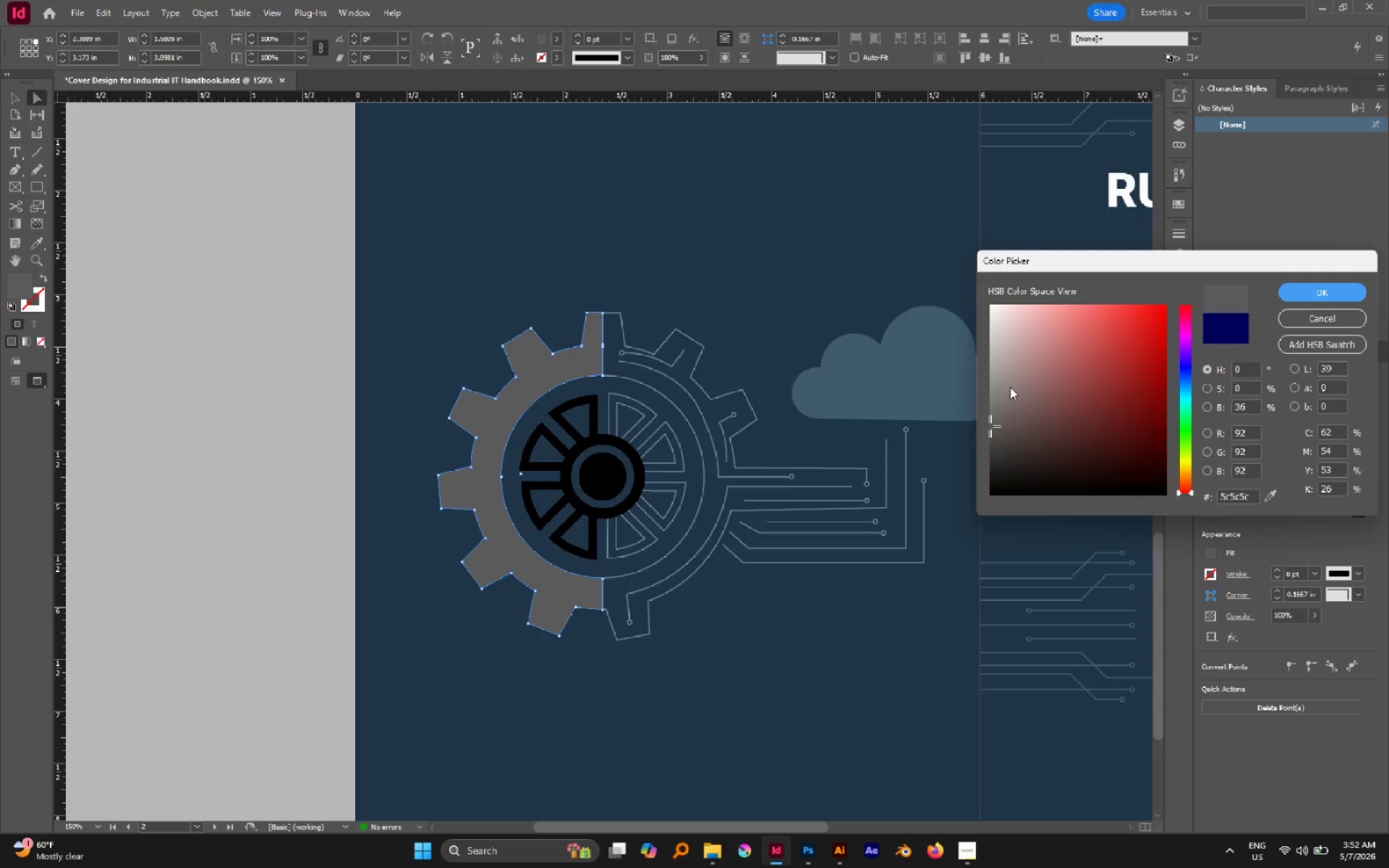 
left_click_drag(start_coordinate=[1006, 387], to_coordinate=[935, 385])
 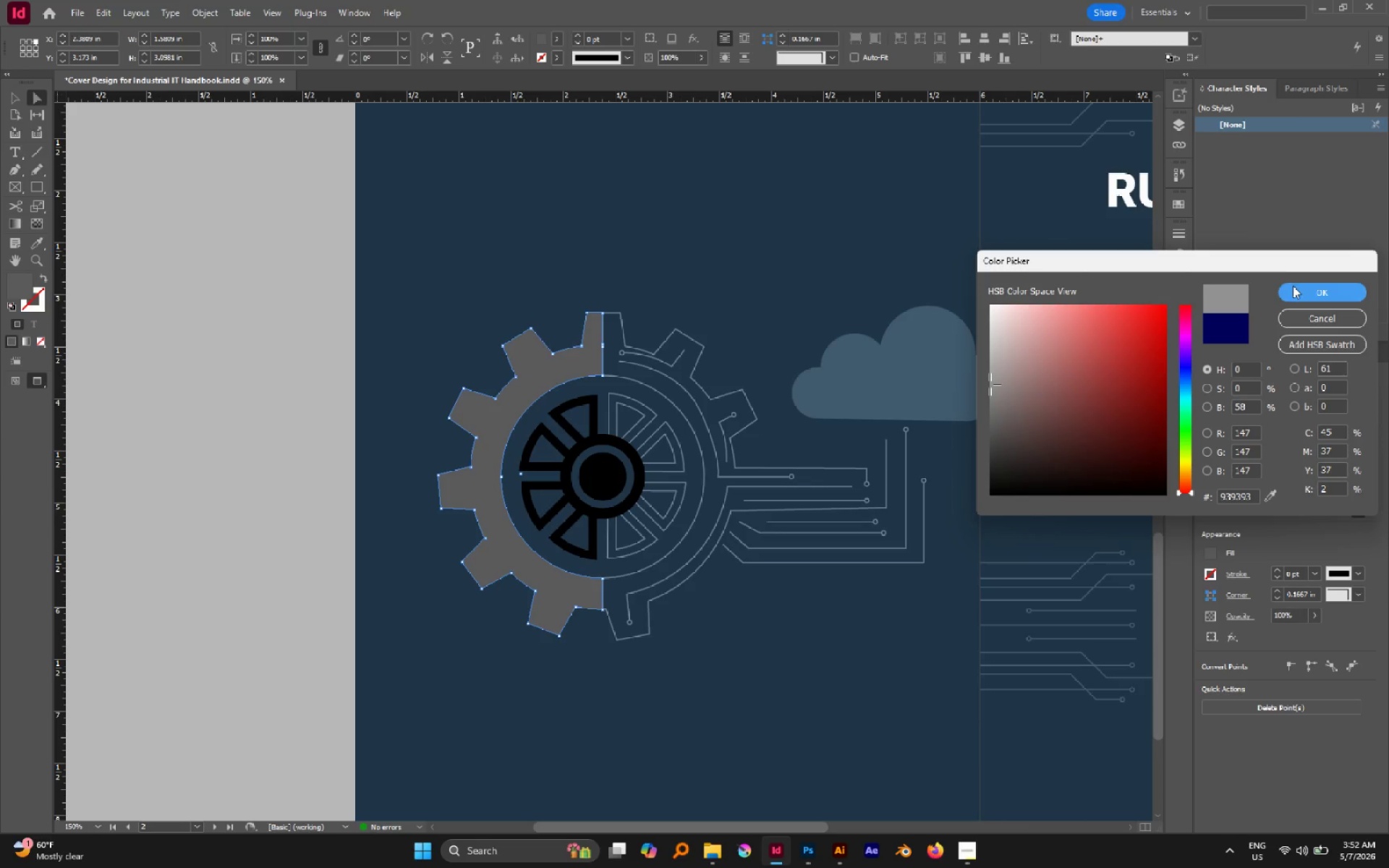 
left_click([1293, 286])
 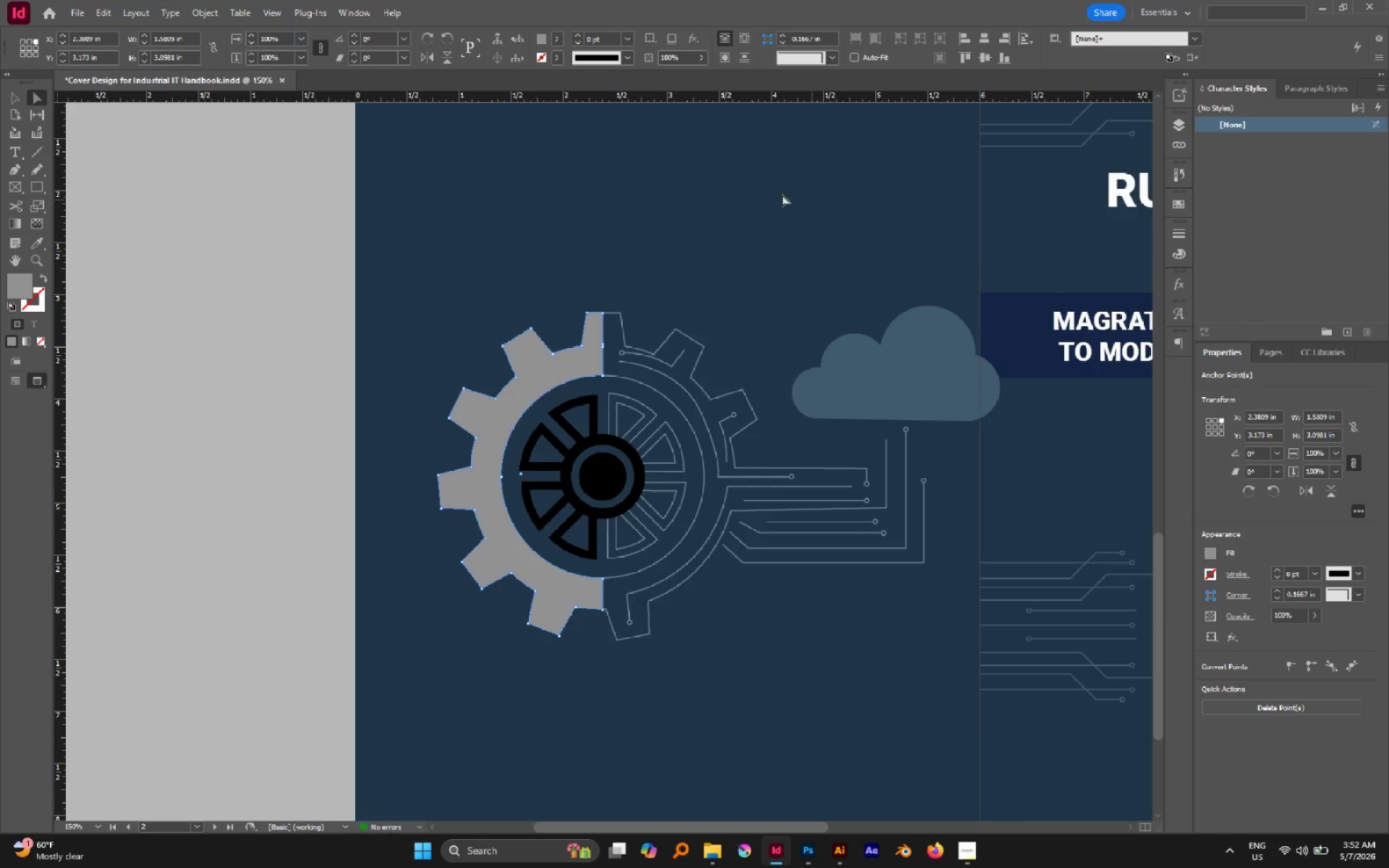 
left_click([752, 190])
 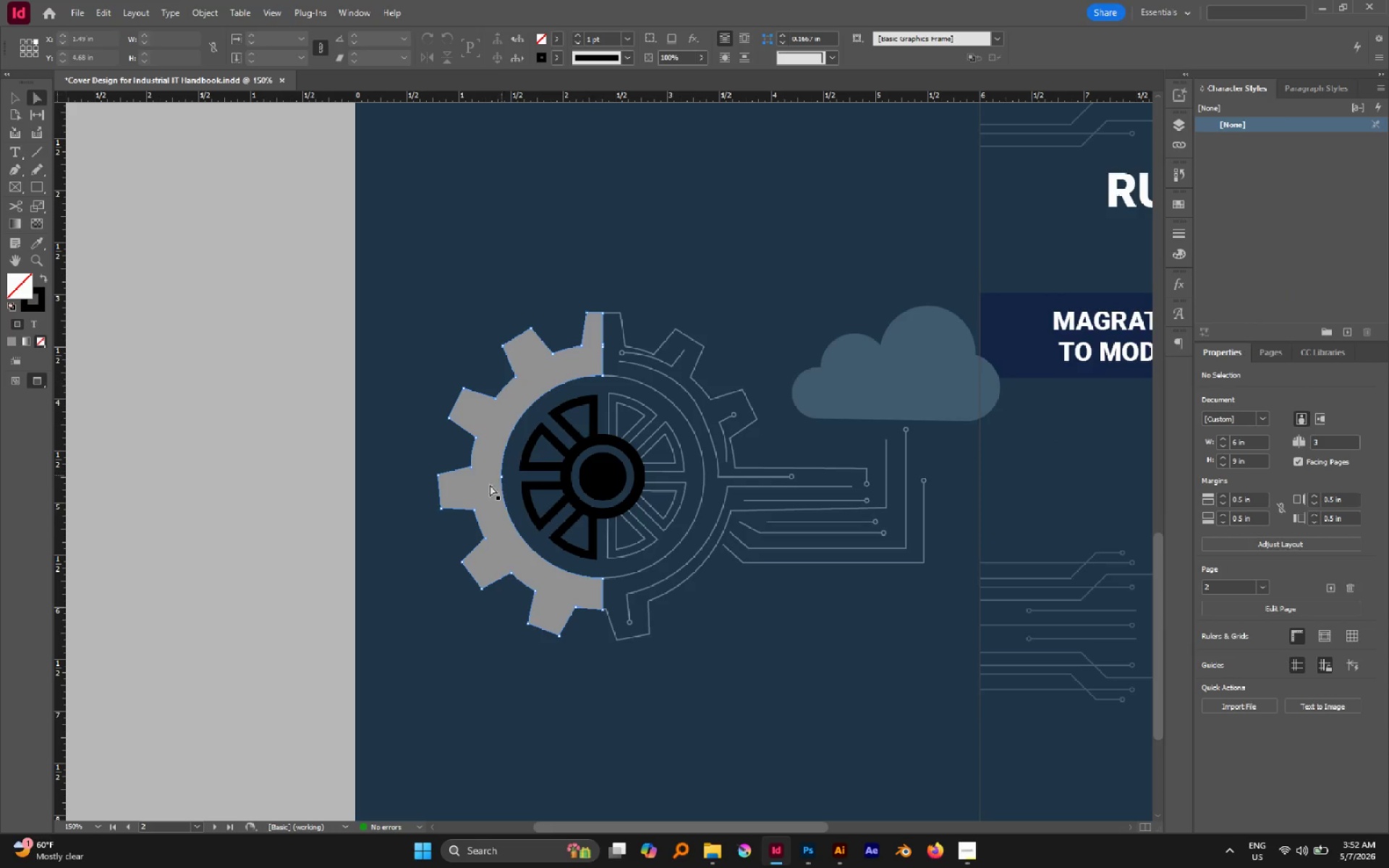 
hold_key(key=AltLeft, duration=0.53)
scroll: coordinate [561, 459], scroll_direction: none, amount: 0.0
 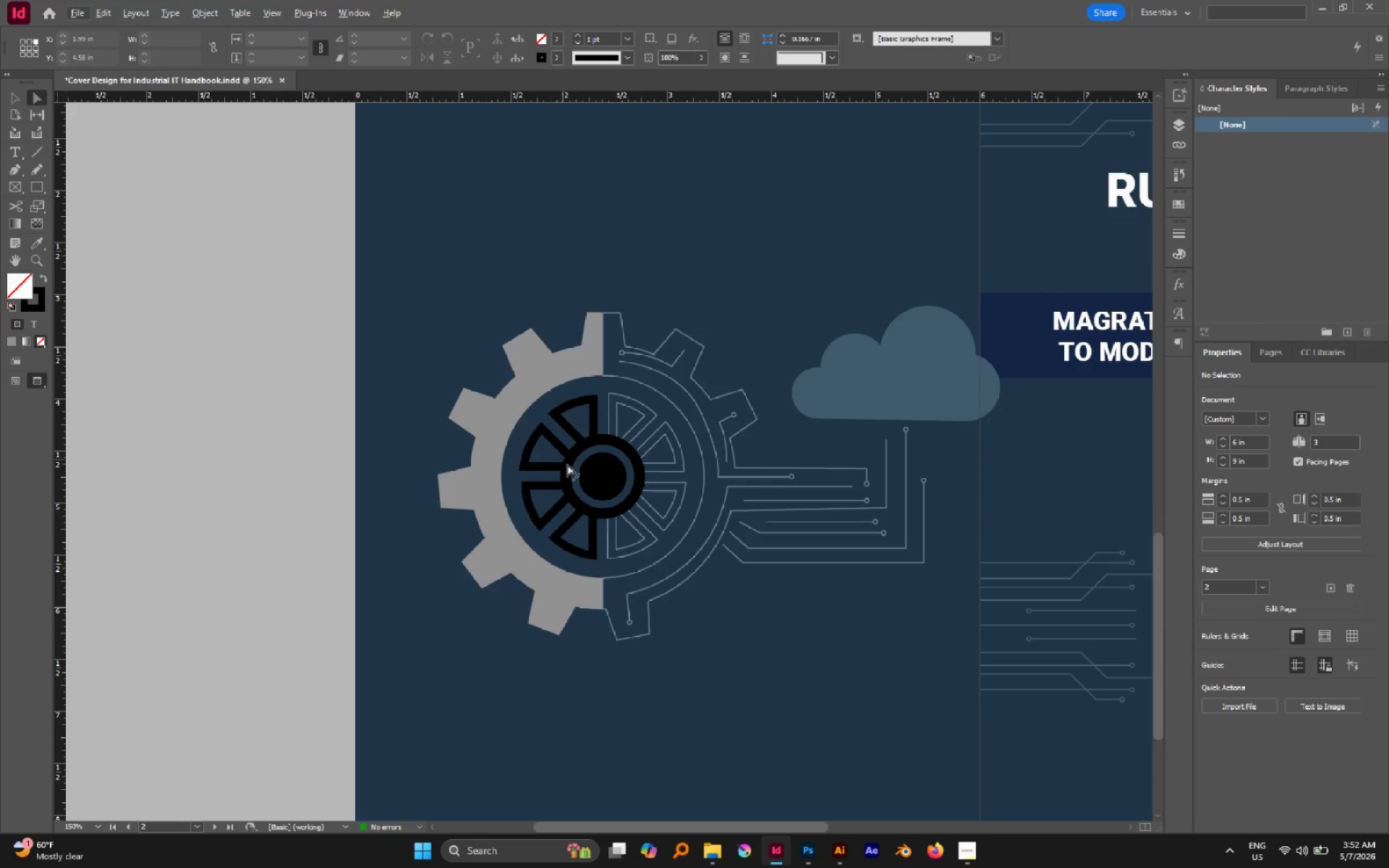 
hold_key(key=AltLeft, duration=1.2)
scroll: coordinate [567, 464], scroll_direction: none, amount: 0.0
 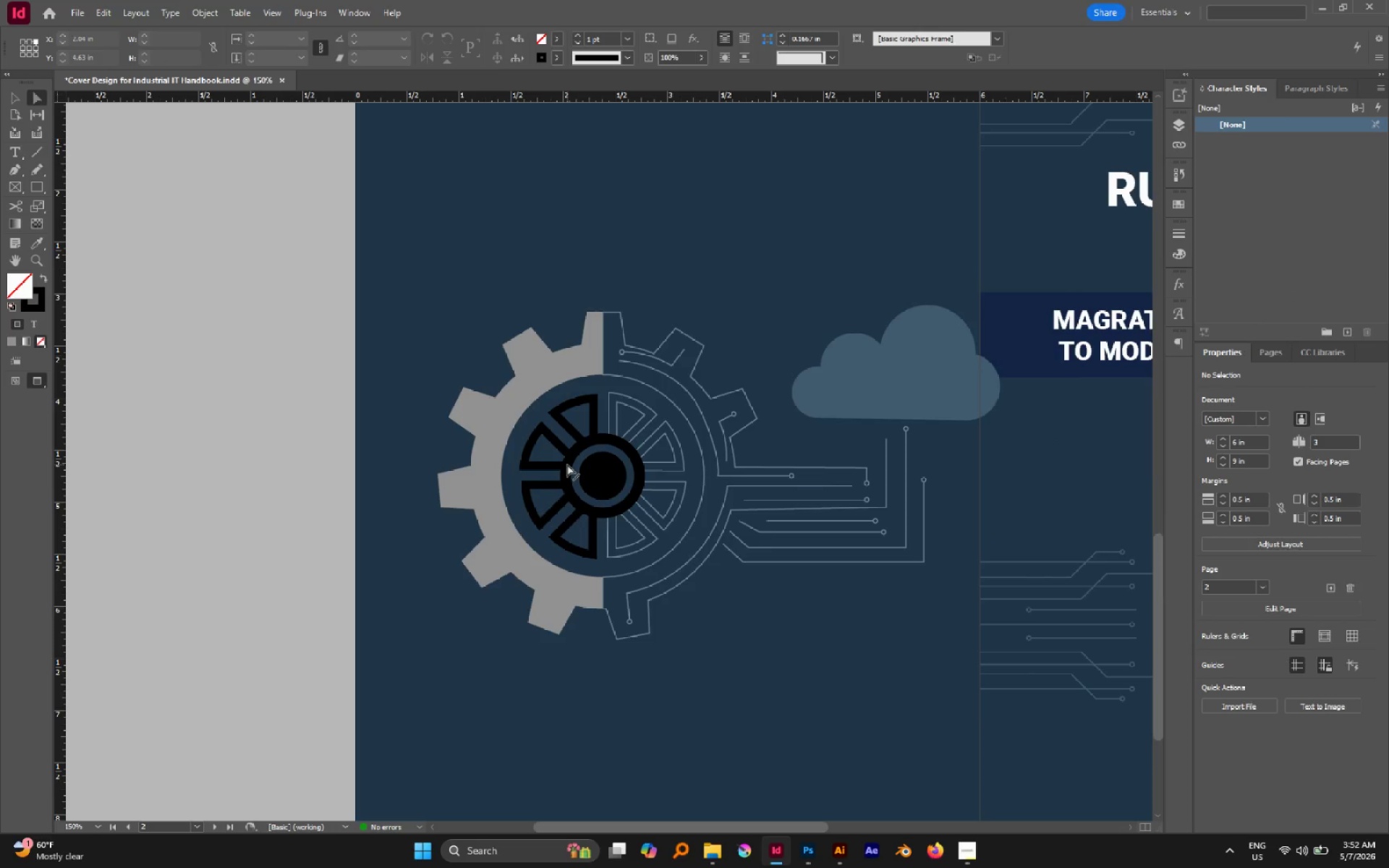 
left_click([567, 464])
 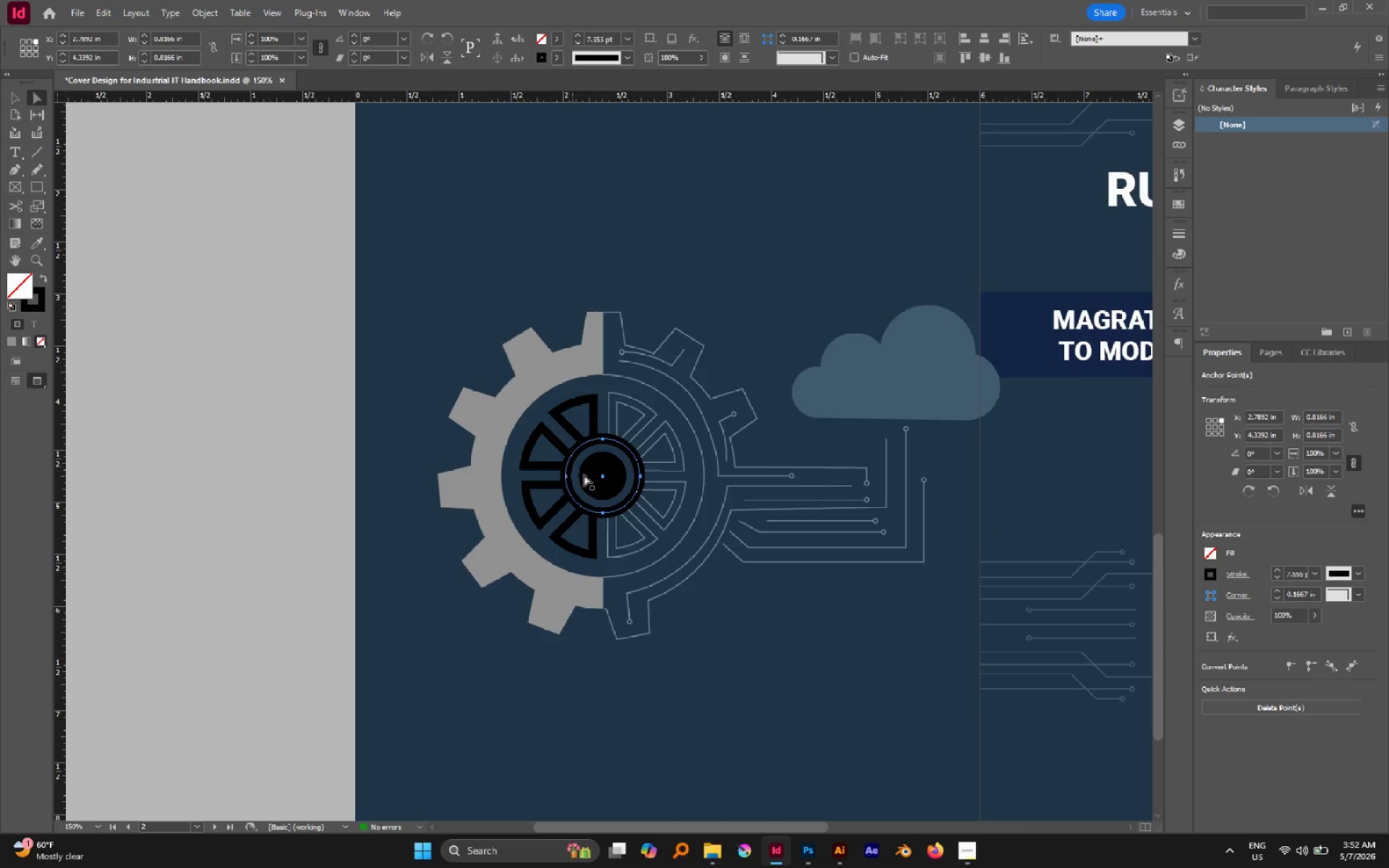 
hold_key(key=AltLeft, duration=0.59)
 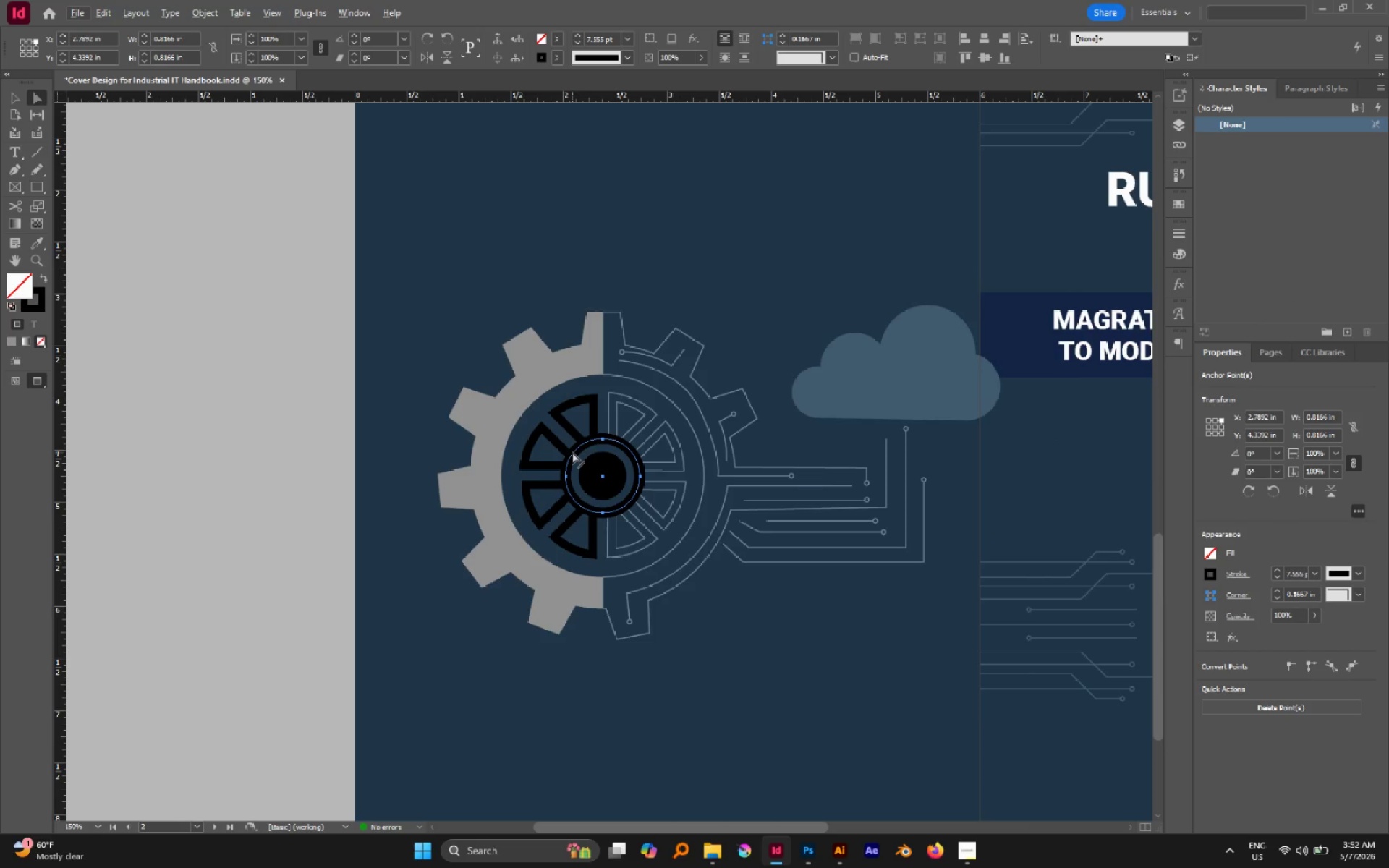 
hold_key(key=AltLeft, duration=0.8)
 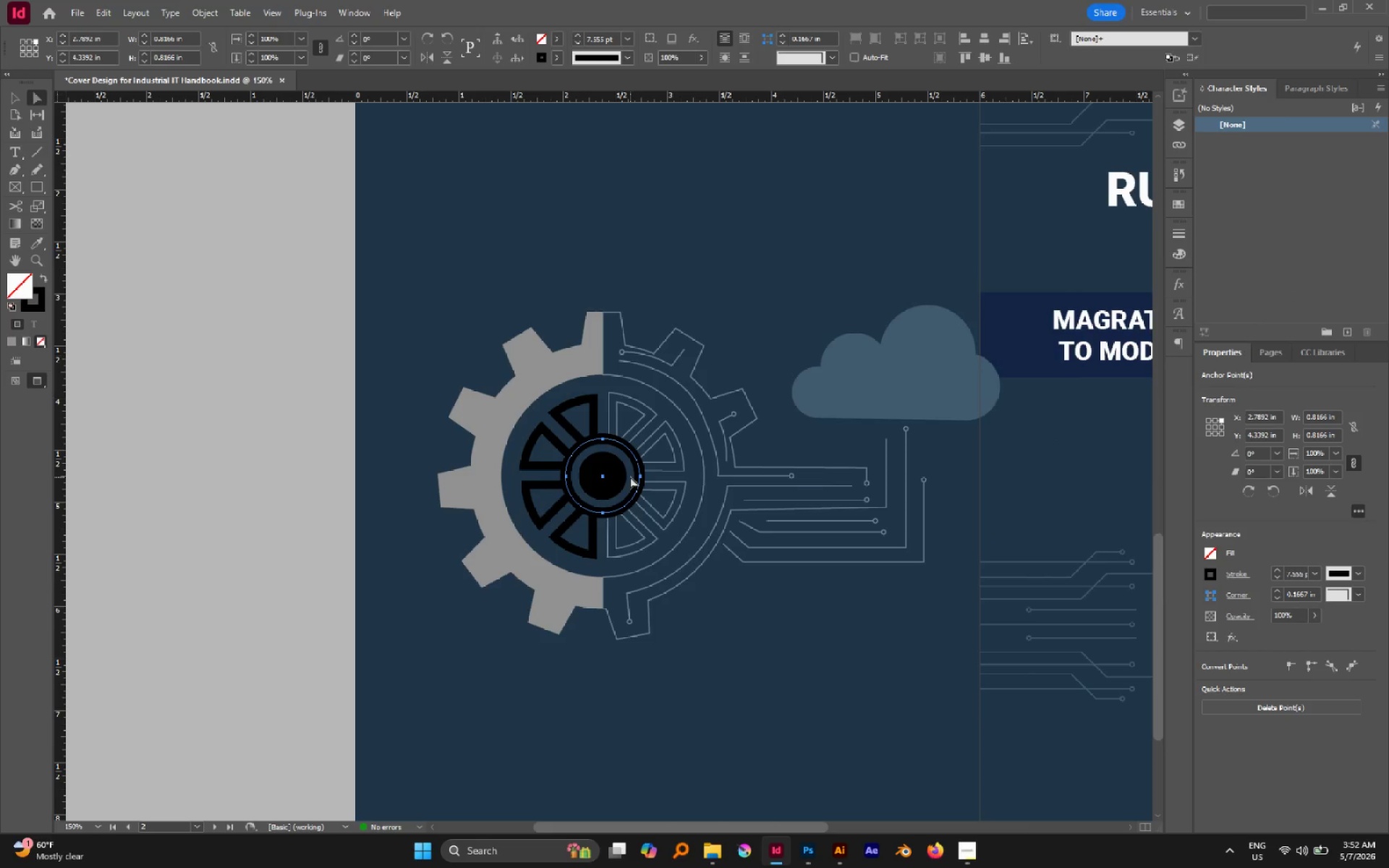 
hold_key(key=ShiftLeft, duration=0.64)
 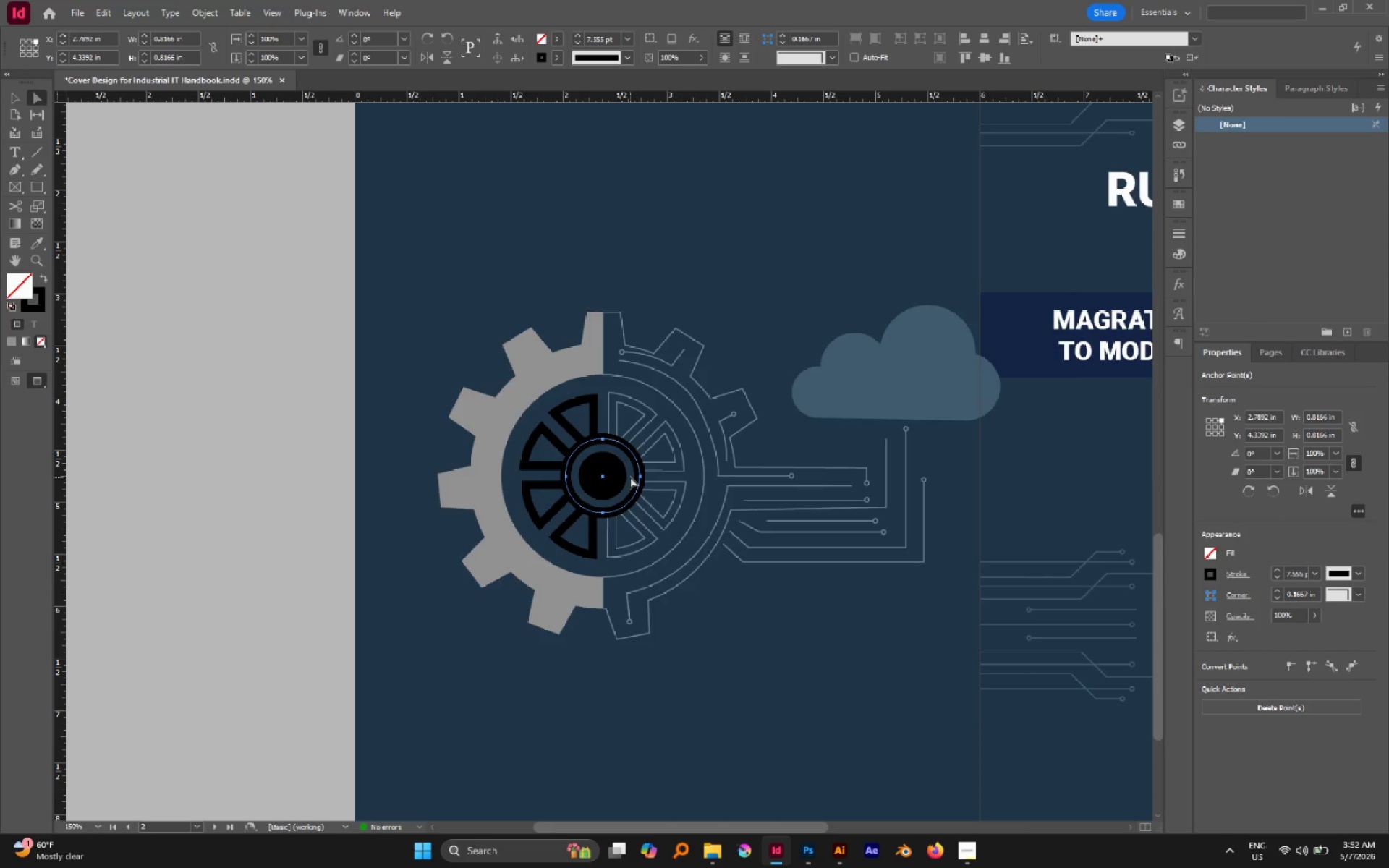 
key(I)
 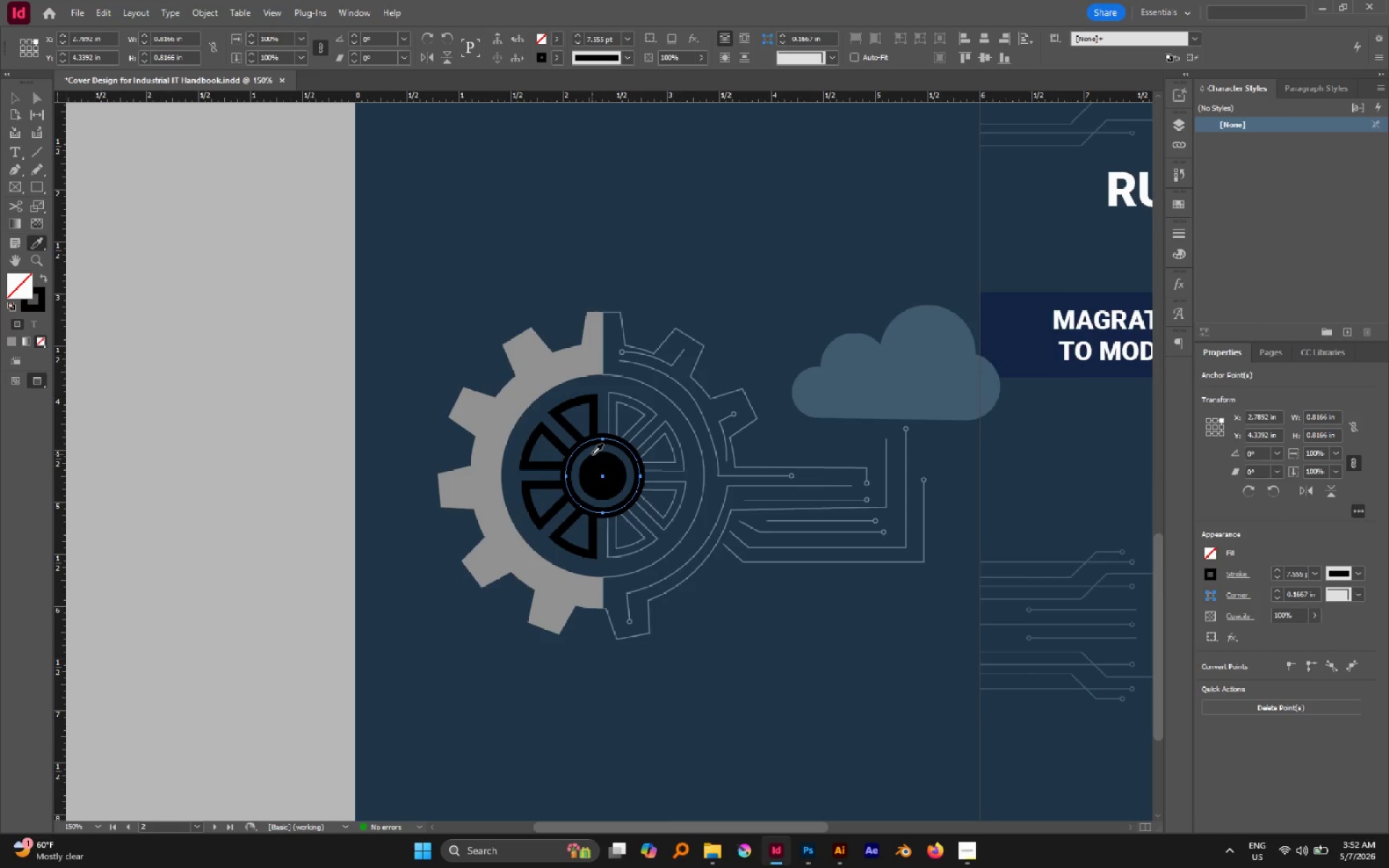 
key(X)
 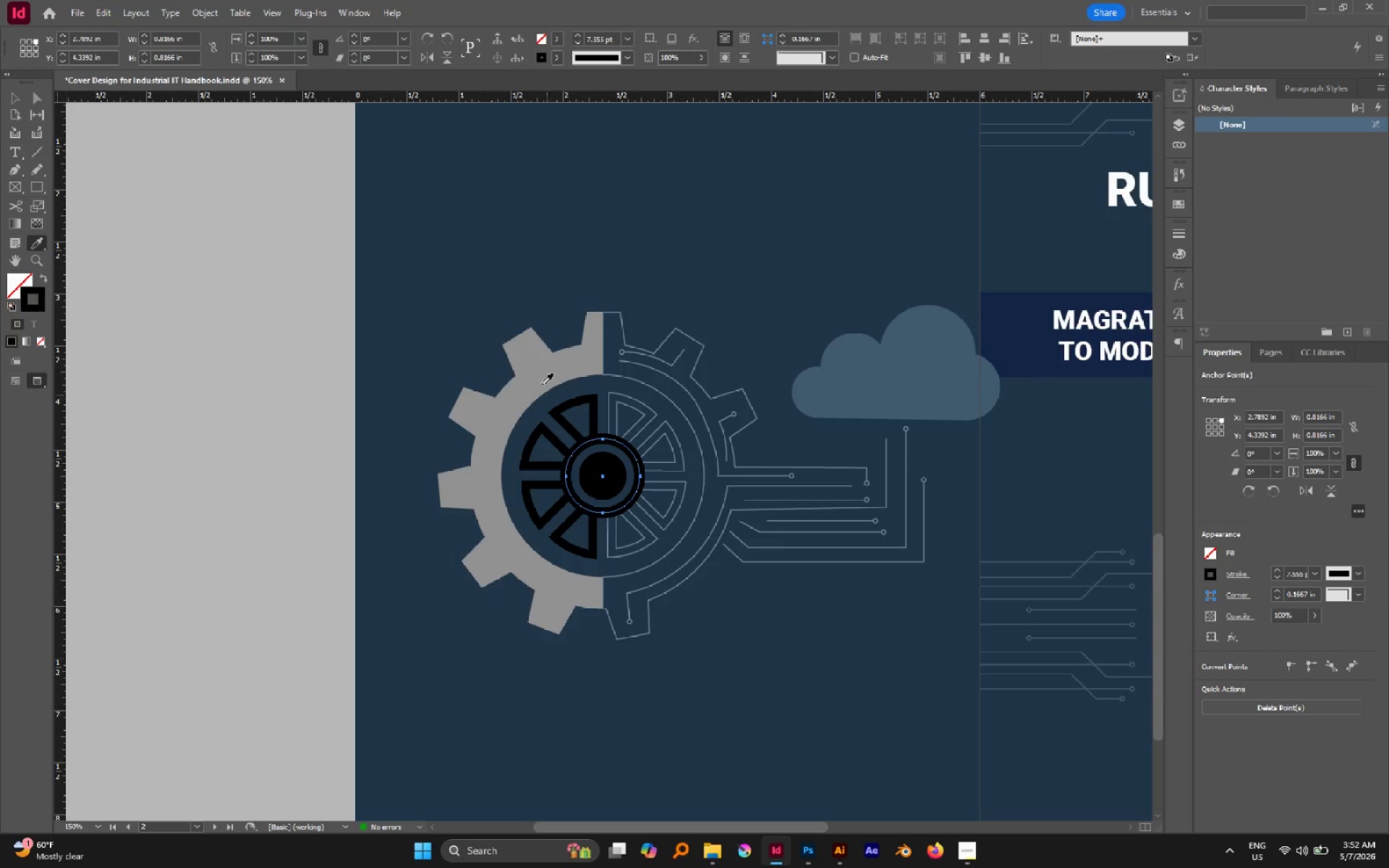 
hold_key(key=ShiftLeft, duration=1.56)
left_click([535, 367])
 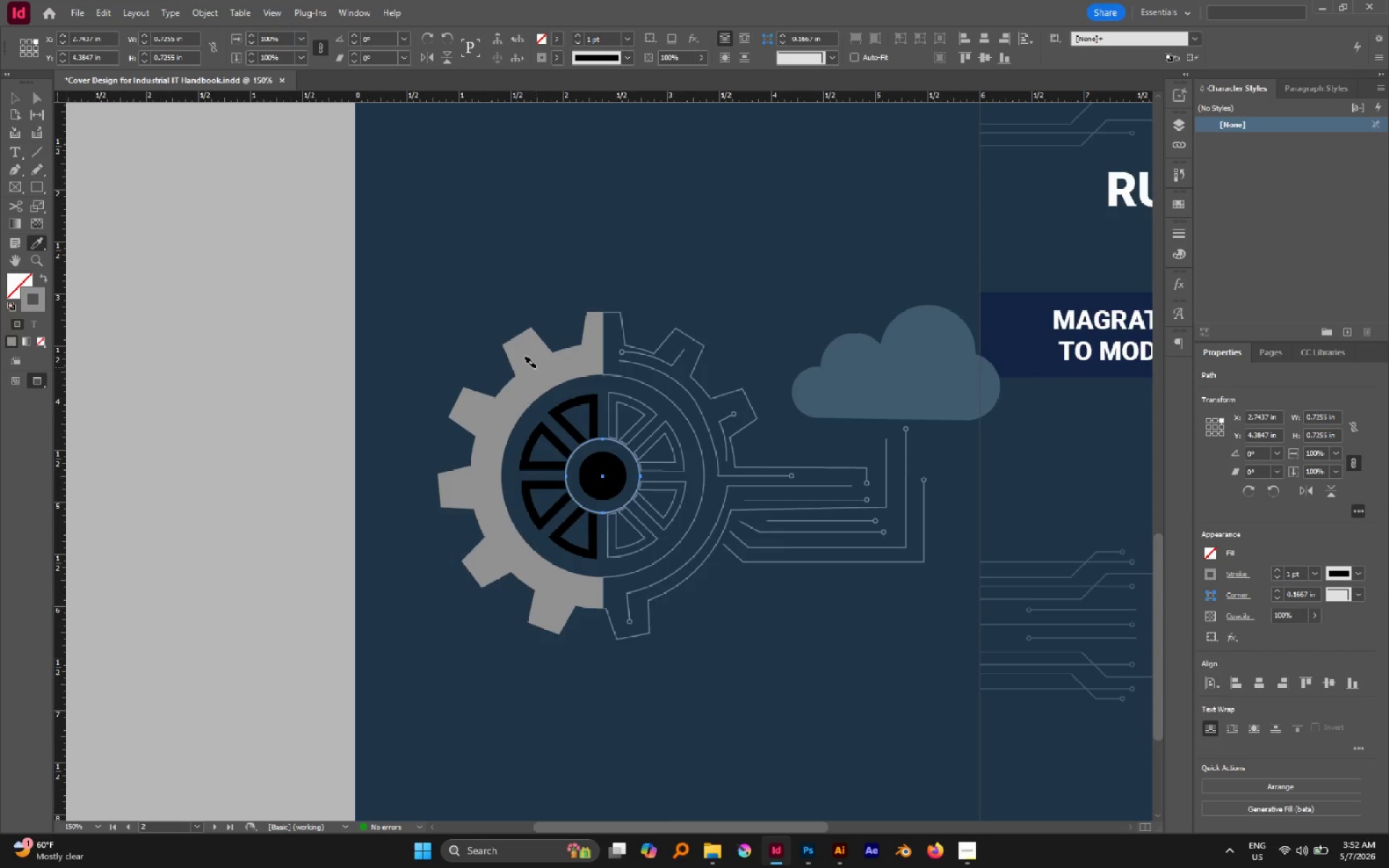 
key(Control+Z)
 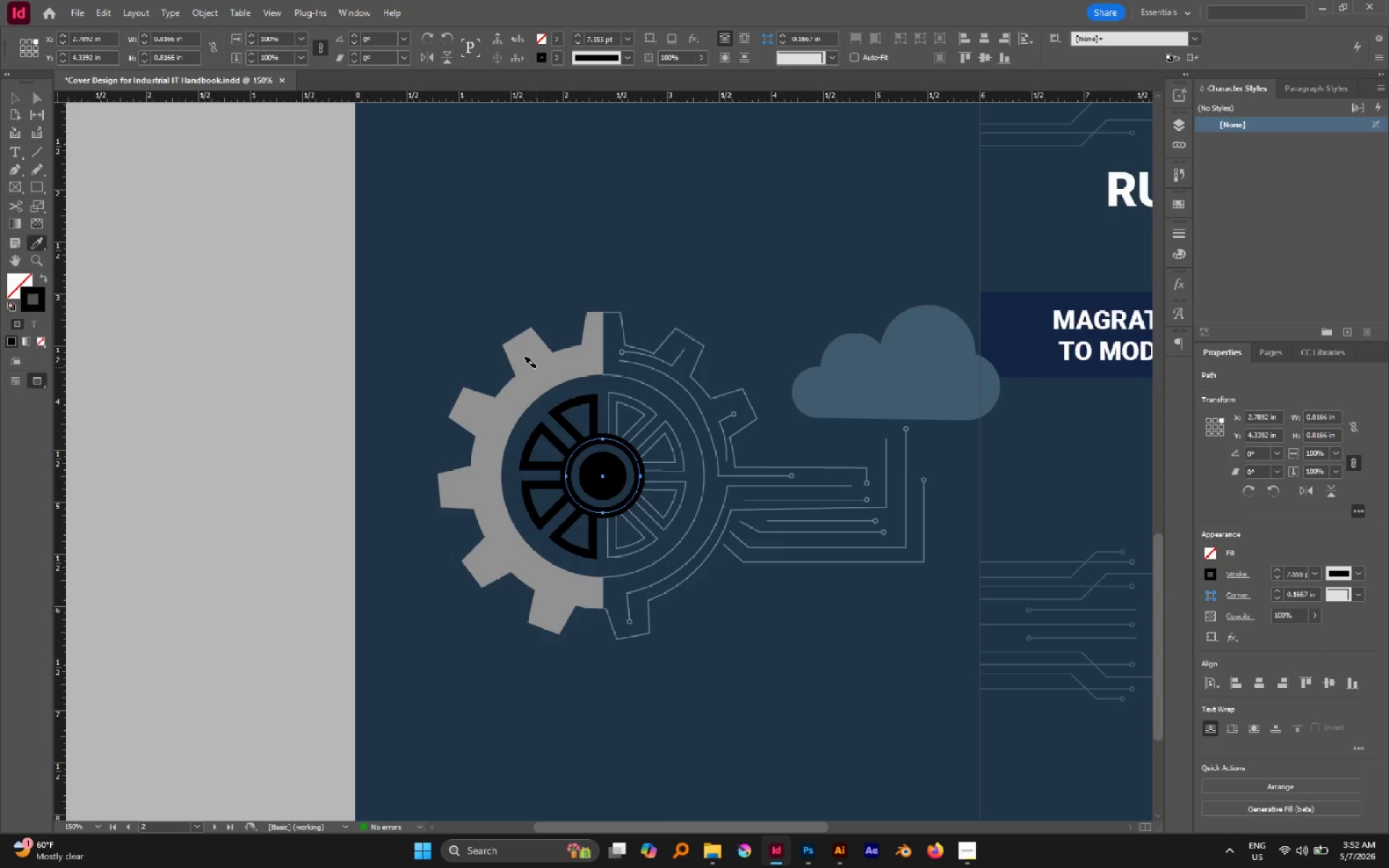 
left_click([535, 367])
 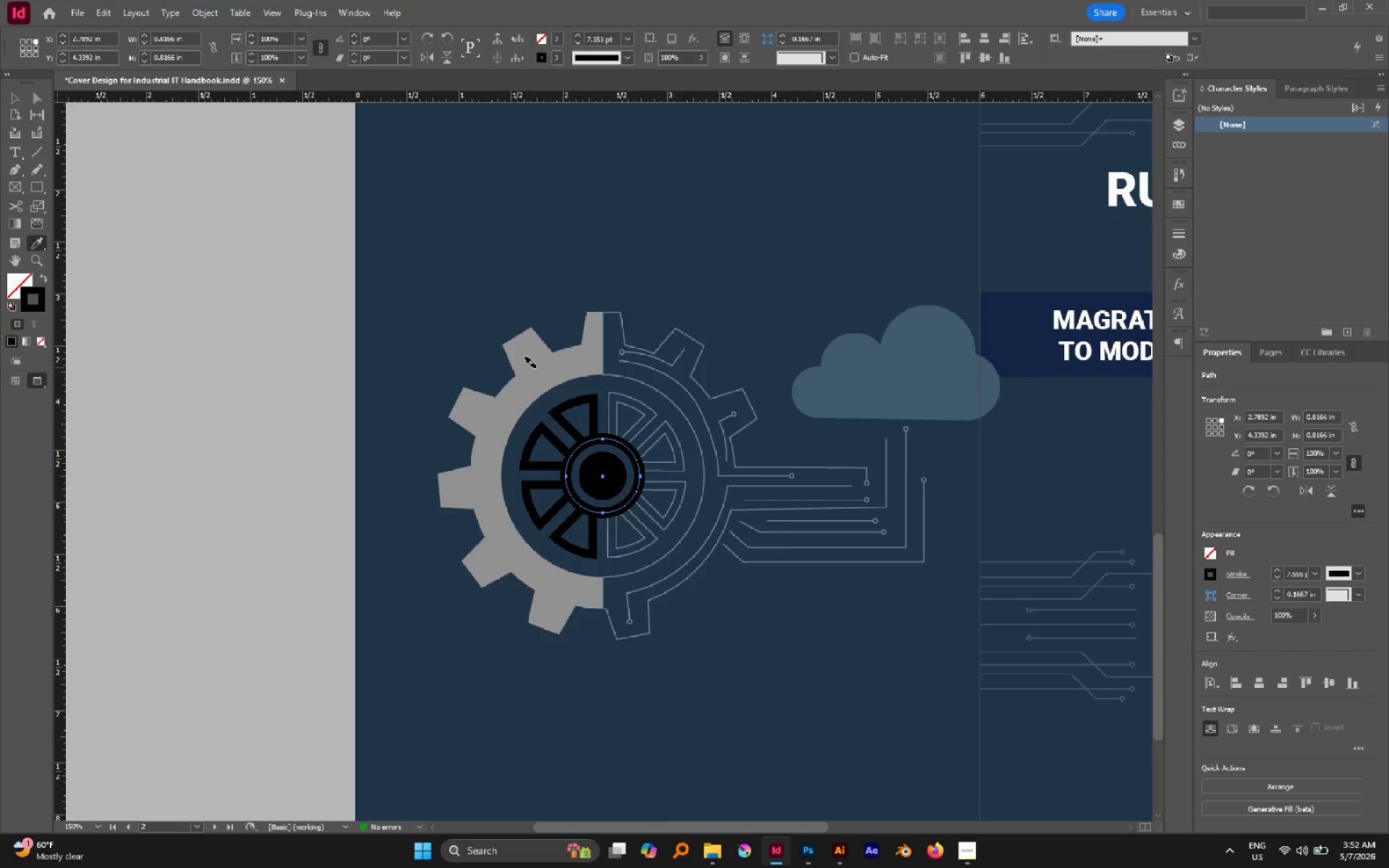 
left_click([535, 367])
 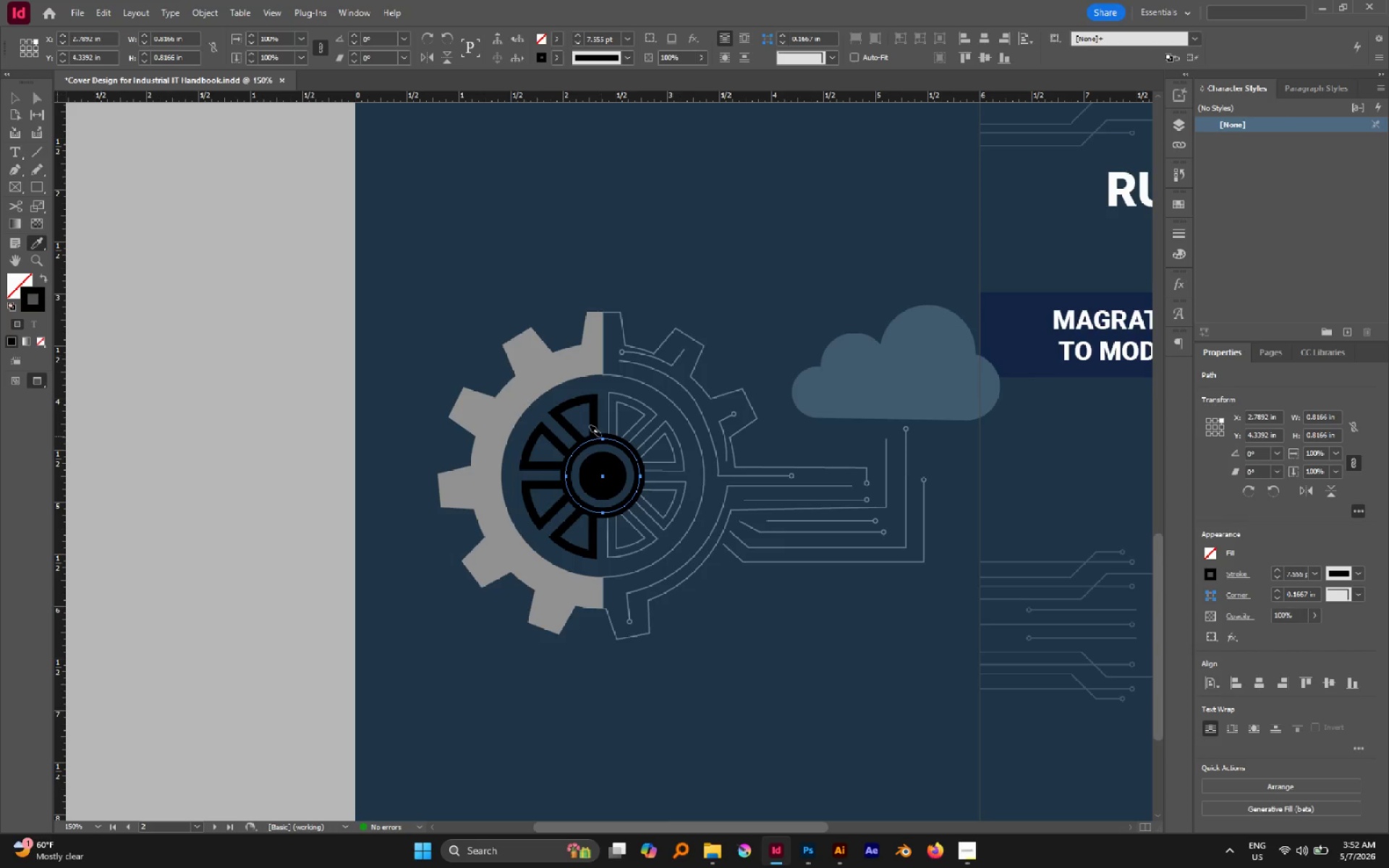 
left_click([599, 437])
 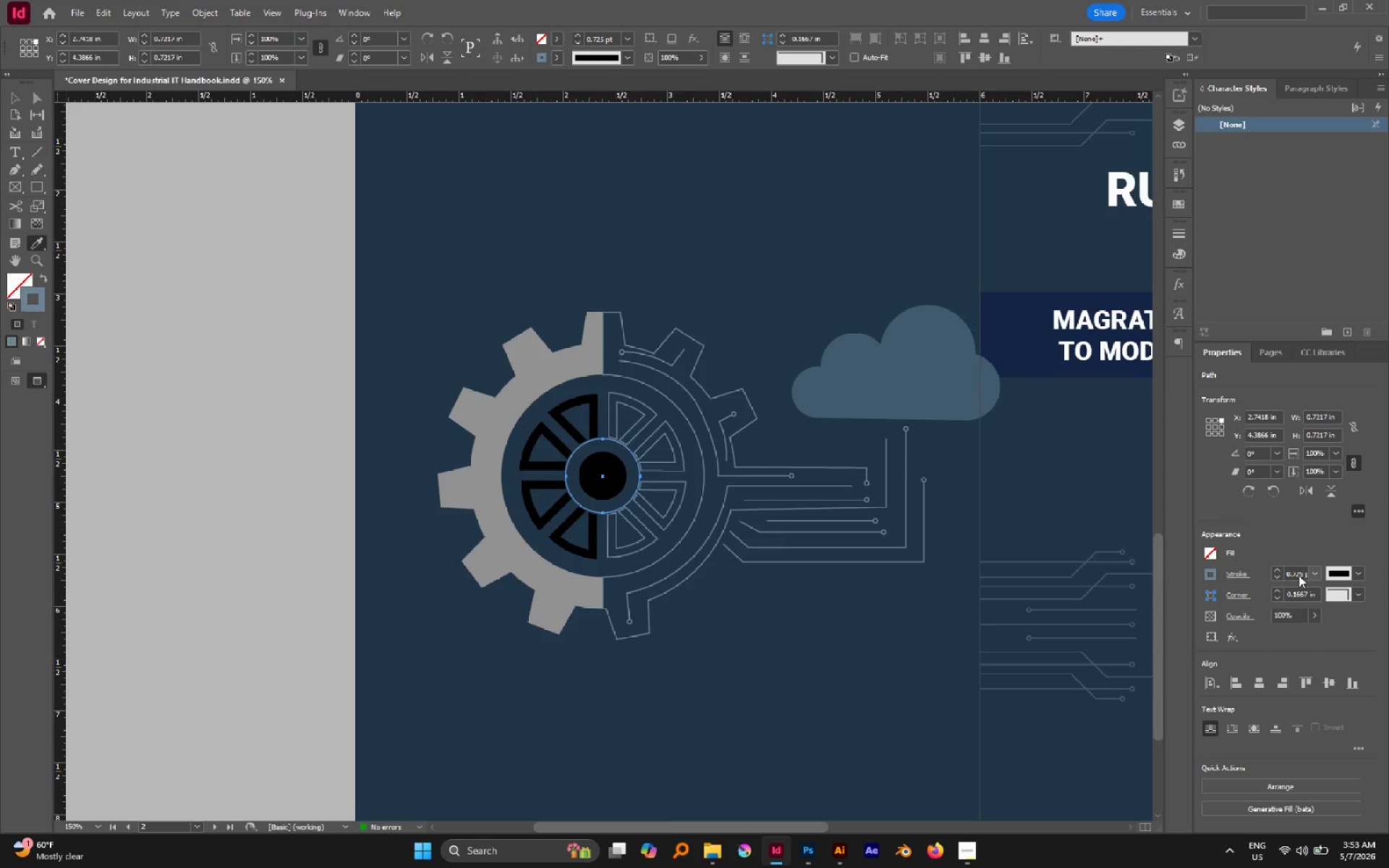 
double_click([1278, 569])
 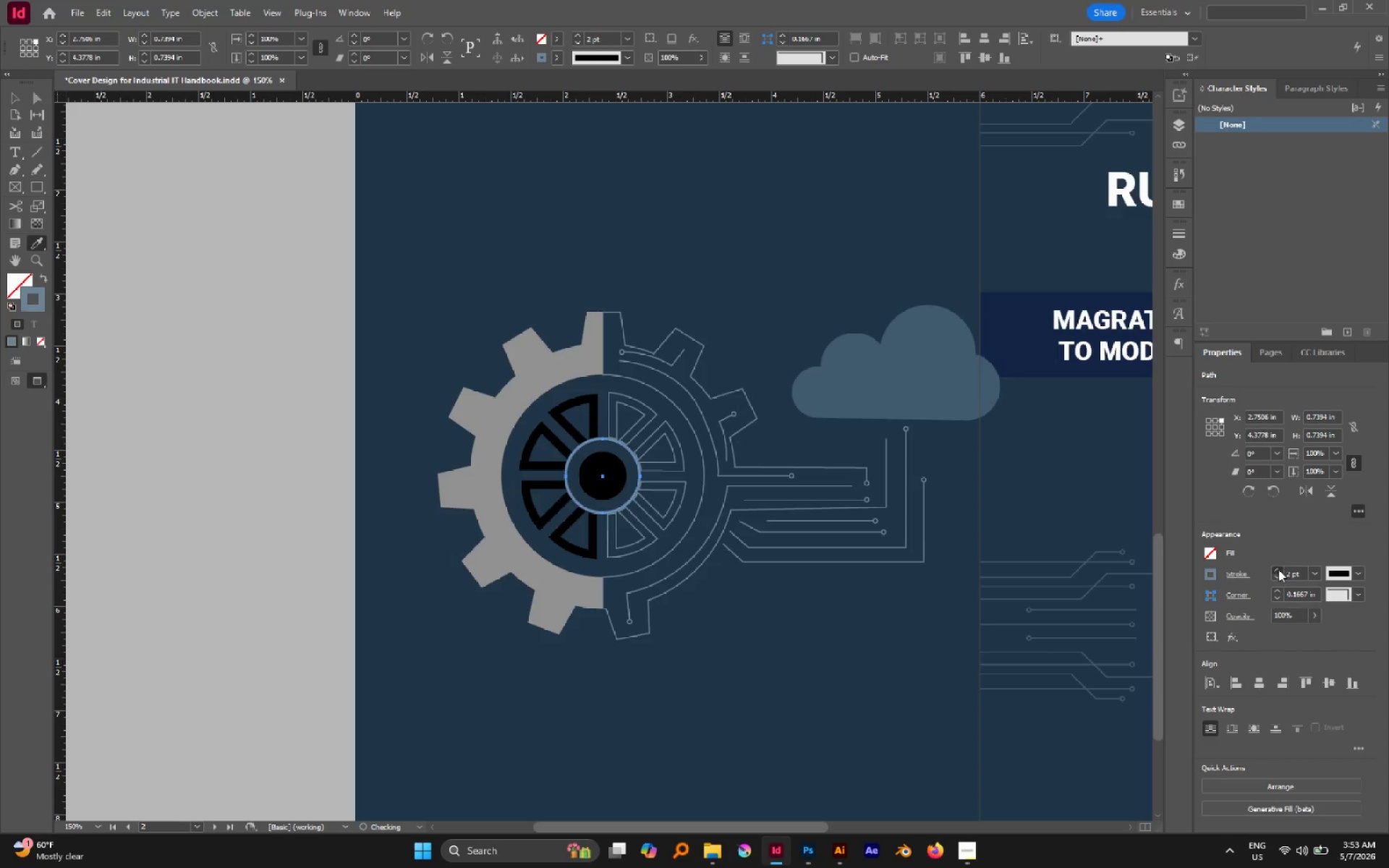 
triple_click([1278, 569])
 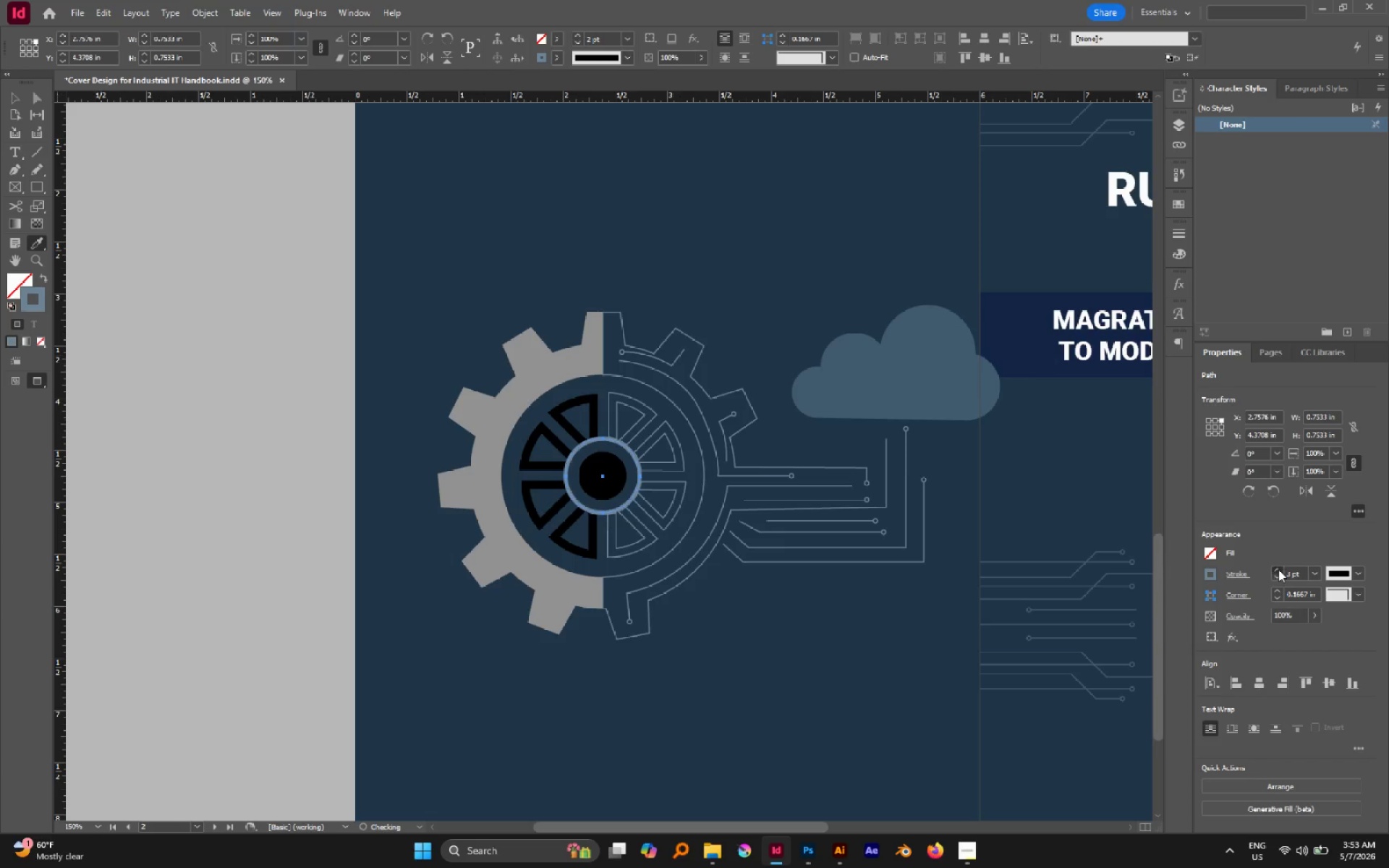 
triple_click([1278, 569])
 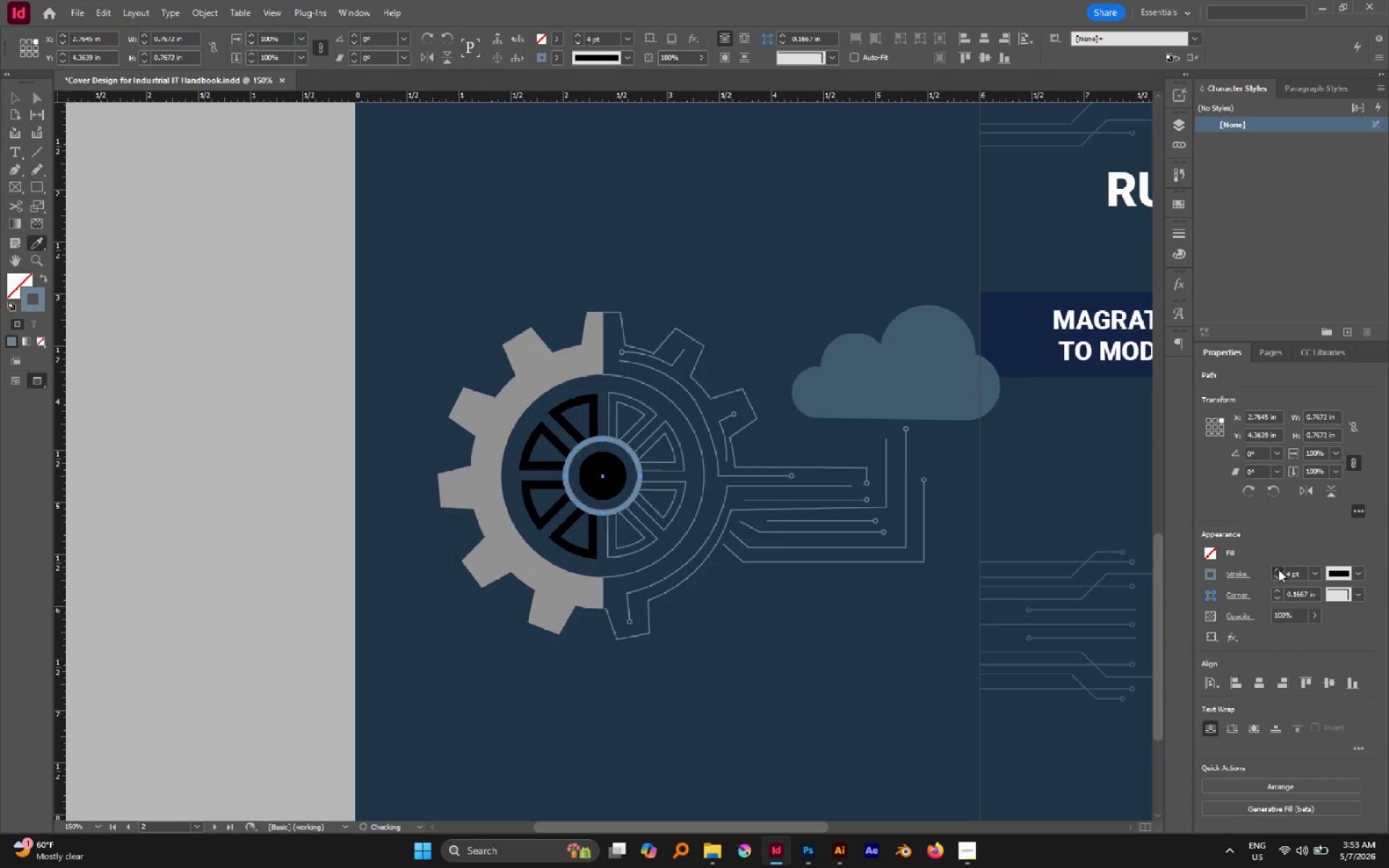 
triple_click([1278, 569])
 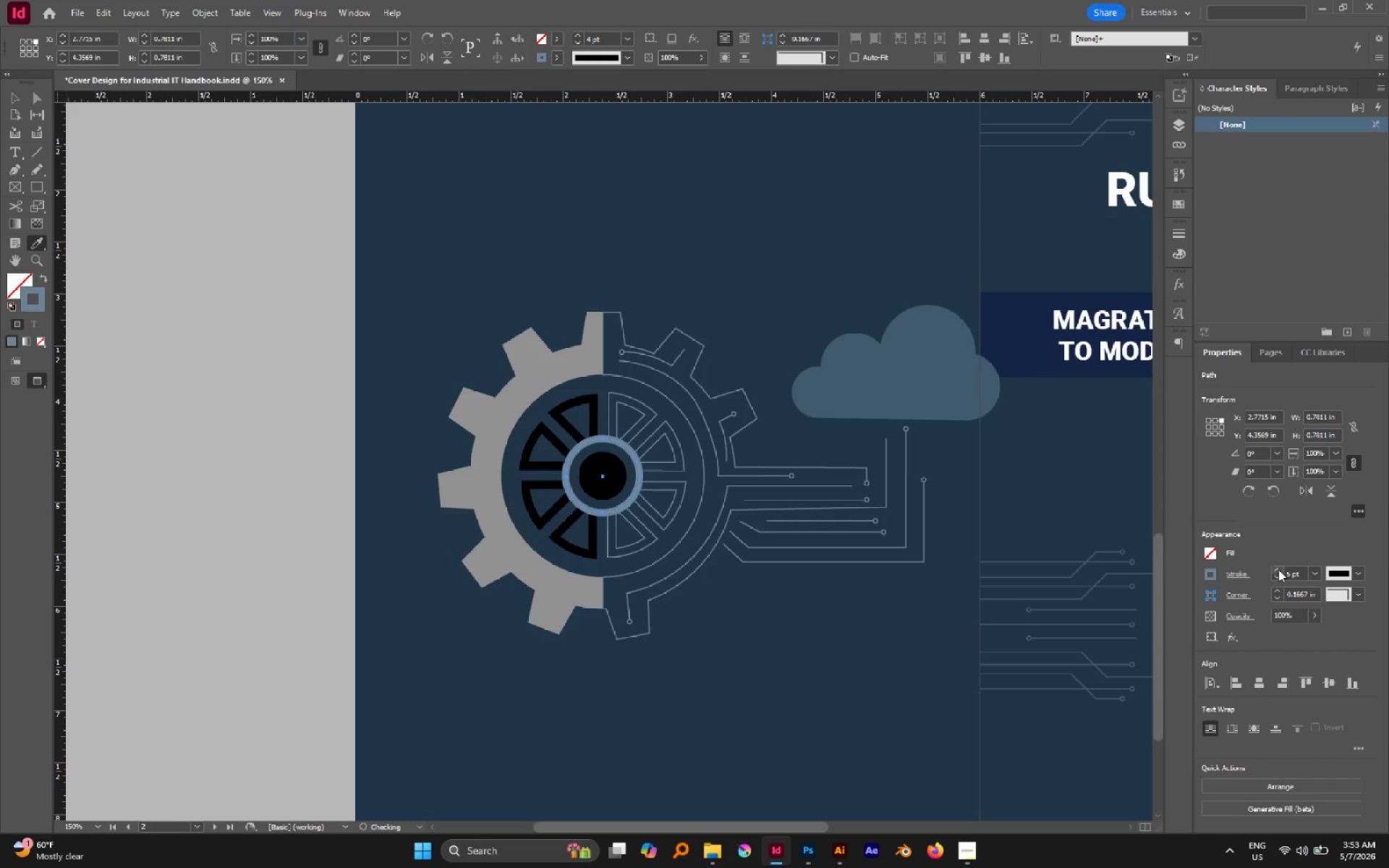 
triple_click([1278, 569])
 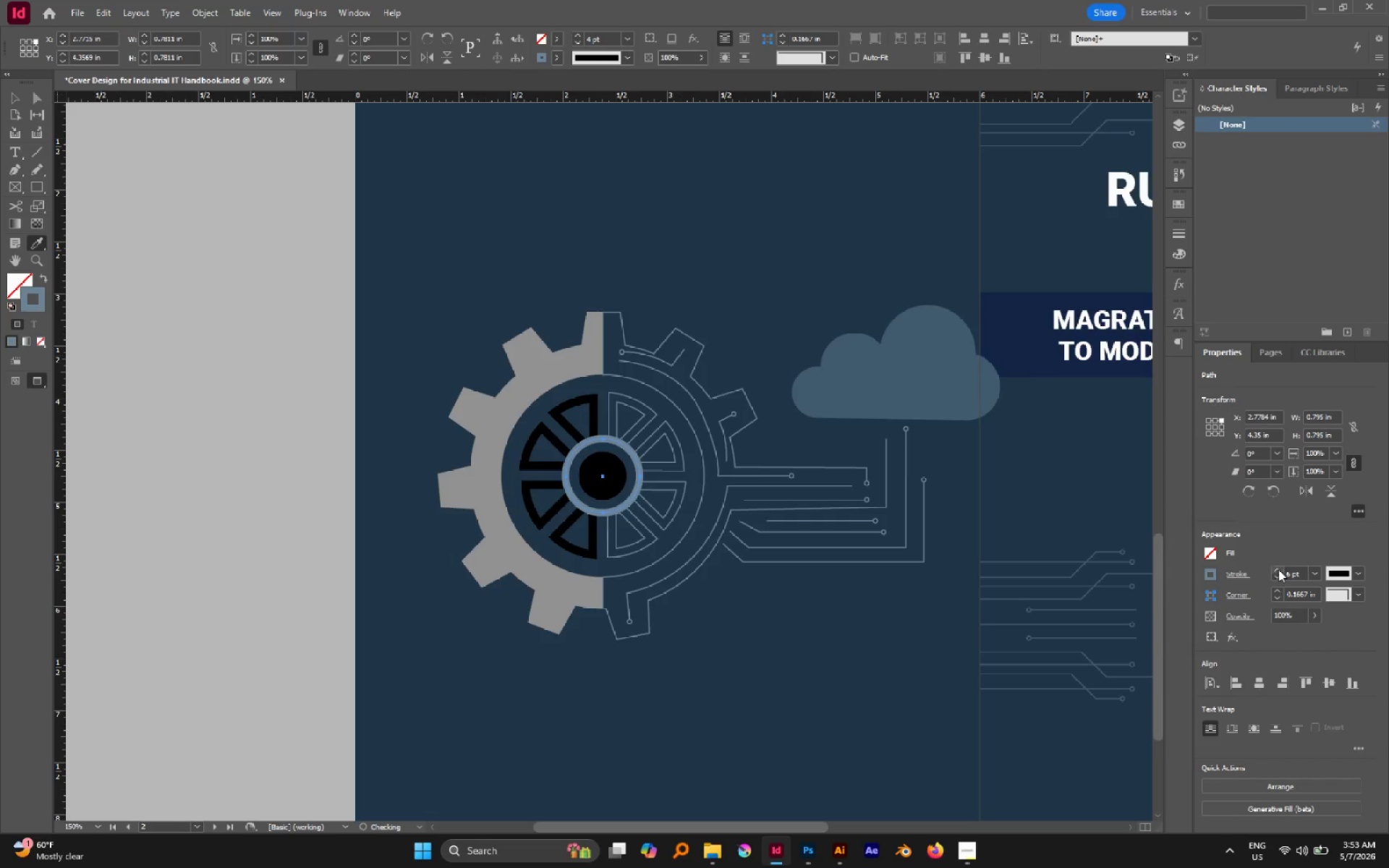 
triple_click([1278, 569])
 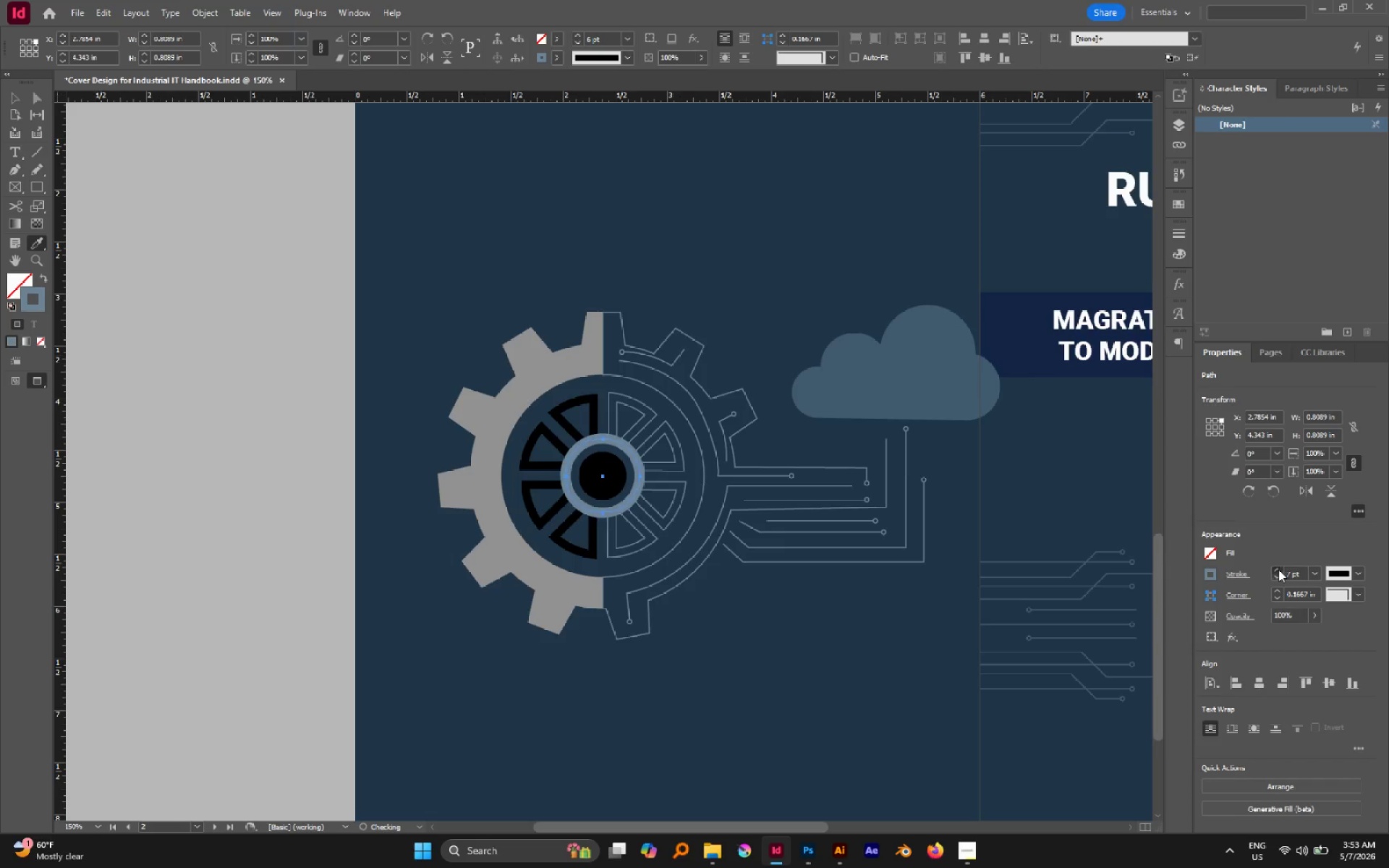 
triple_click([1278, 569])
 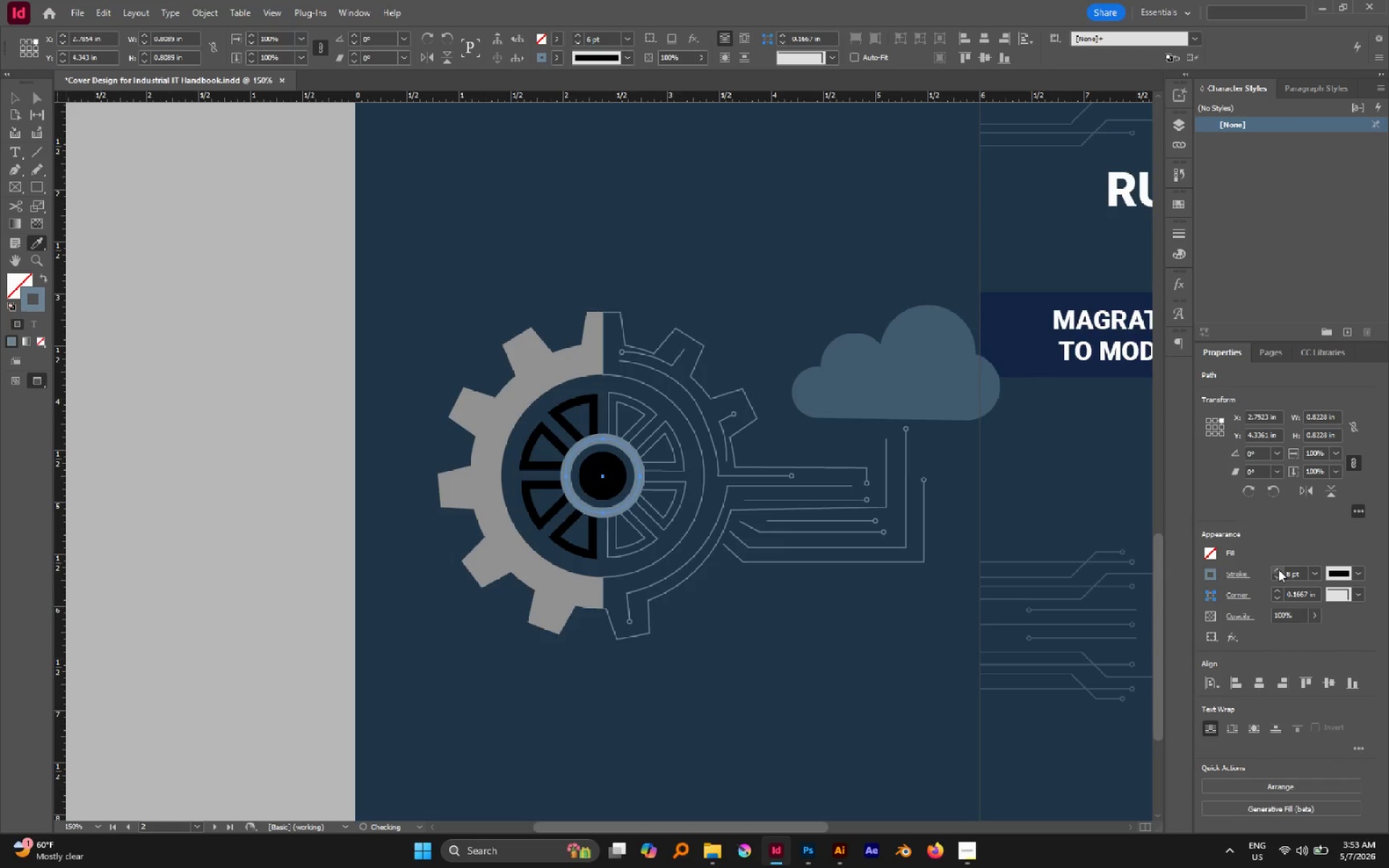 
triple_click([1278, 569])
 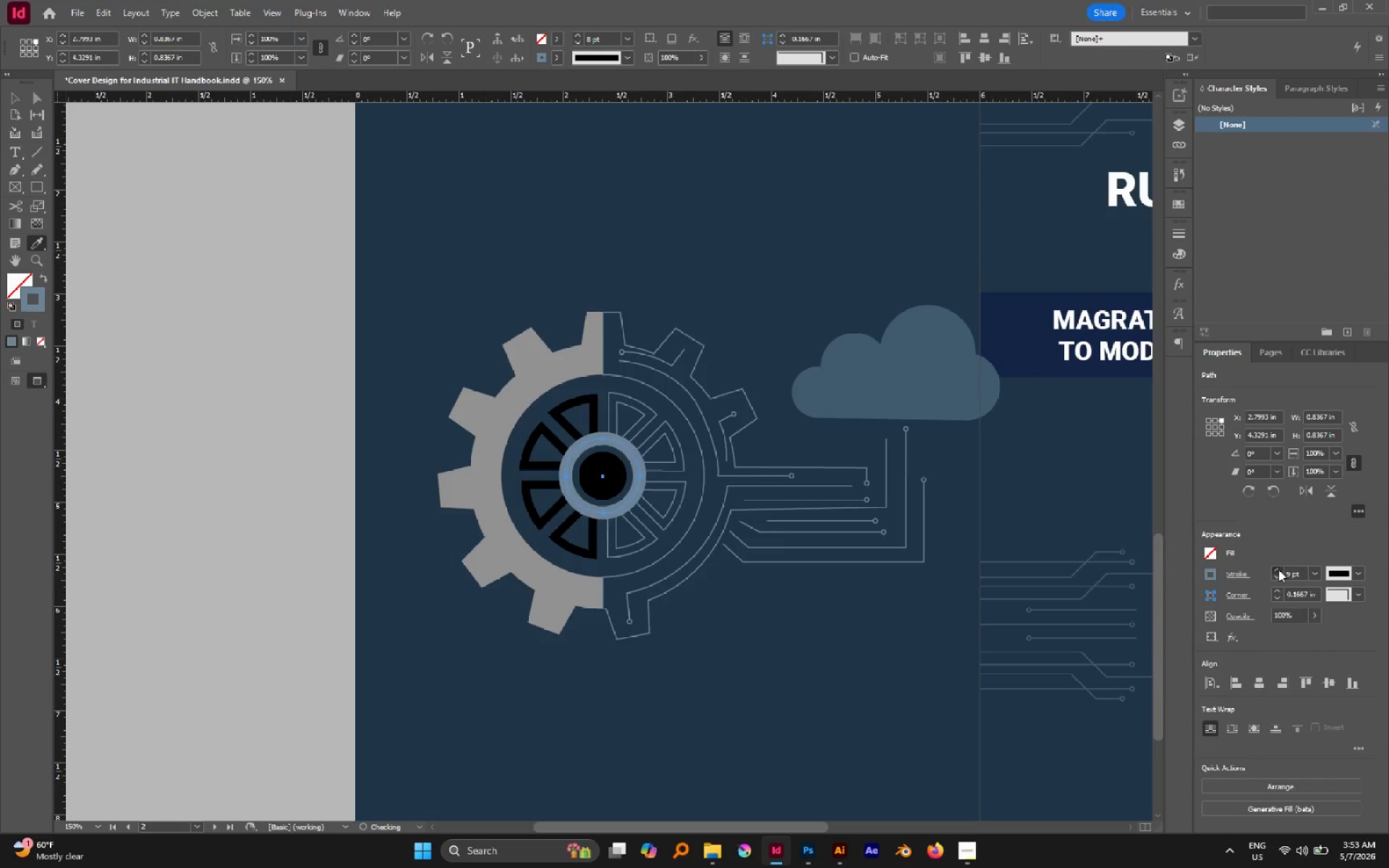 
triple_click([1278, 569])
 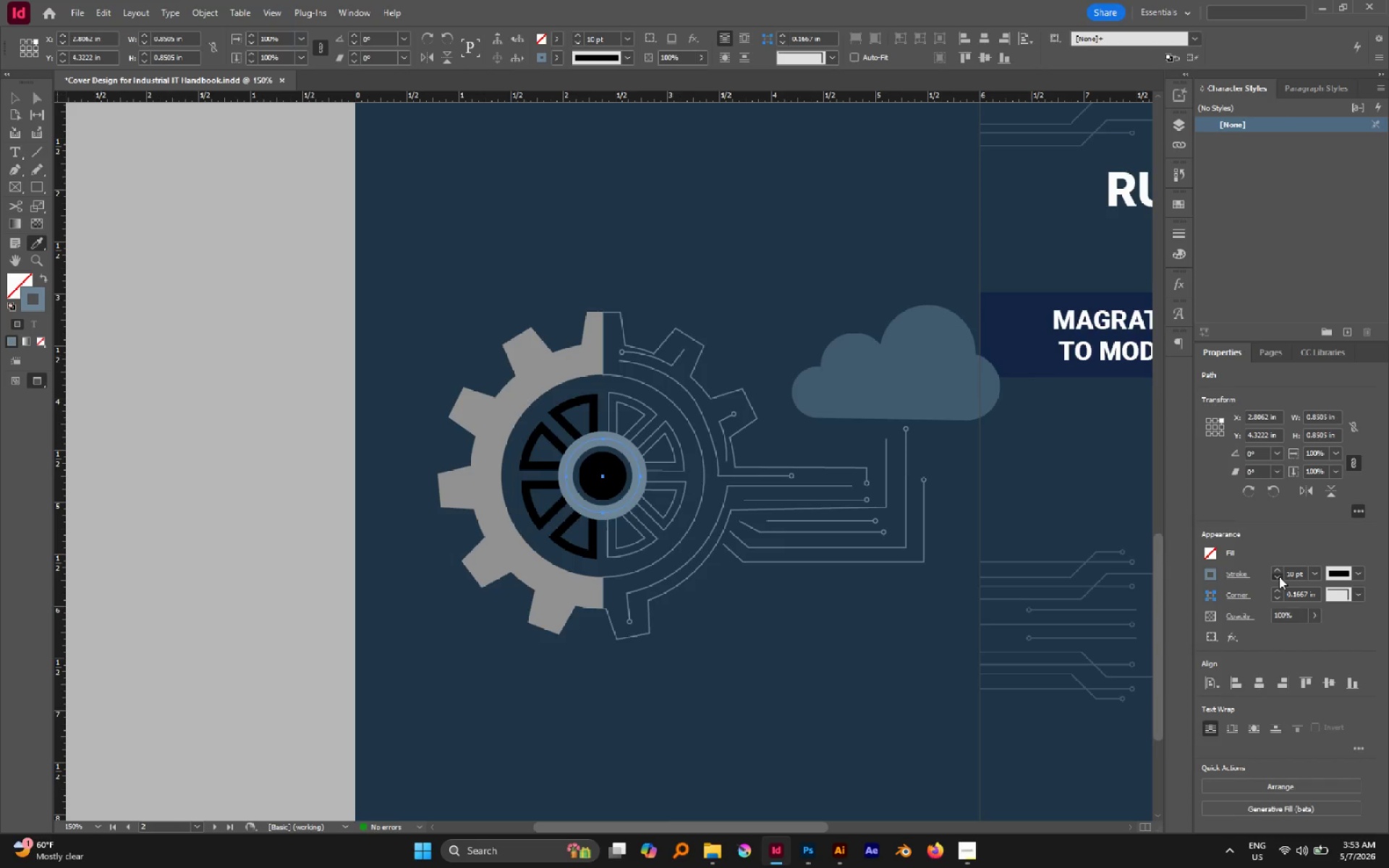 
double_click([1279, 576])
 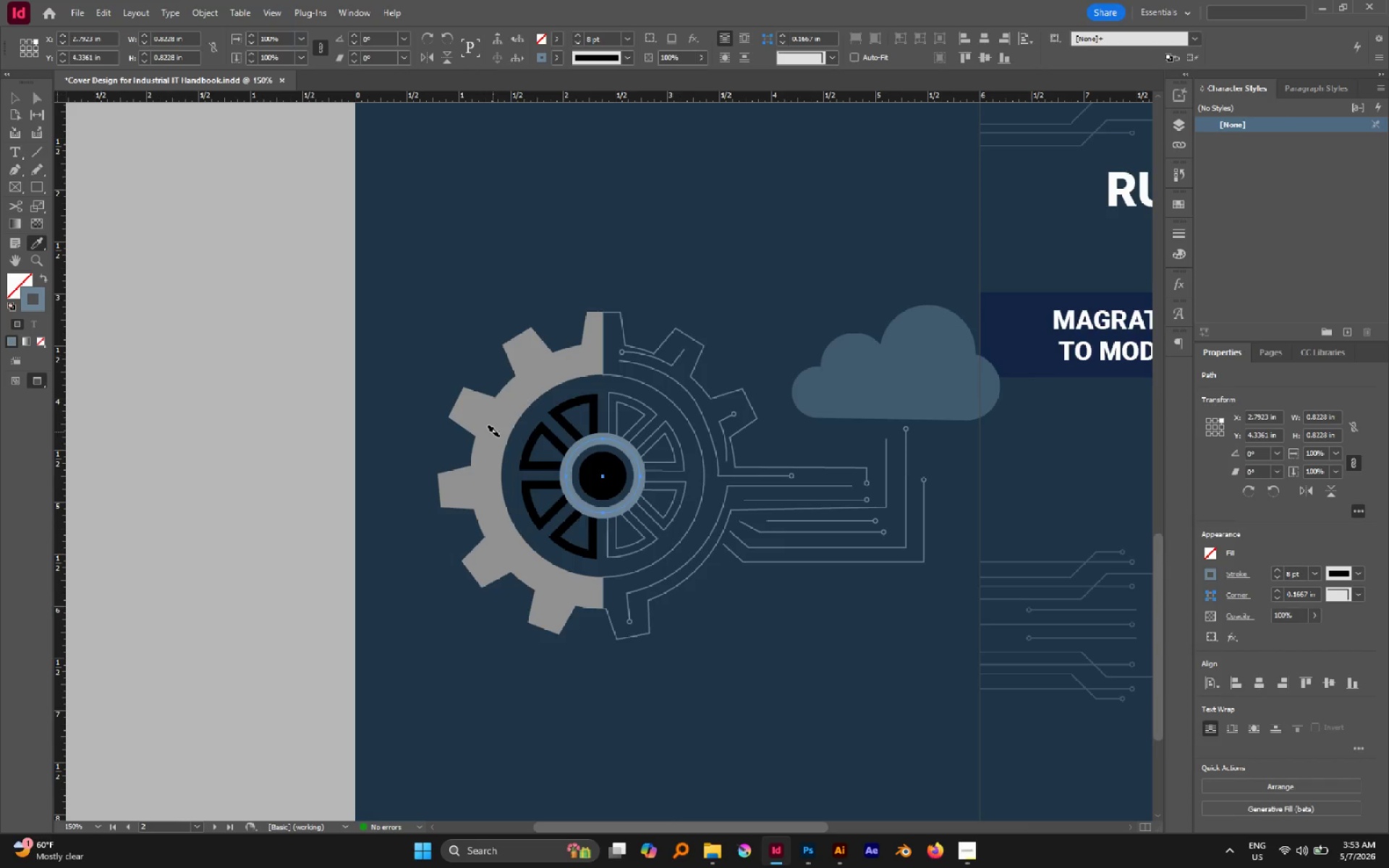 
key(A)
 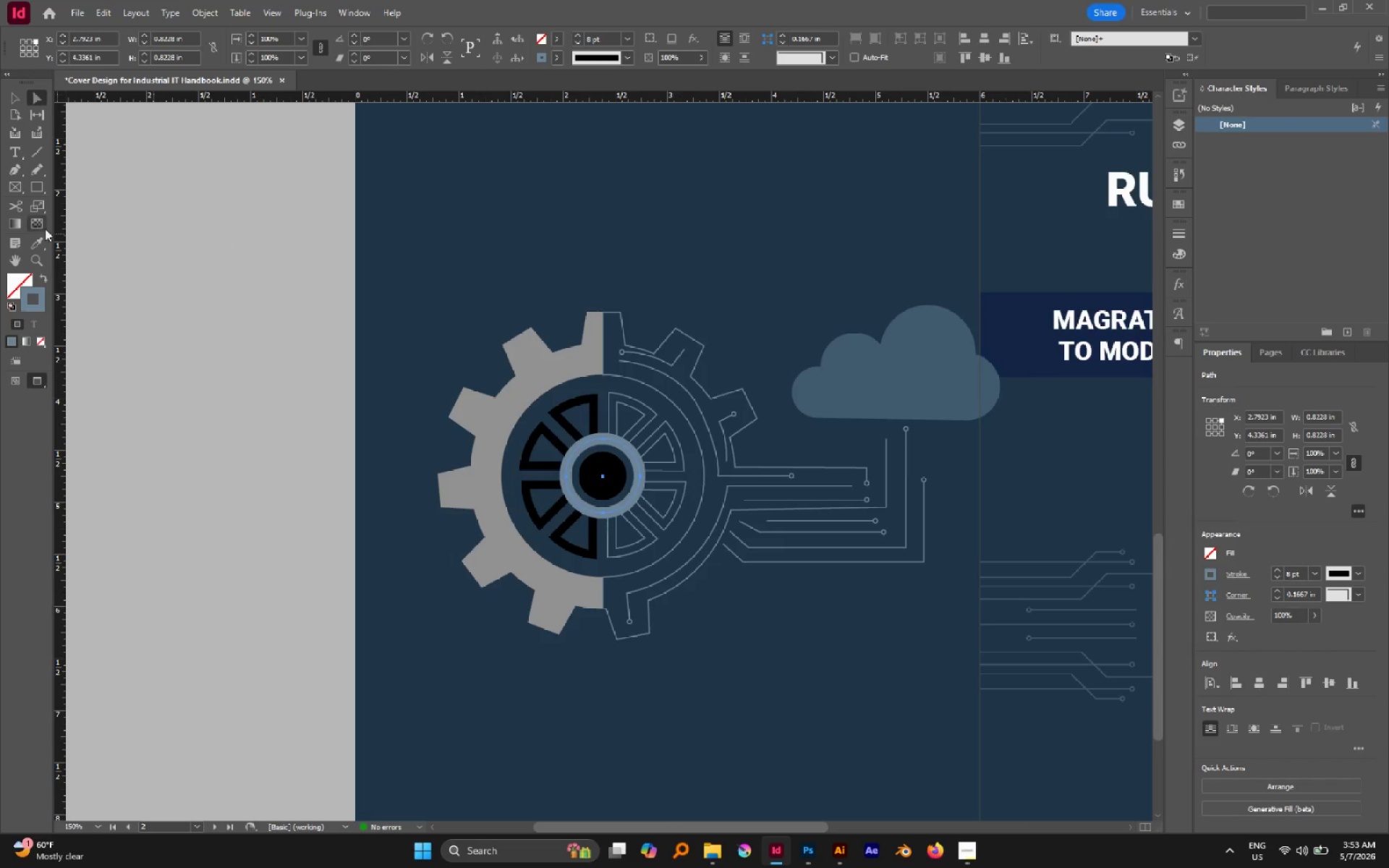 
double_click([44, 297])
 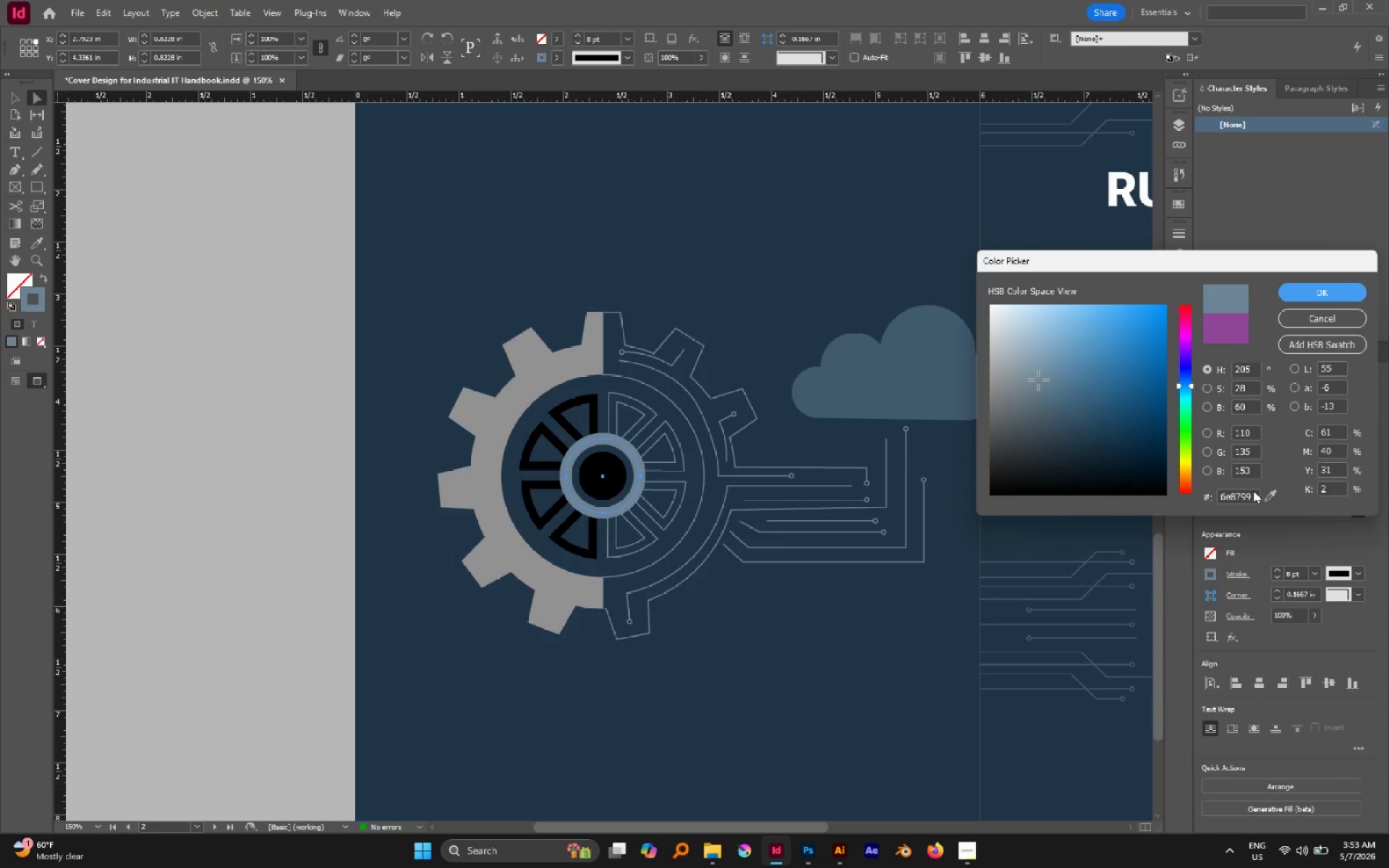 
left_click_drag(start_coordinate=[1275, 495], to_coordinate=[580, 372])
 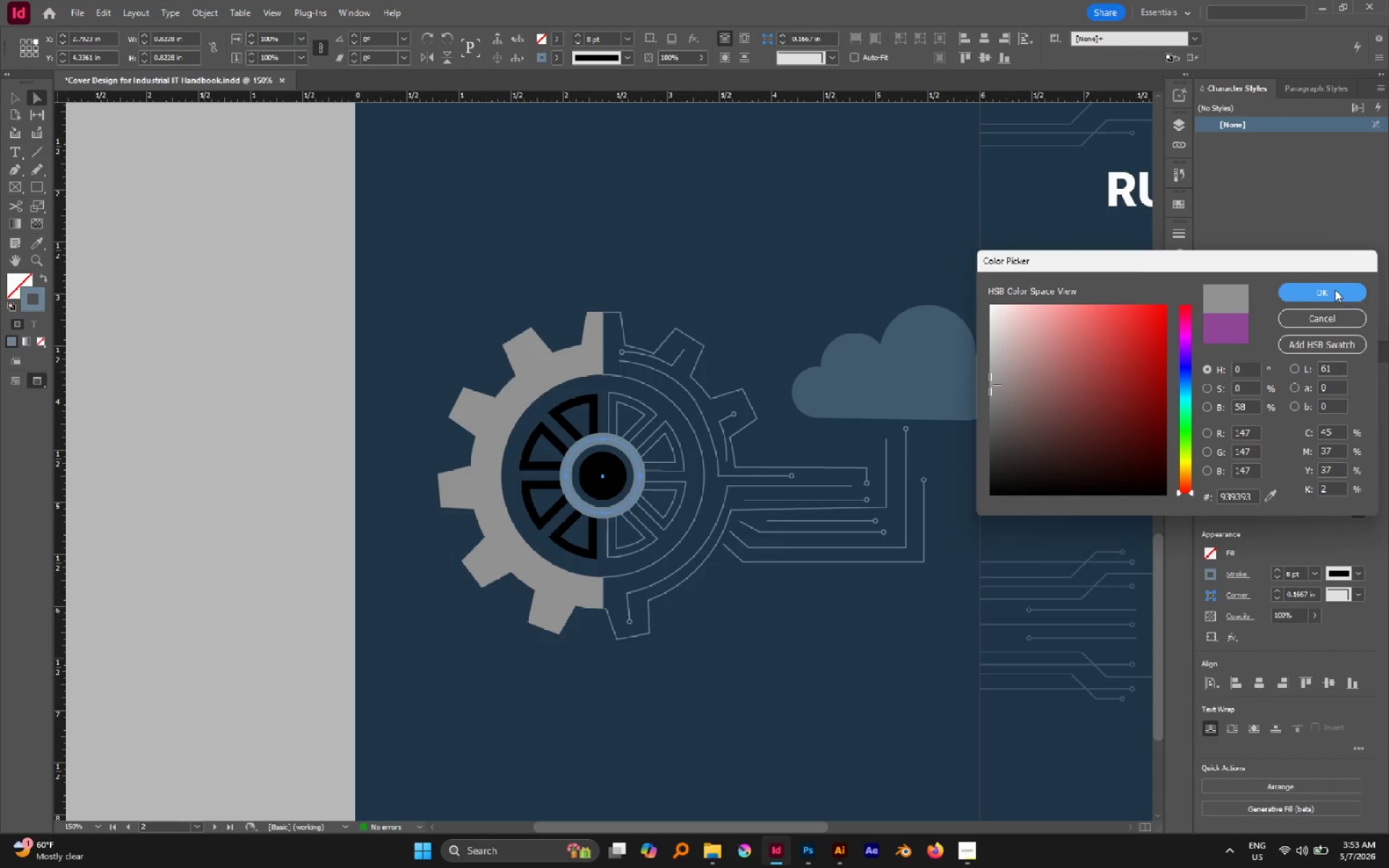 
left_click([1333, 290])
 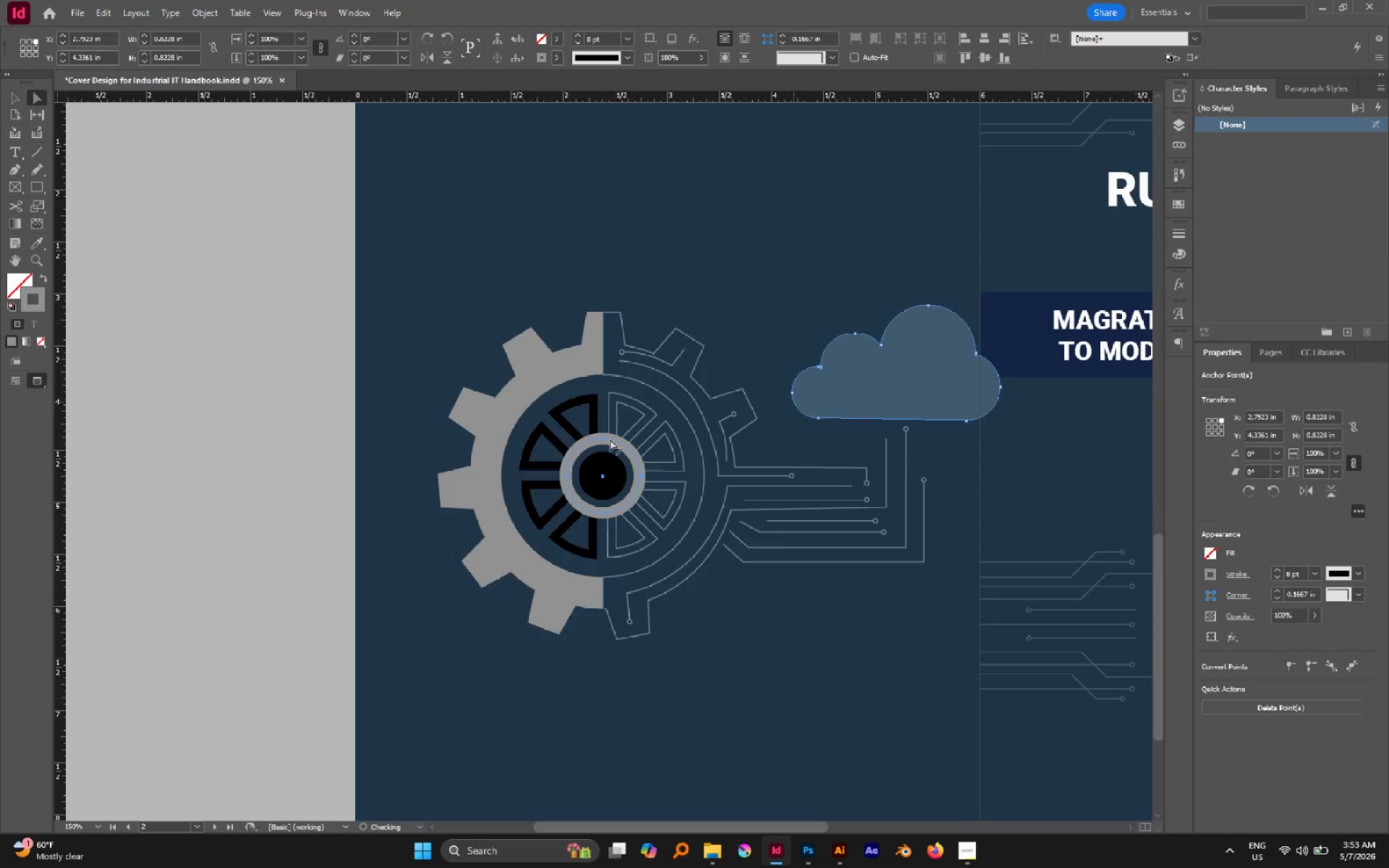 
key(A)
 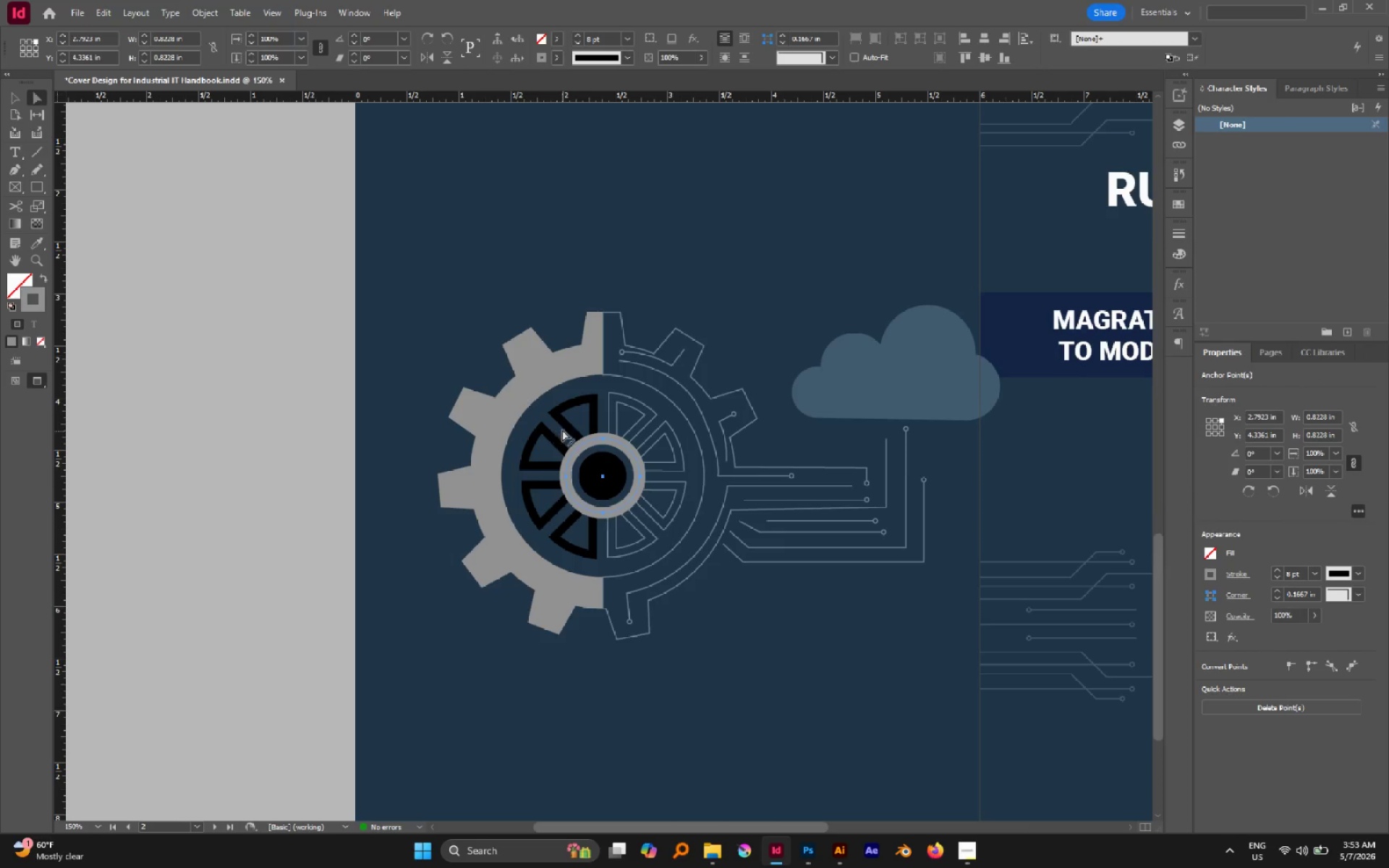 
hold_key(key=AltLeft, duration=7.56)
left_click([563, 423])
 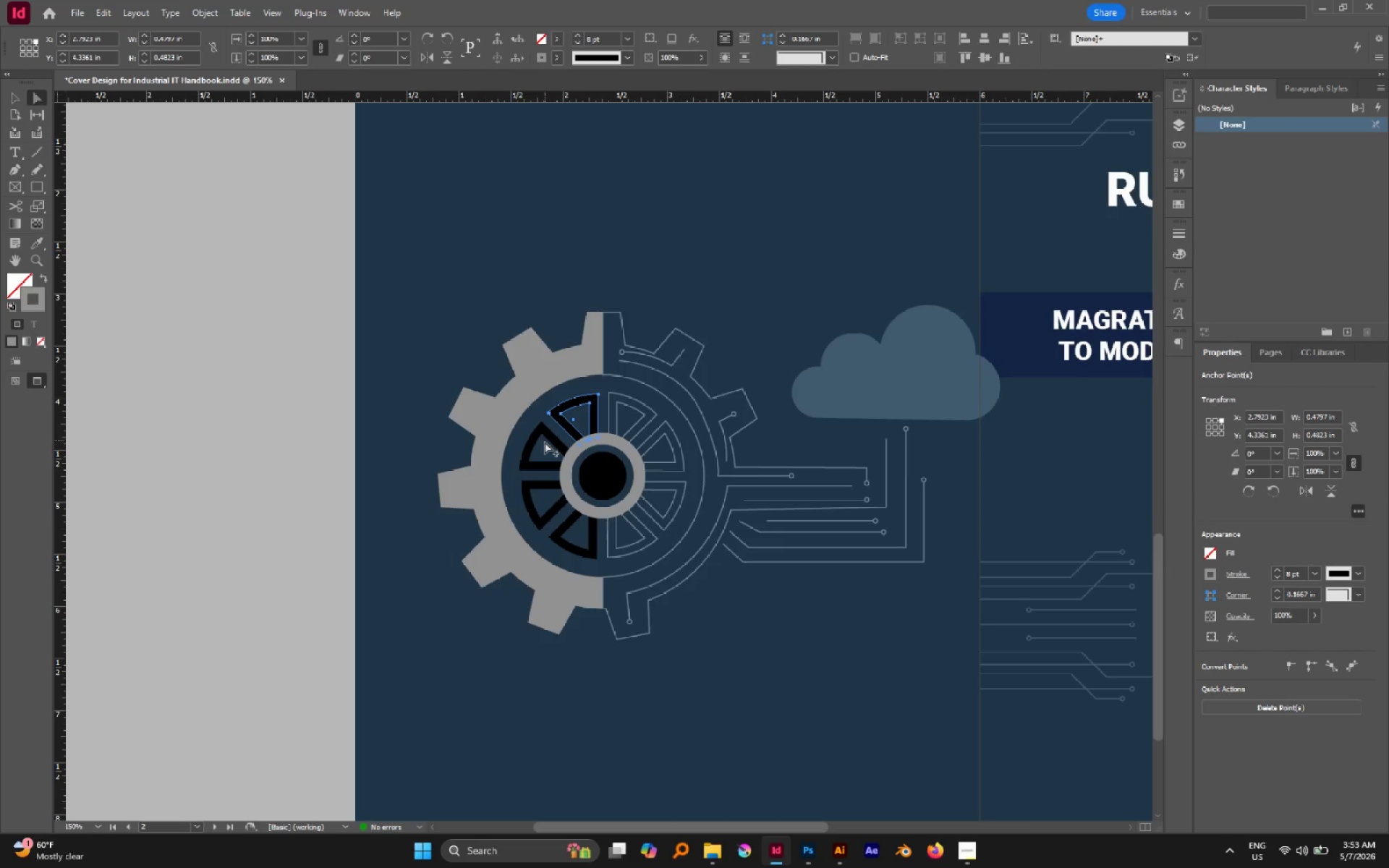 
hold_key(key=ShiftLeft, duration=3.86)
left_click([547, 435])
 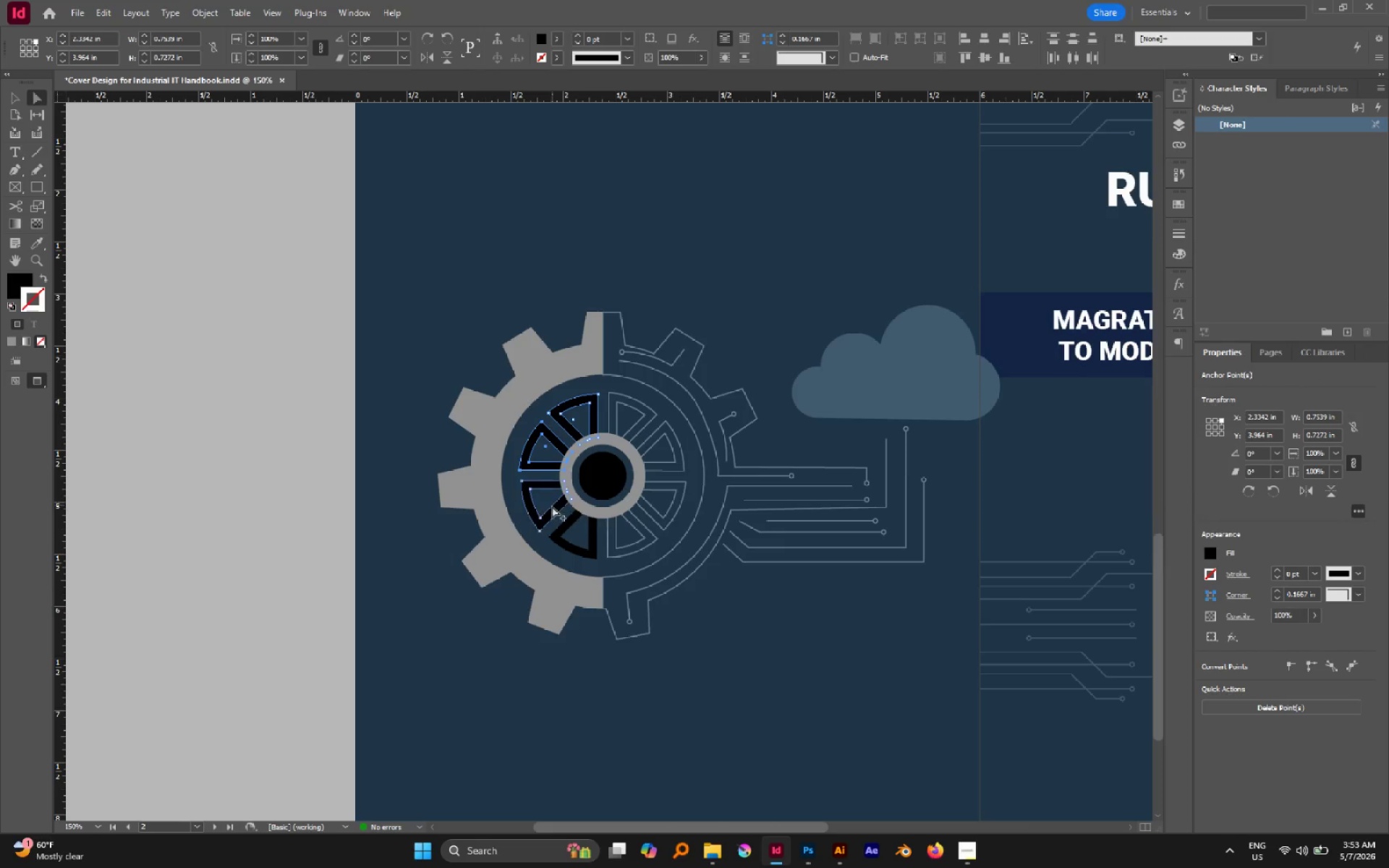 
left_click([553, 509])
 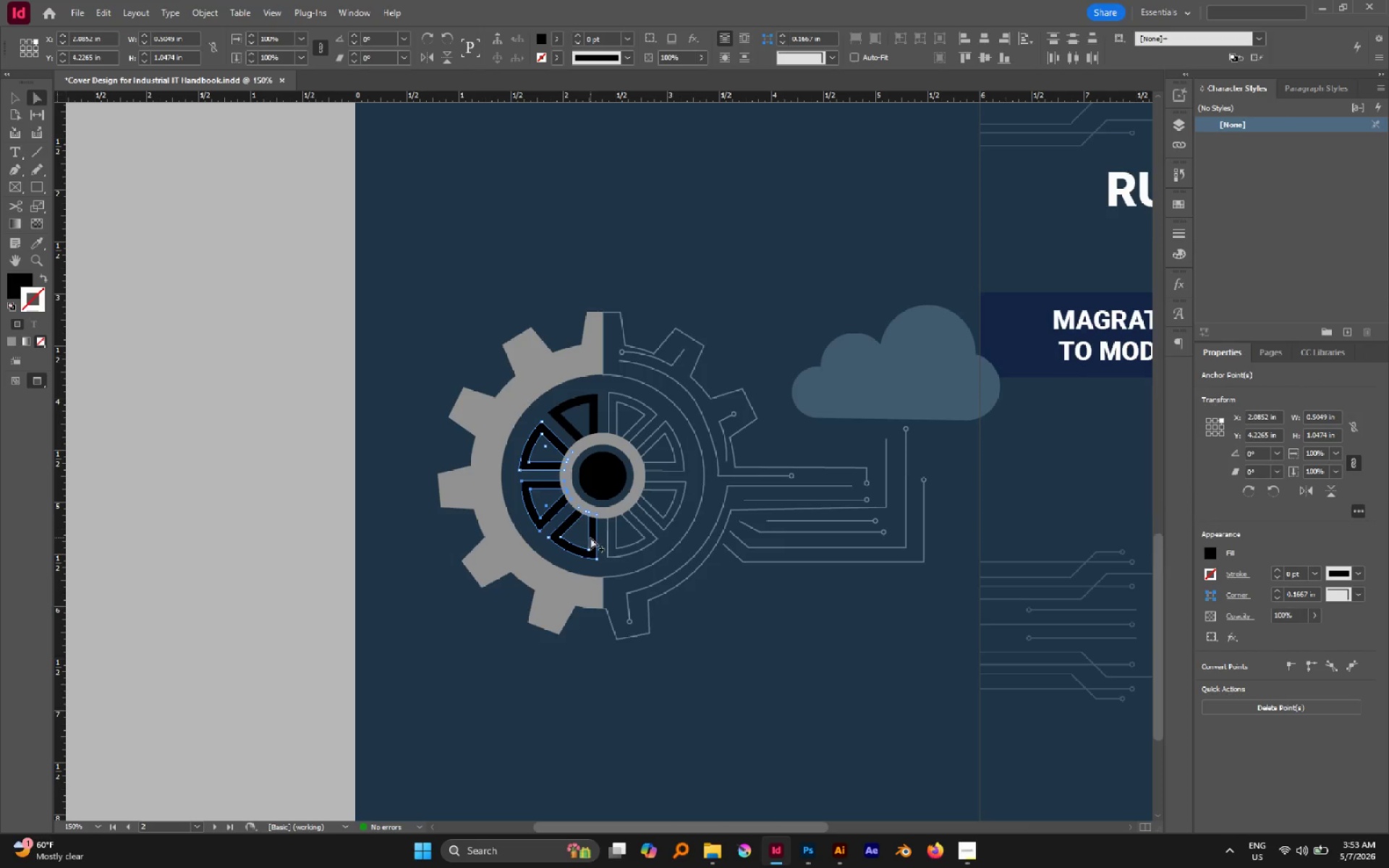 
left_click([590, 537])
 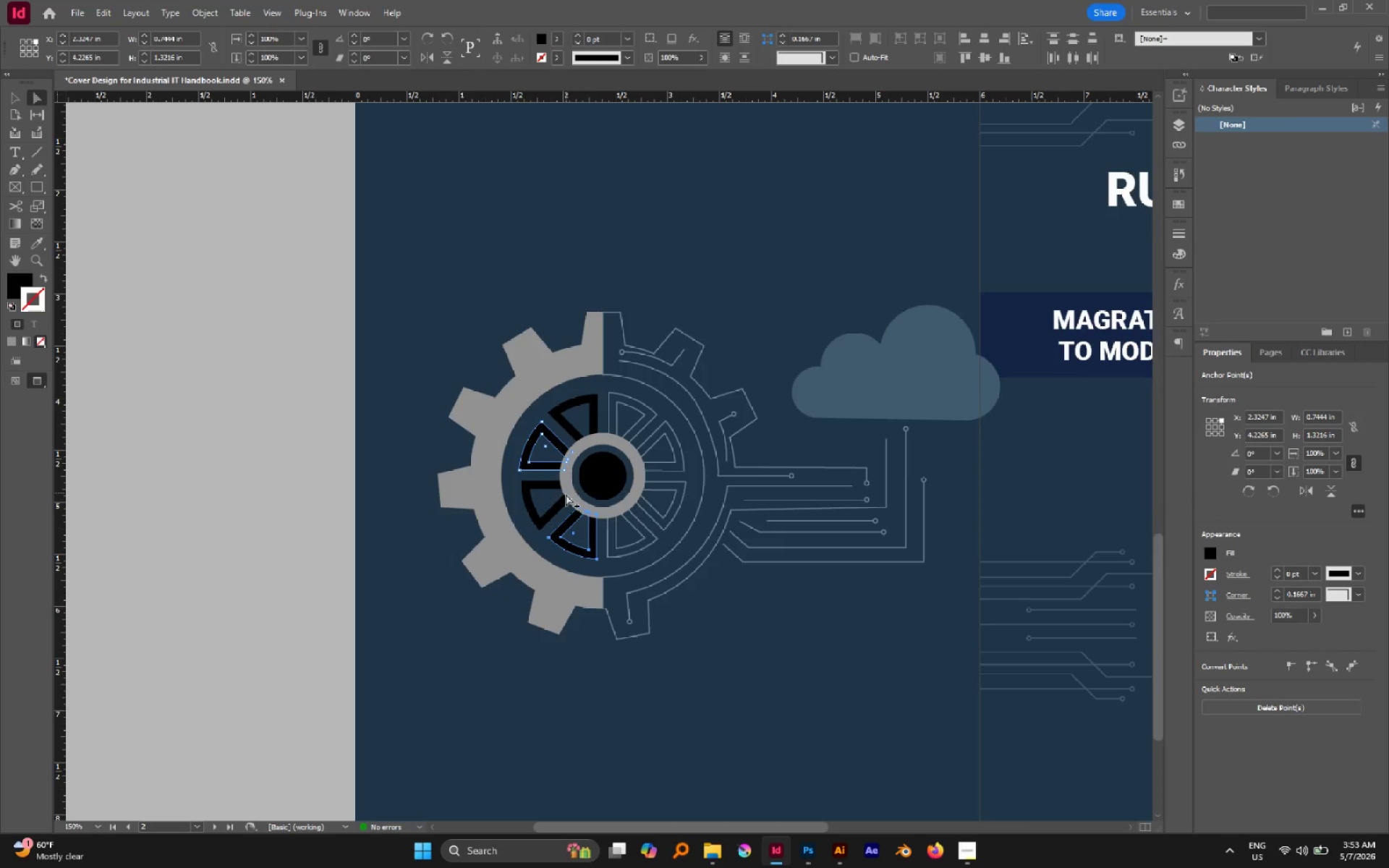 
hold_key(key=ShiftLeft, duration=2.45)
left_click([562, 504])
 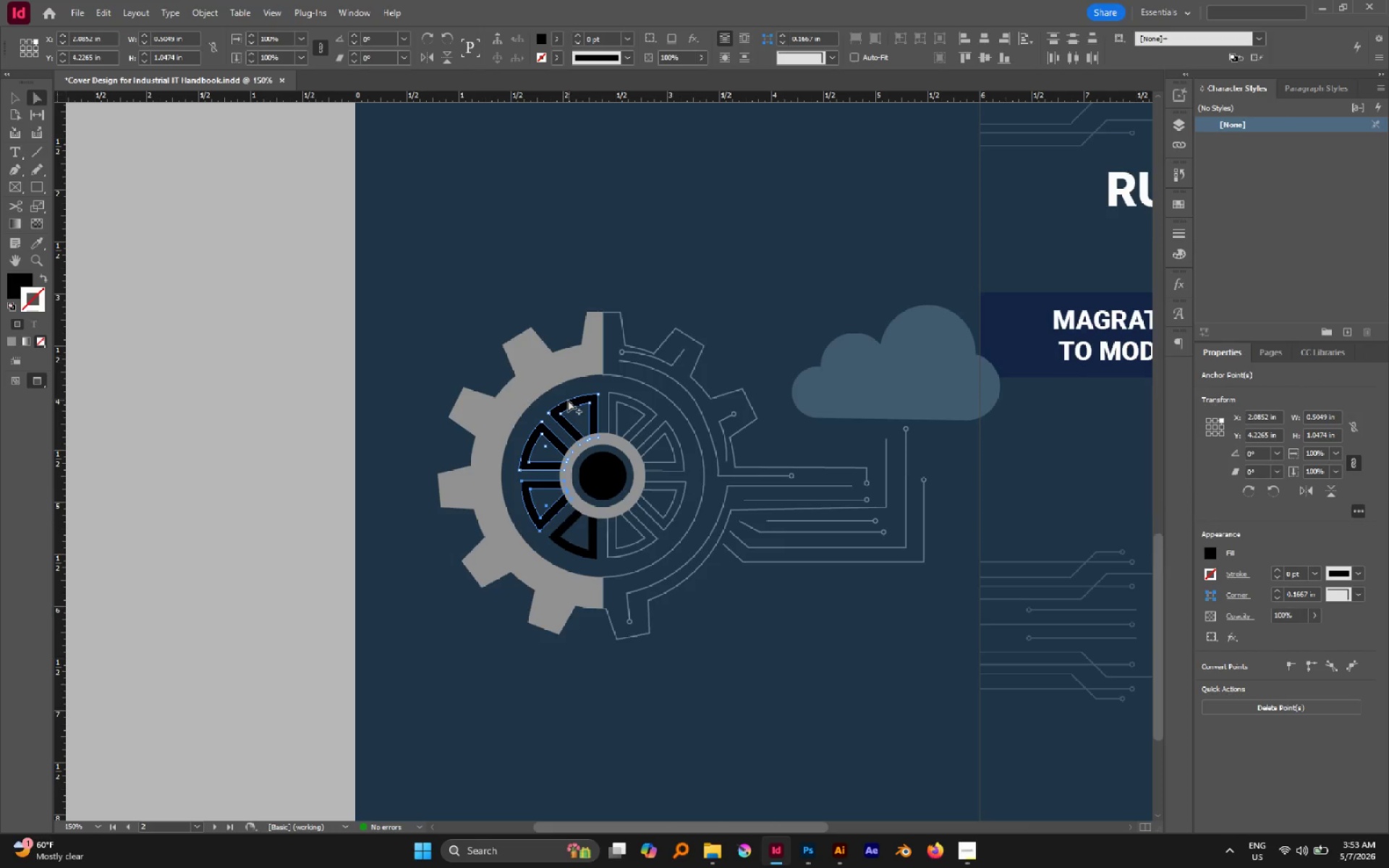 
left_click([566, 402])
 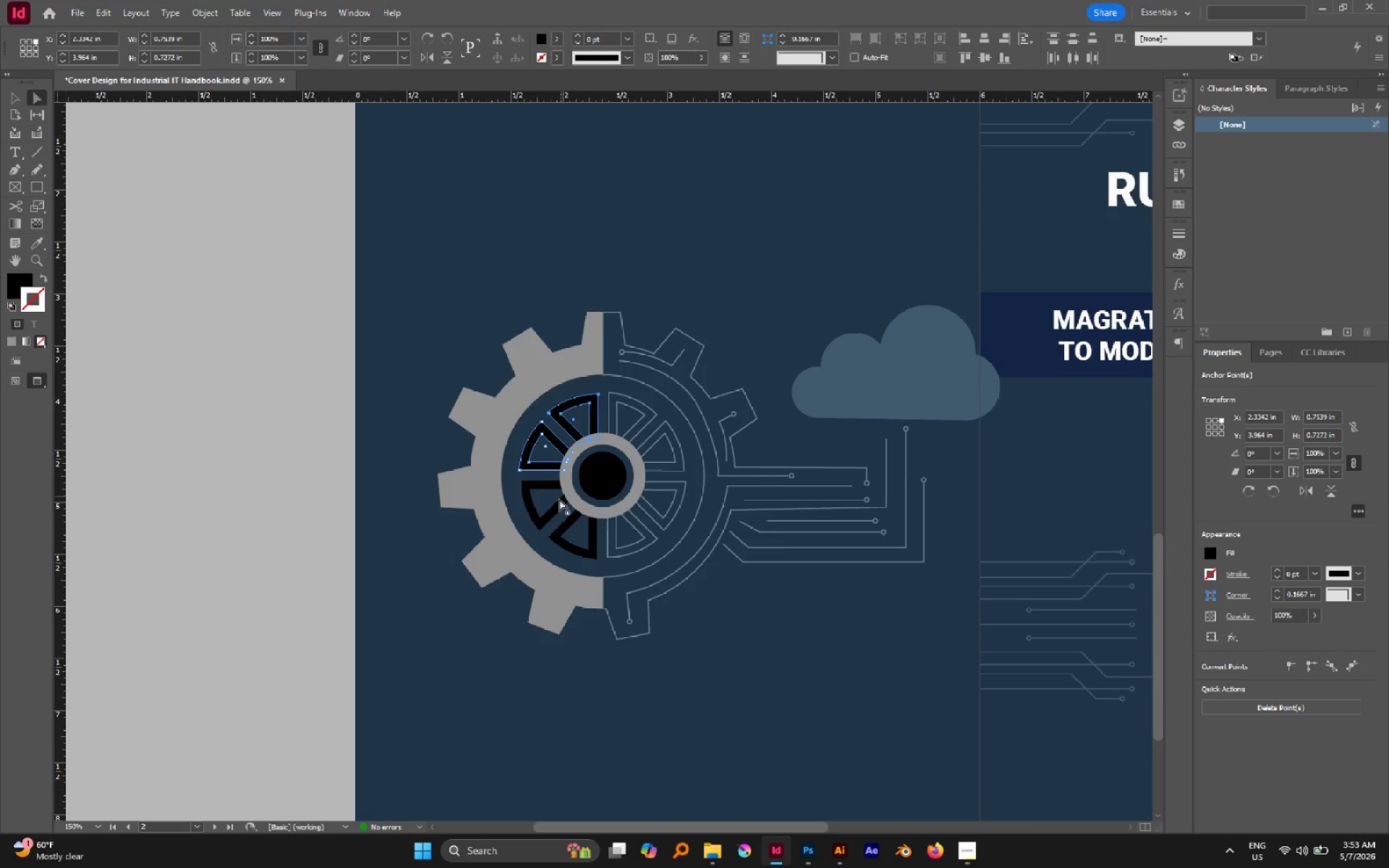 
hold_key(key=AltLeft, duration=1.05)
hold_key(key=ShiftLeft, duration=0.94)
left_click([549, 512])
 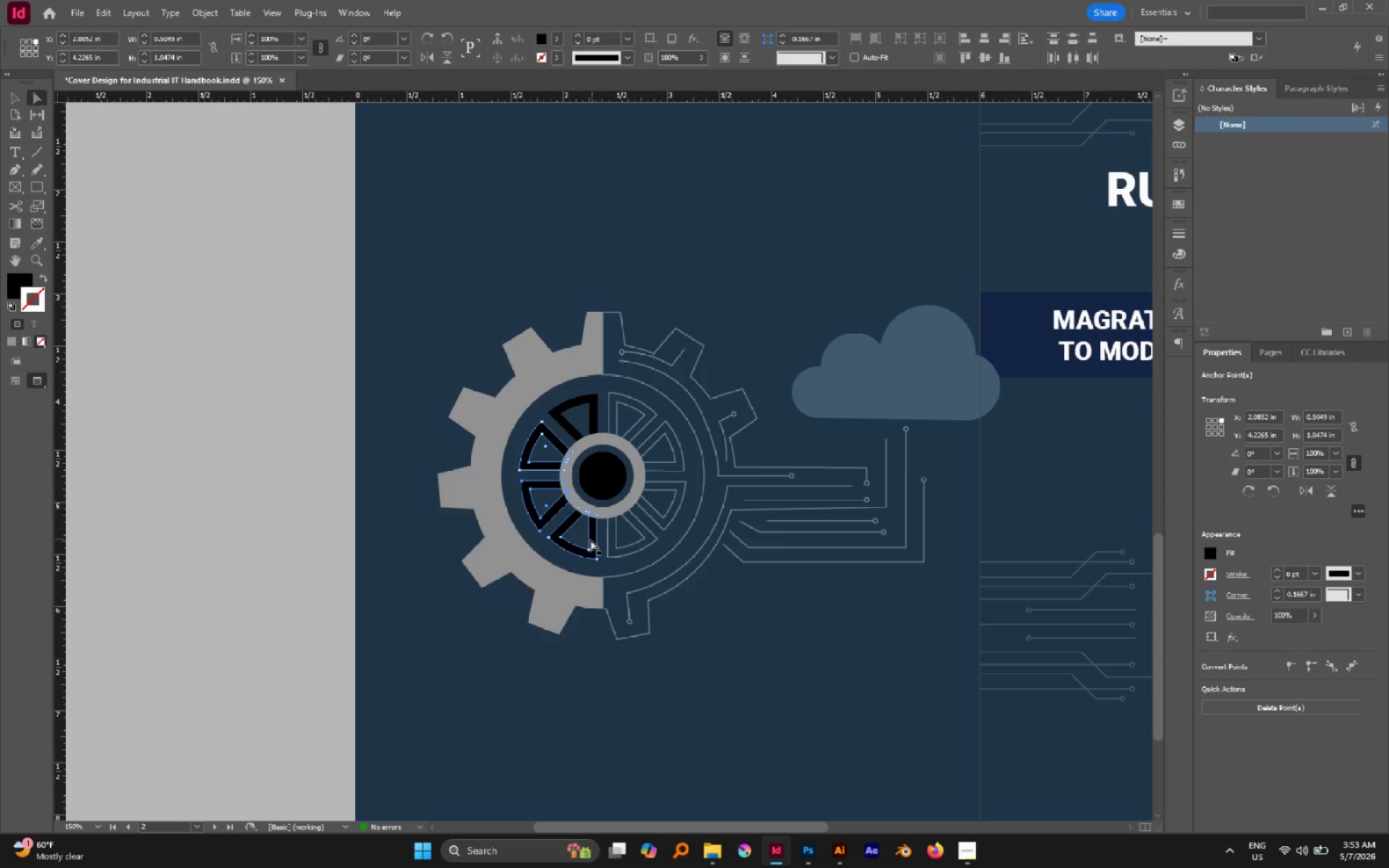 
hold_key(key=AltLeft, duration=0.62)
hold_key(key=ShiftLeft, duration=0.58)
left_click([588, 541])
 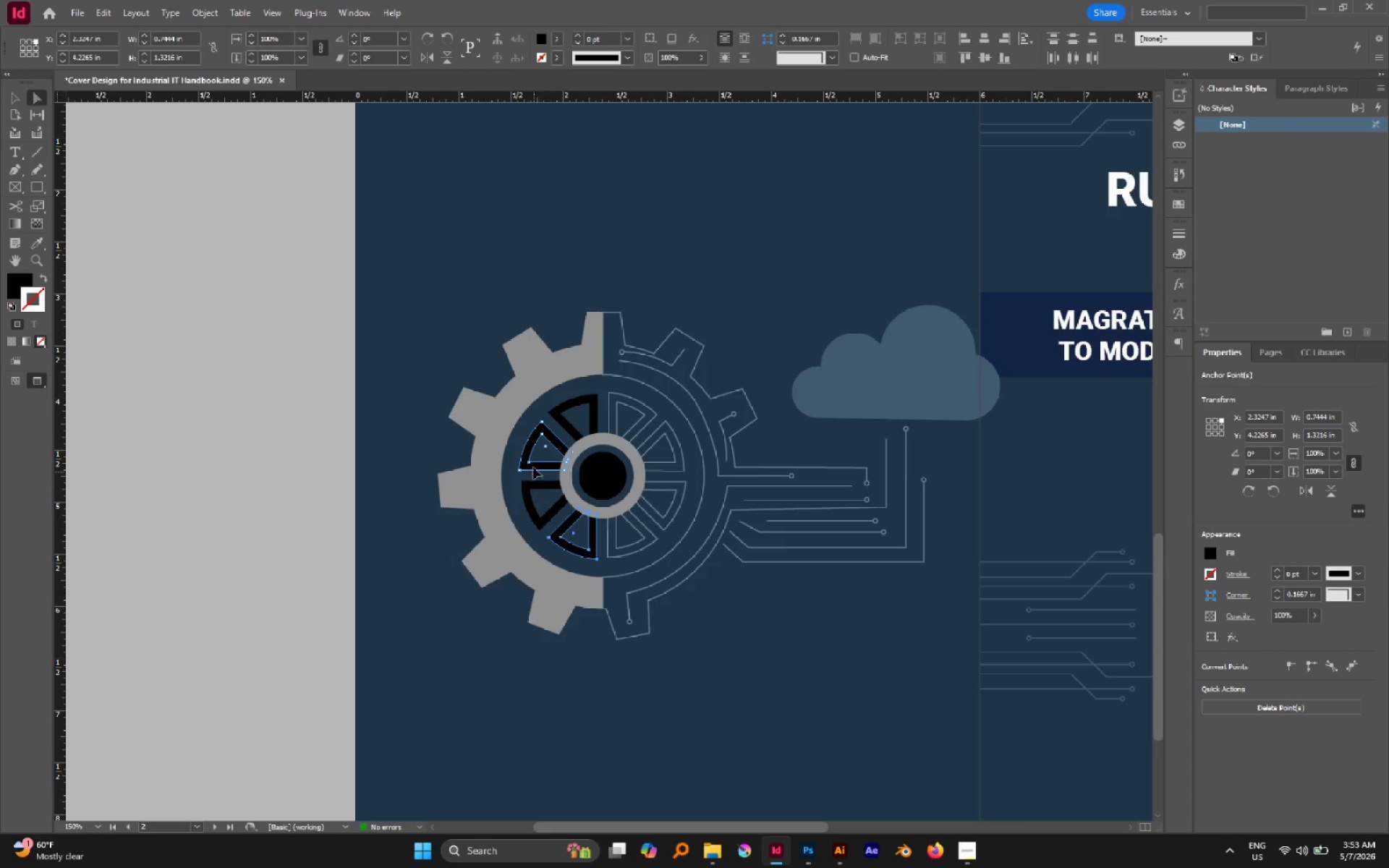 
left_click([517, 451])
 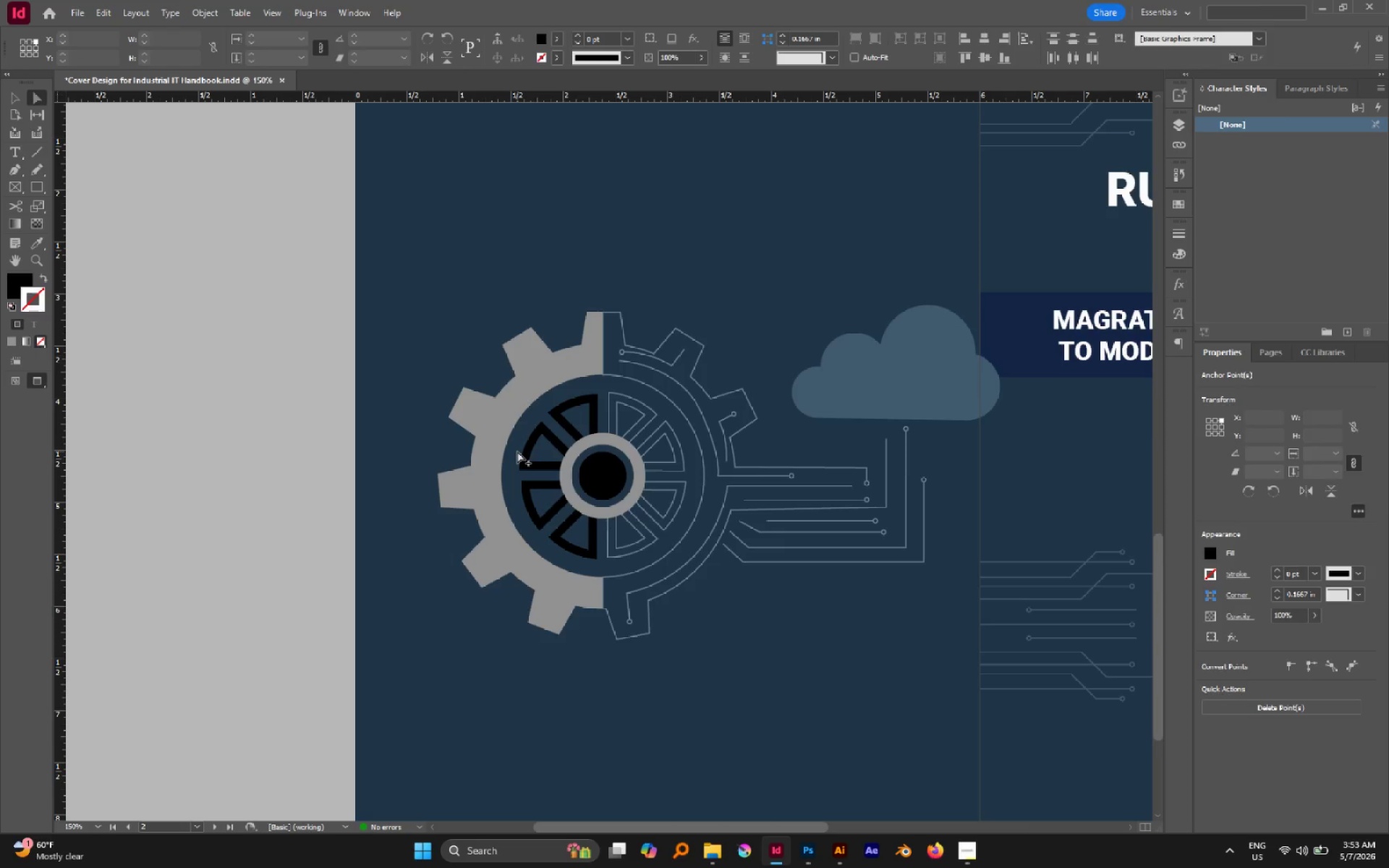 
hold_key(key=AltLeft, duration=1.25)
left_click_drag(start_coordinate=[517, 451], to_coordinate=[538, 493])
 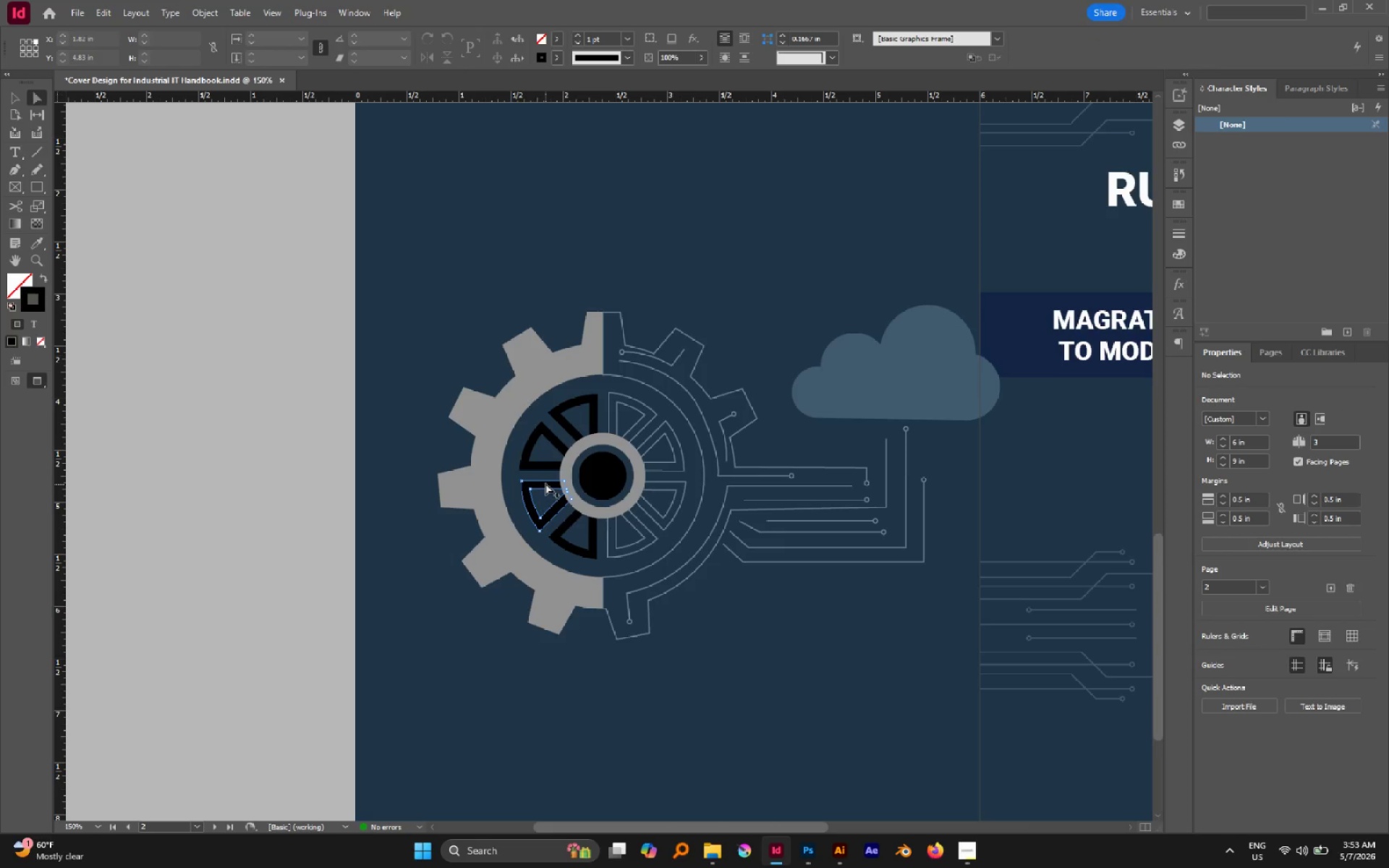 
key(Alt+Shift+ShiftLeft)
 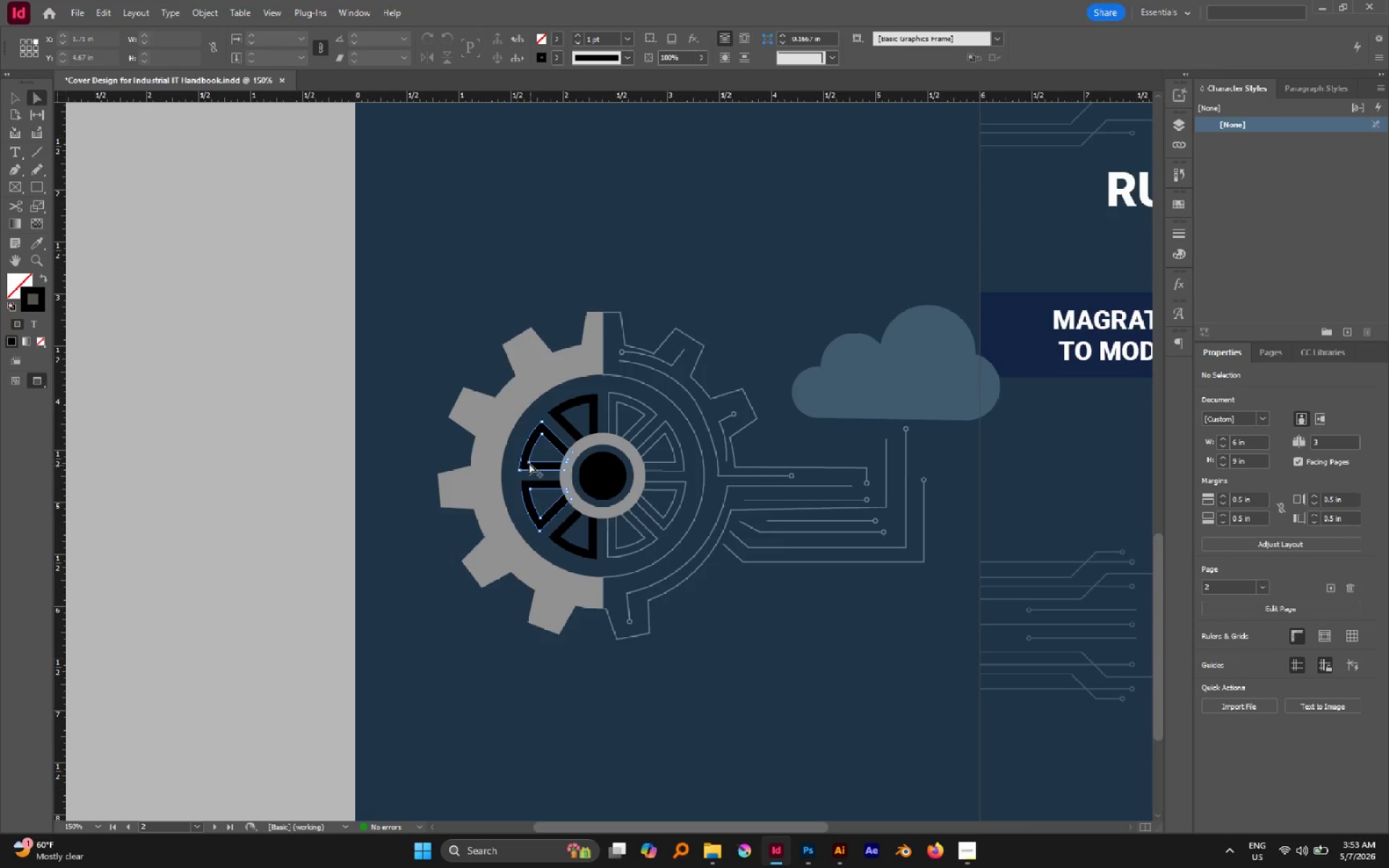 
left_click([521, 450])
 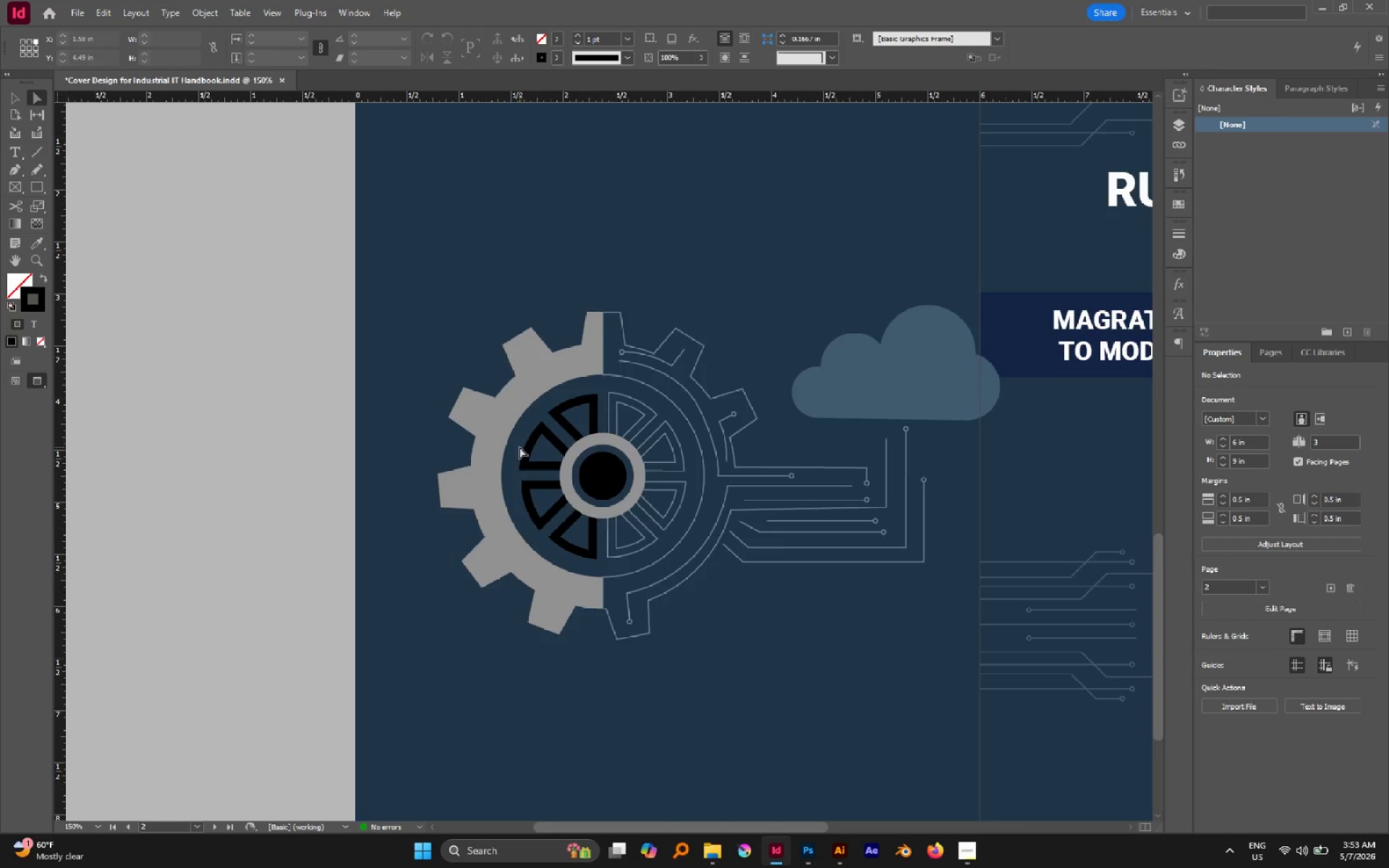 
hold_key(key=AltLeft, duration=0.92)
left_click_drag(start_coordinate=[518, 445], to_coordinate=[551, 490])
 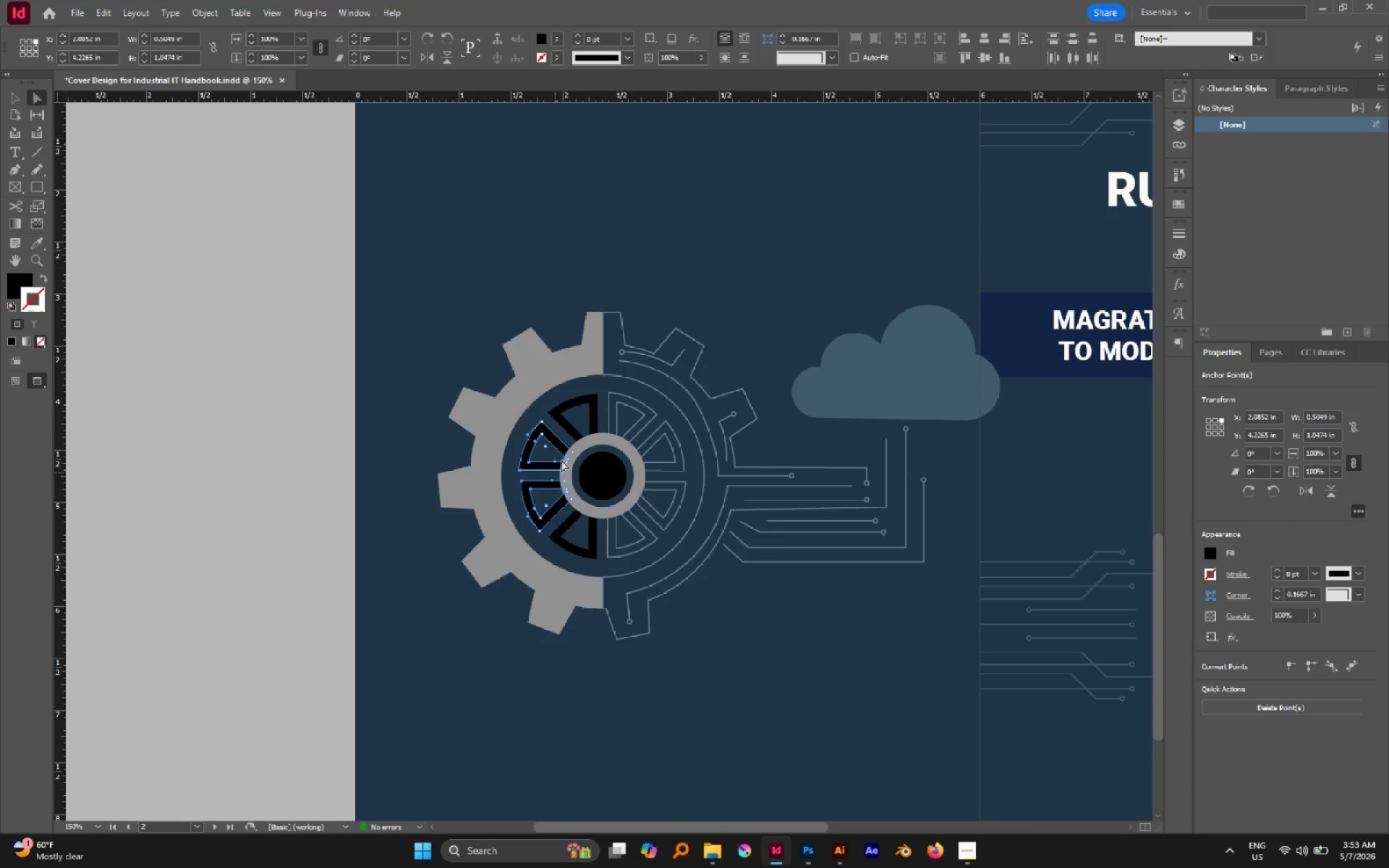 
hold_key(key=AltLeft, duration=1.42)
hold_key(key=ShiftLeft, duration=1.25)
left_click([569, 404])
 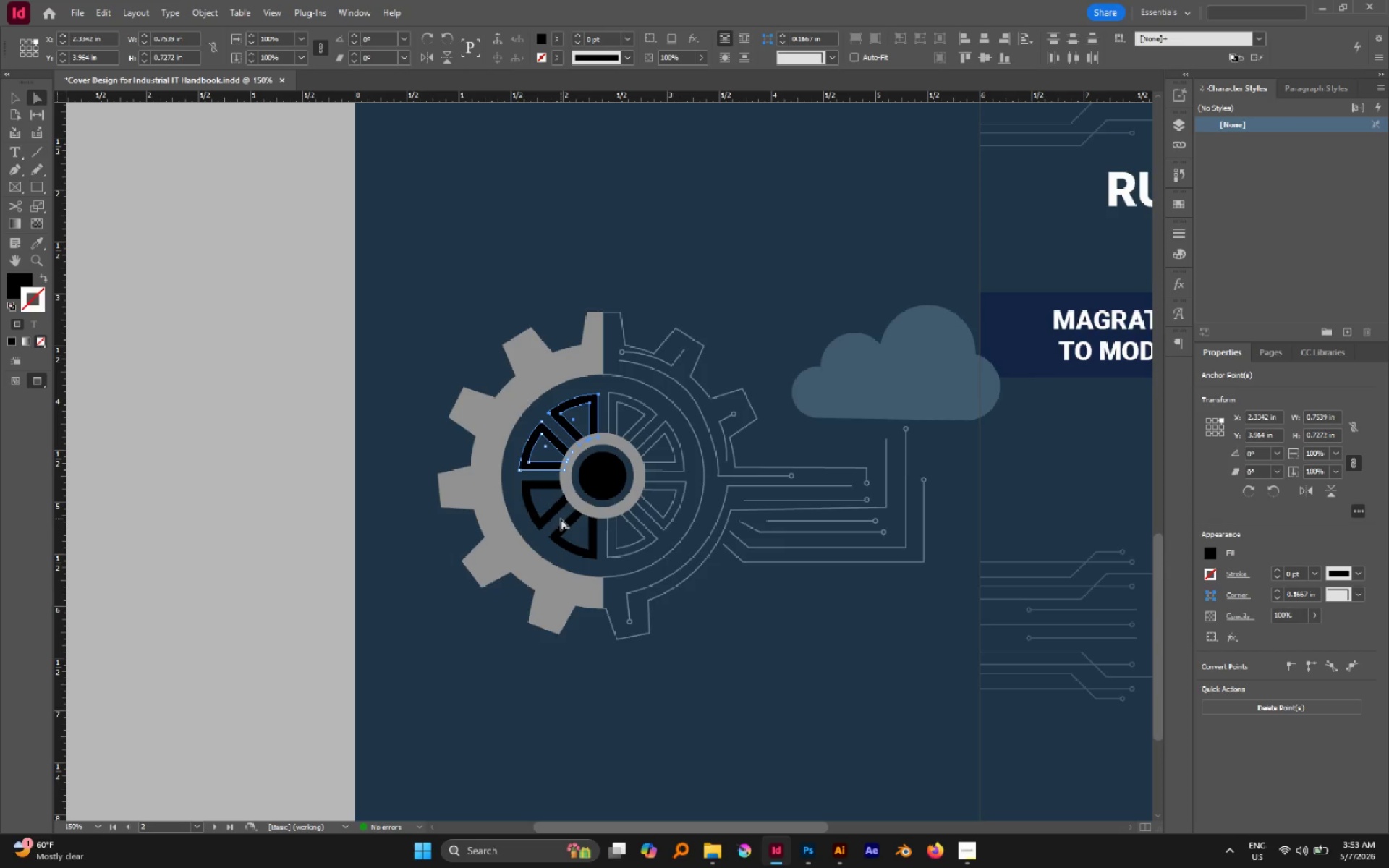 
hold_key(key=AltLeft, duration=1.91)
hold_key(key=ShiftLeft, duration=1.75)
left_click([560, 506])
 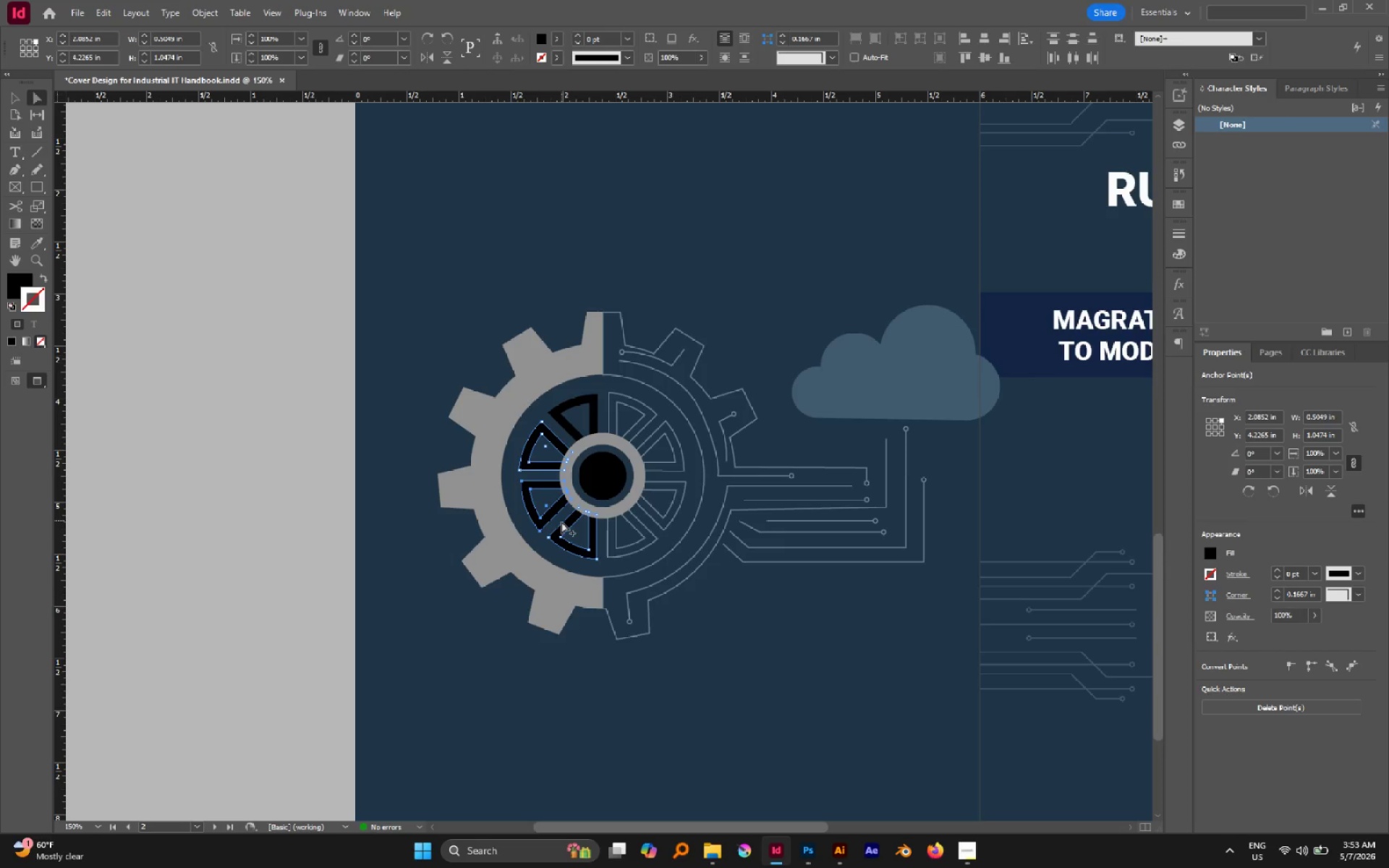 
left_click([561, 522])
 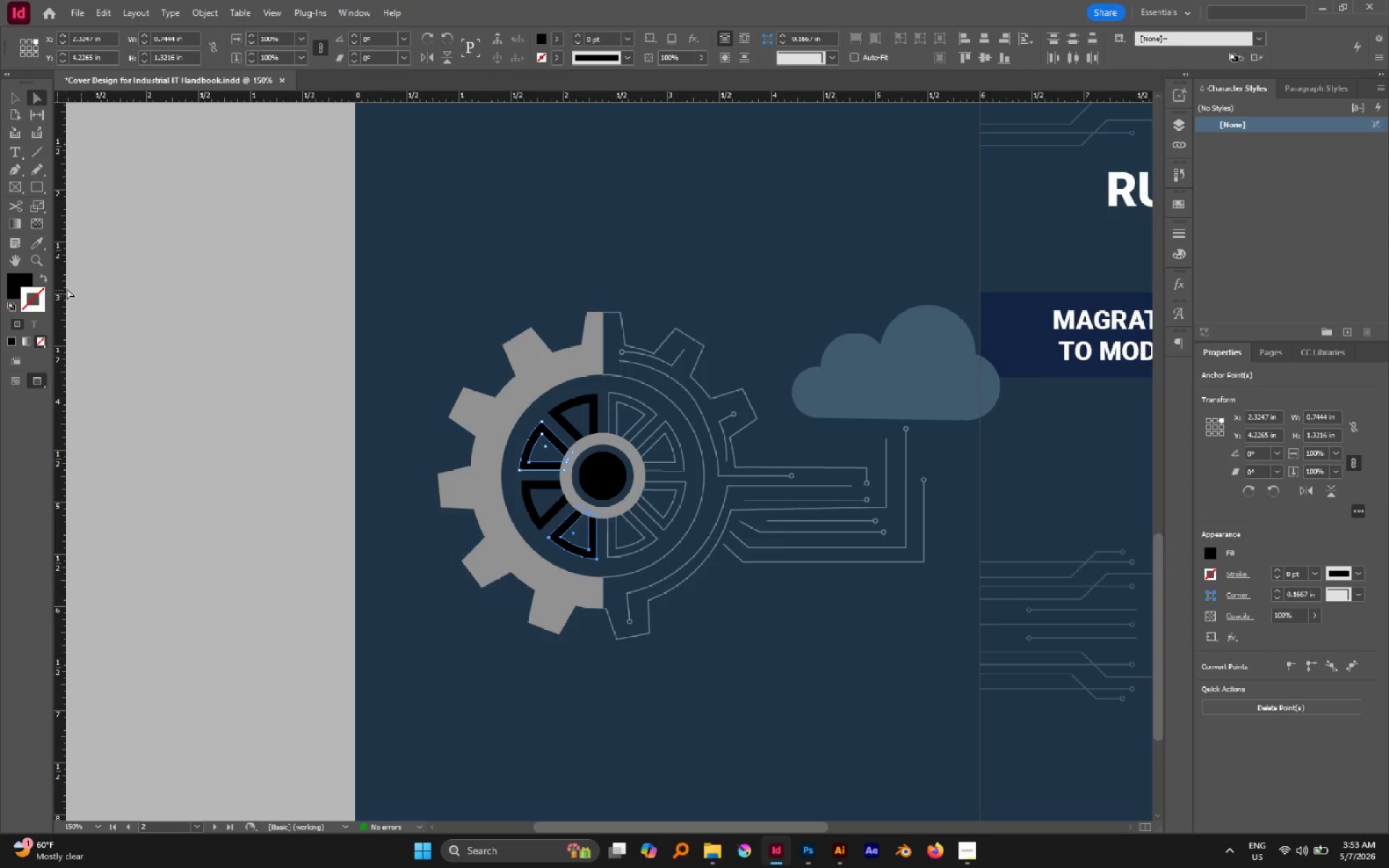 
left_click([19, 279])
 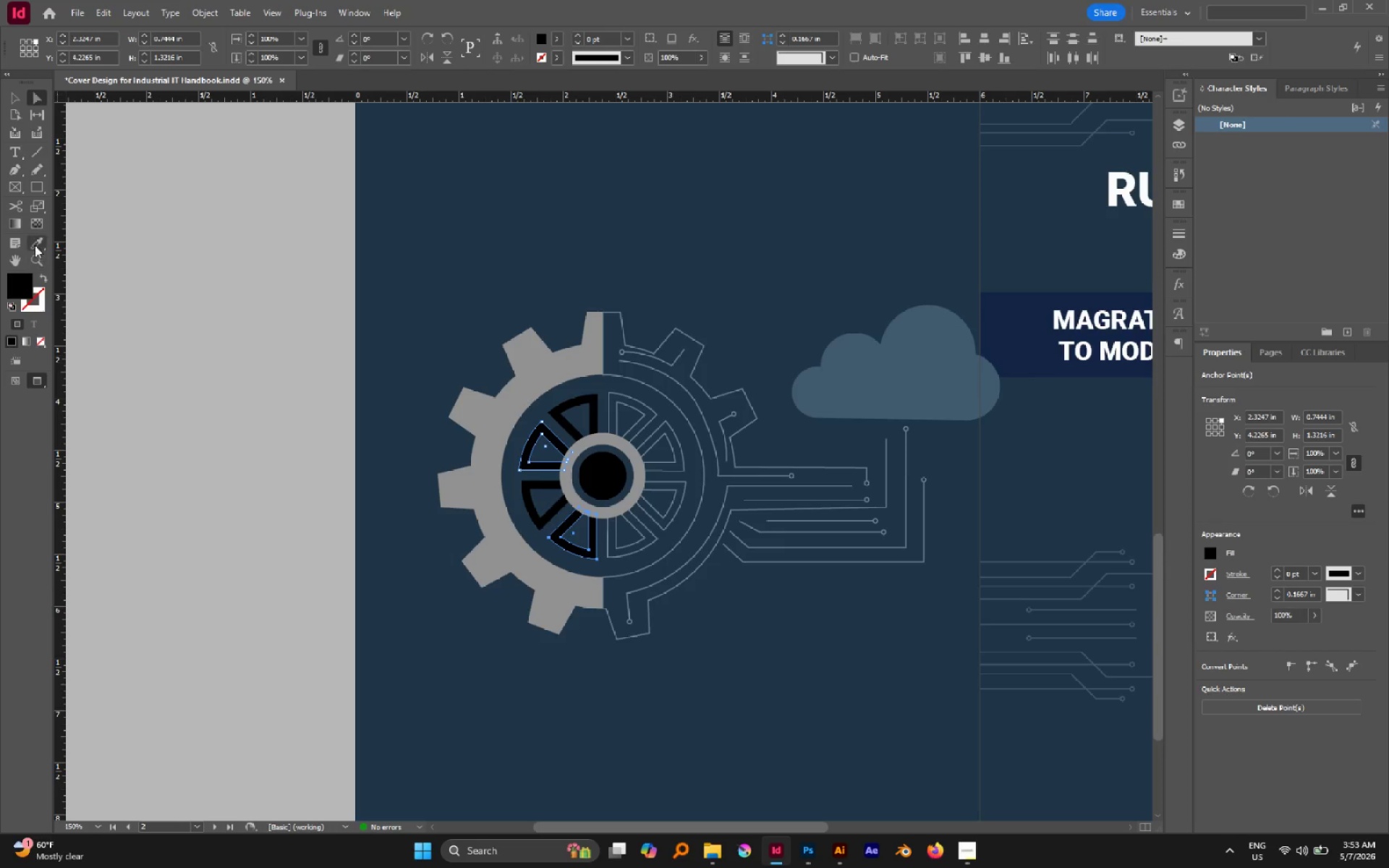 
left_click([35, 245])
 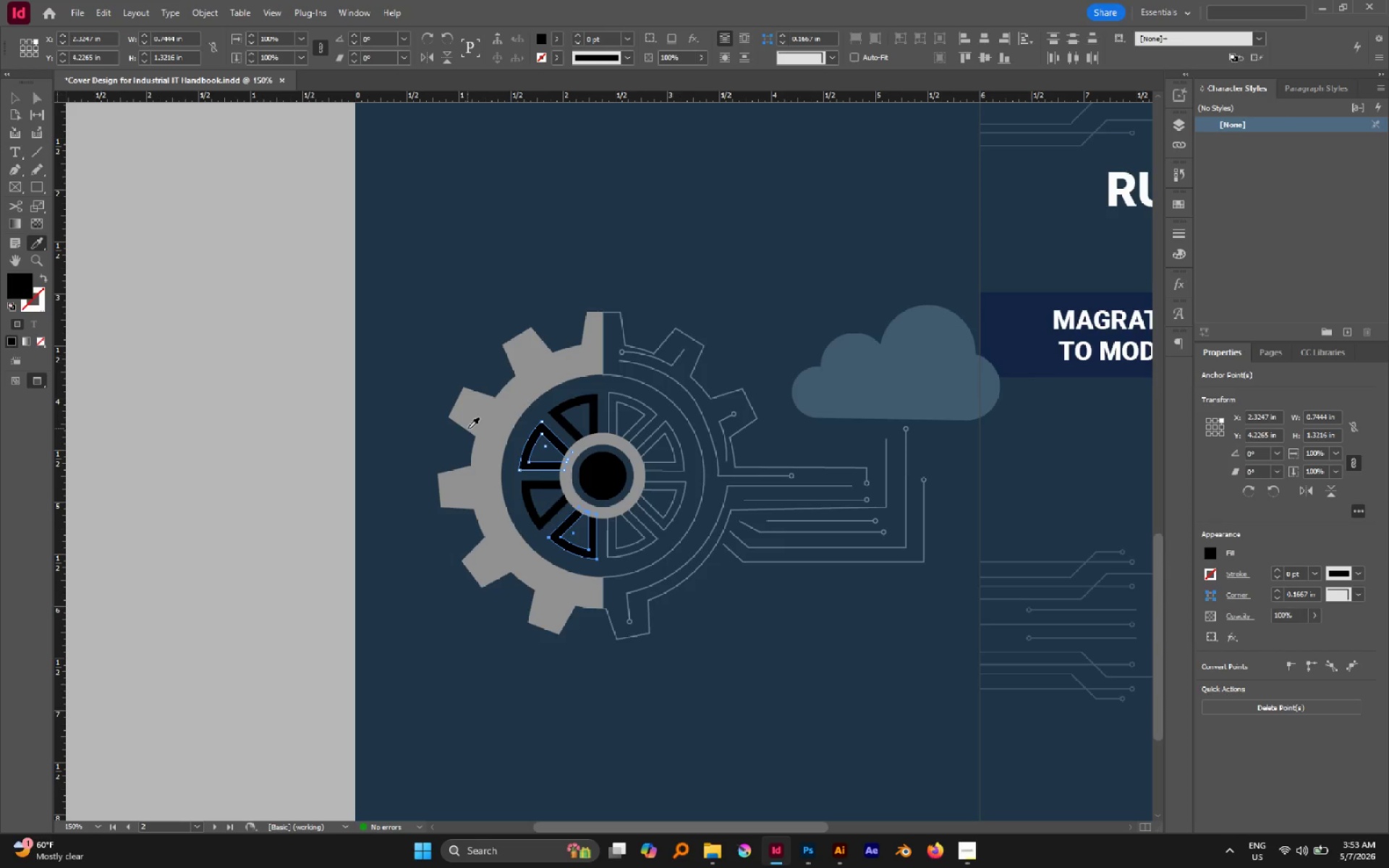 
left_click([477, 422])
 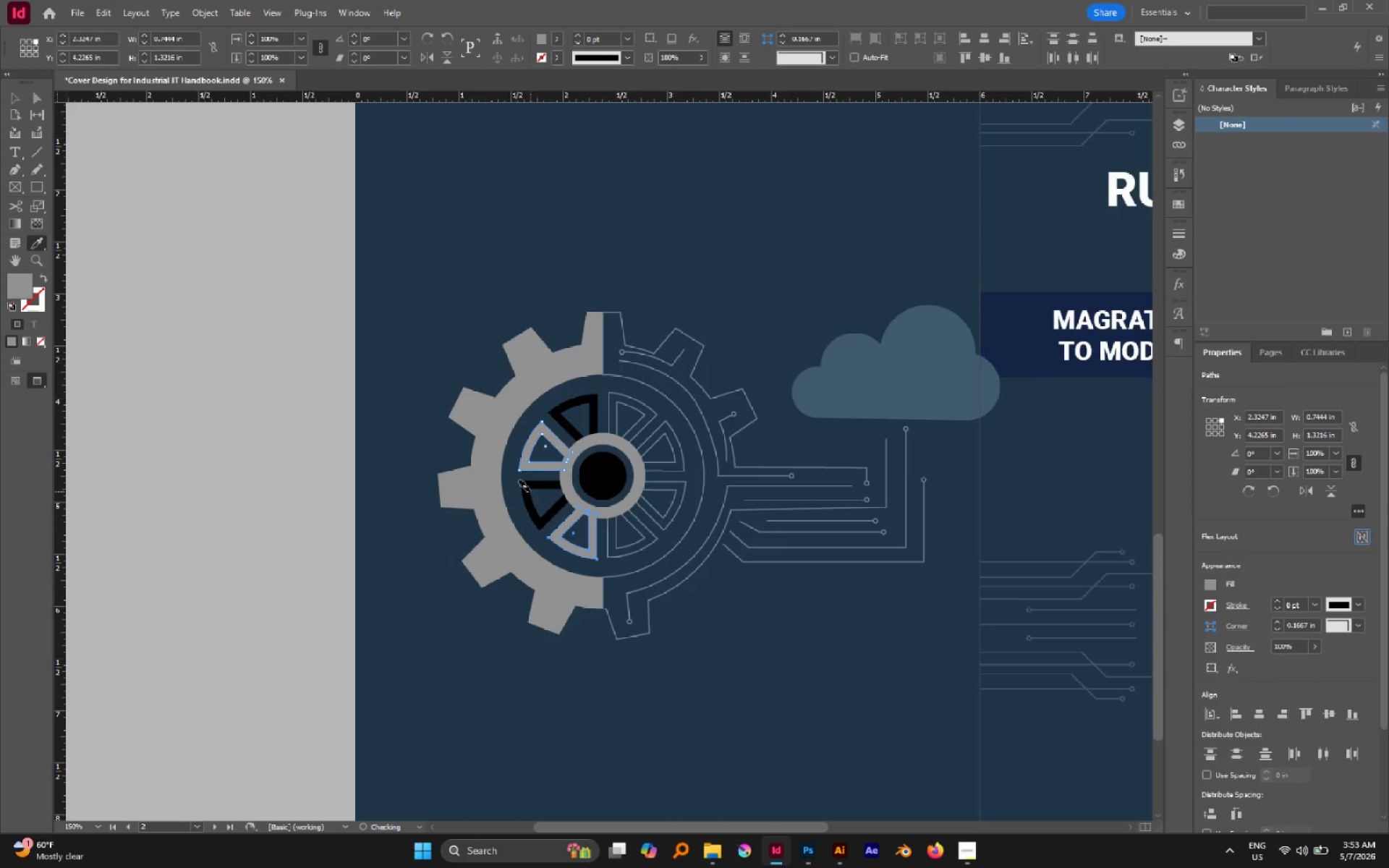 
left_click([527, 492])
 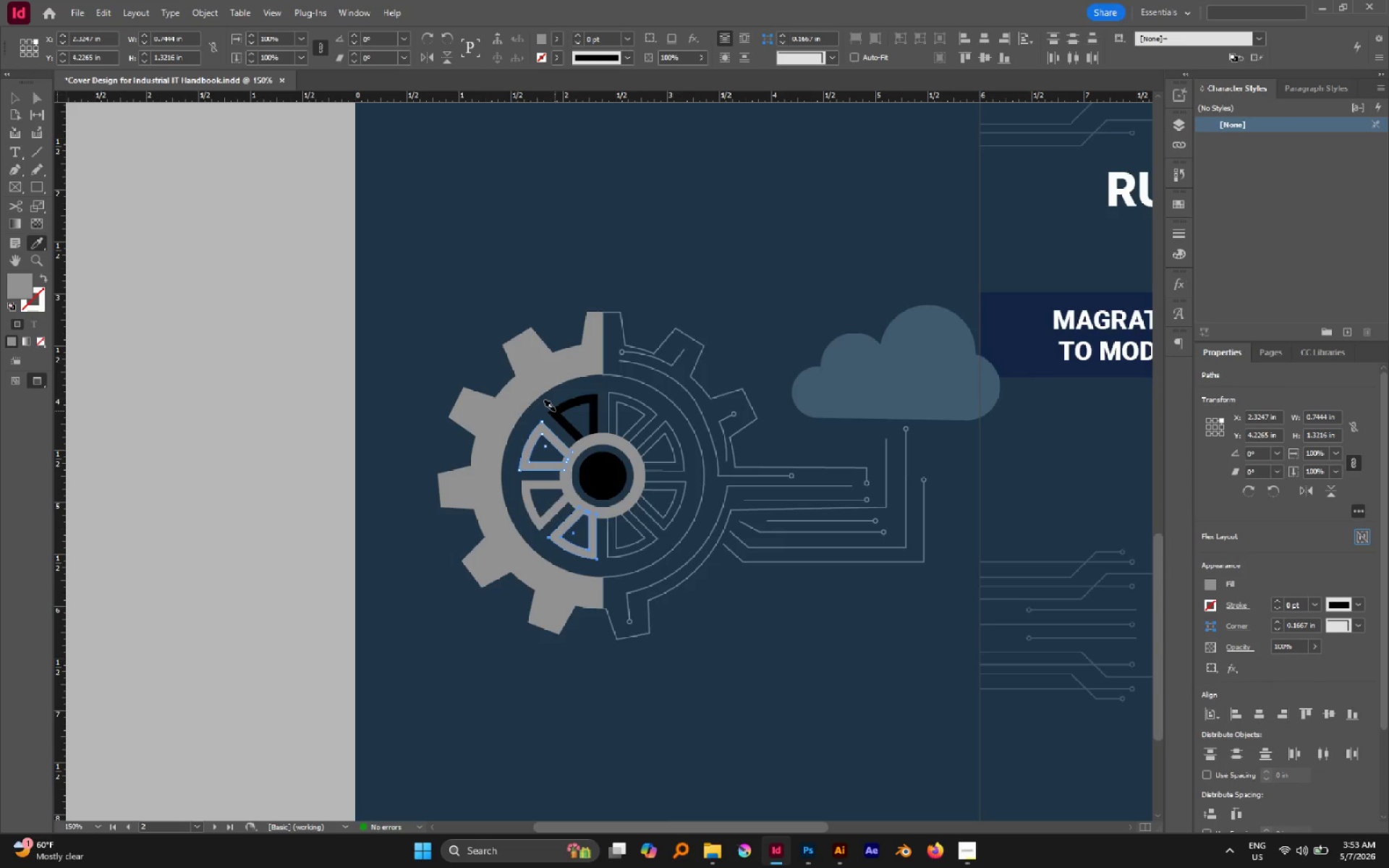 
left_click([558, 411])
 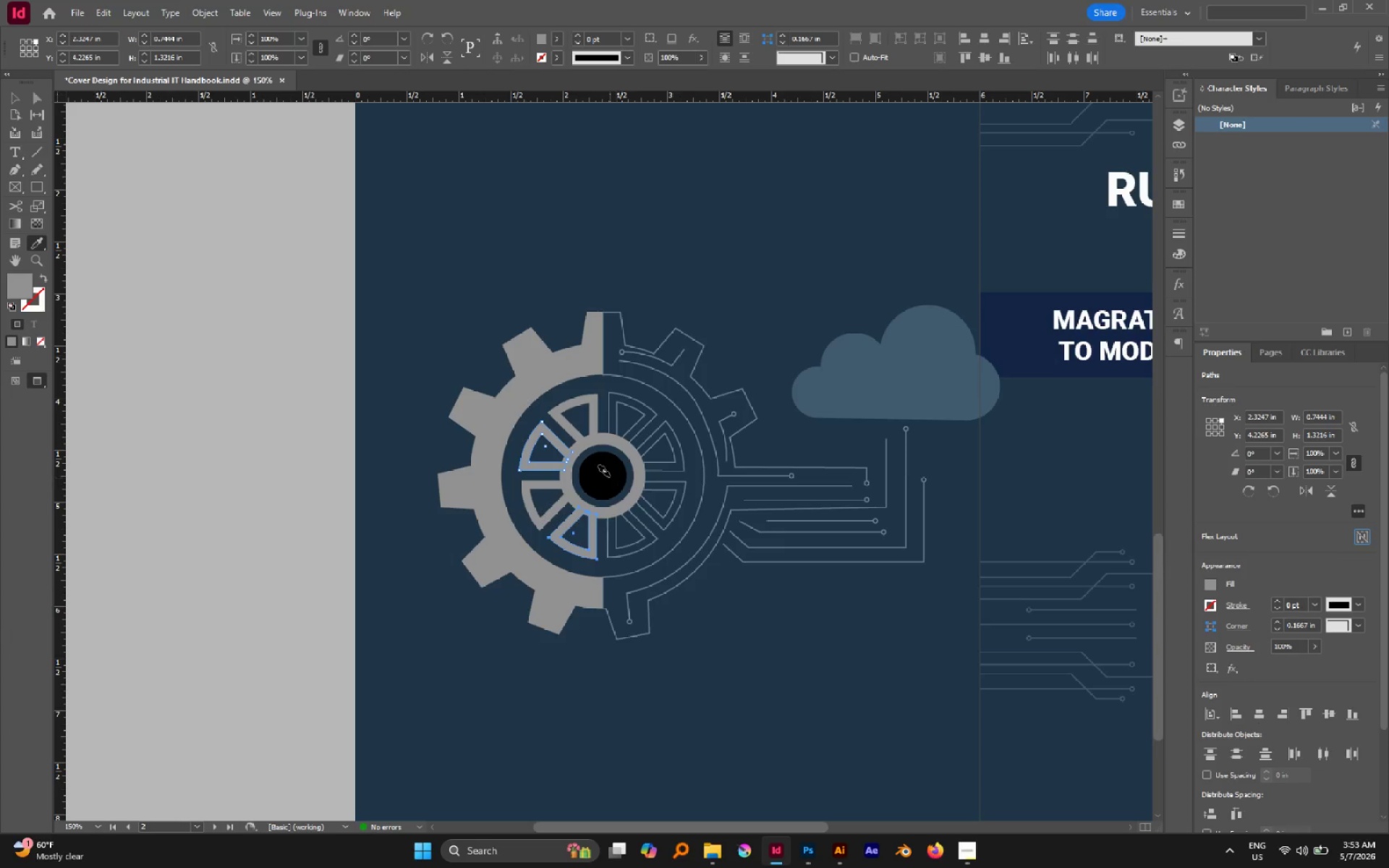 
left_click([609, 476])
 